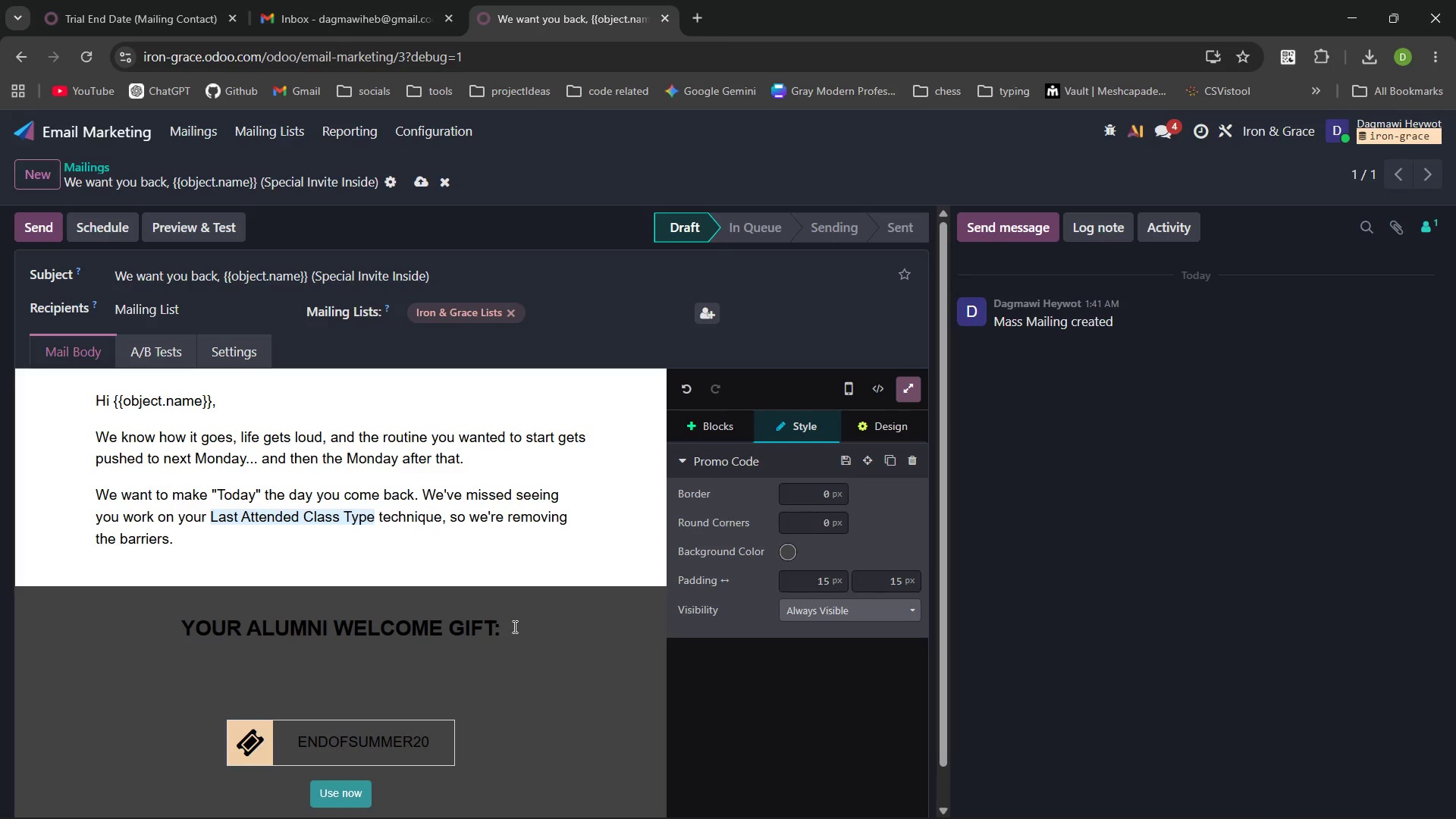 
key(Tab)
 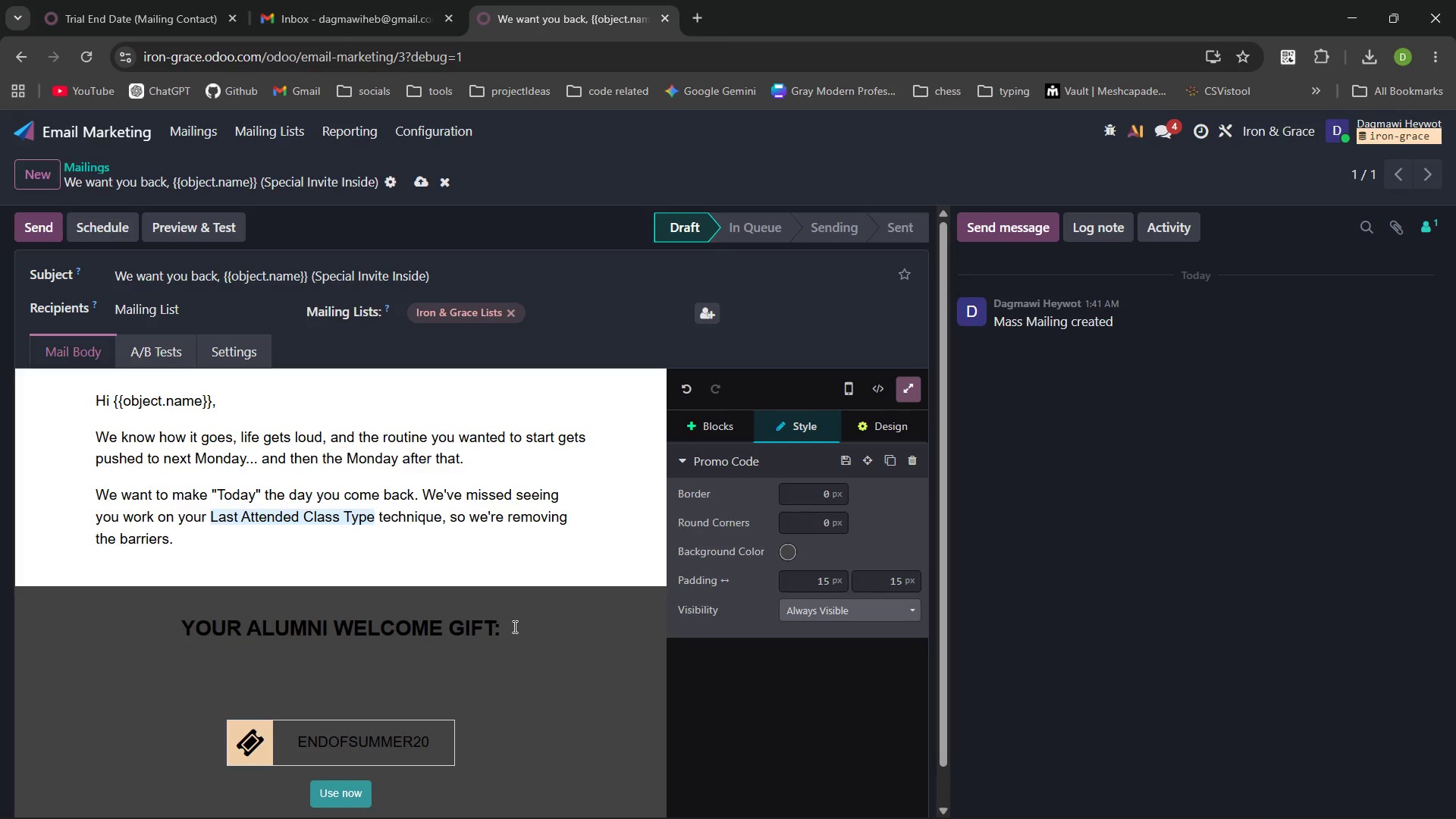 
key(Tab)
 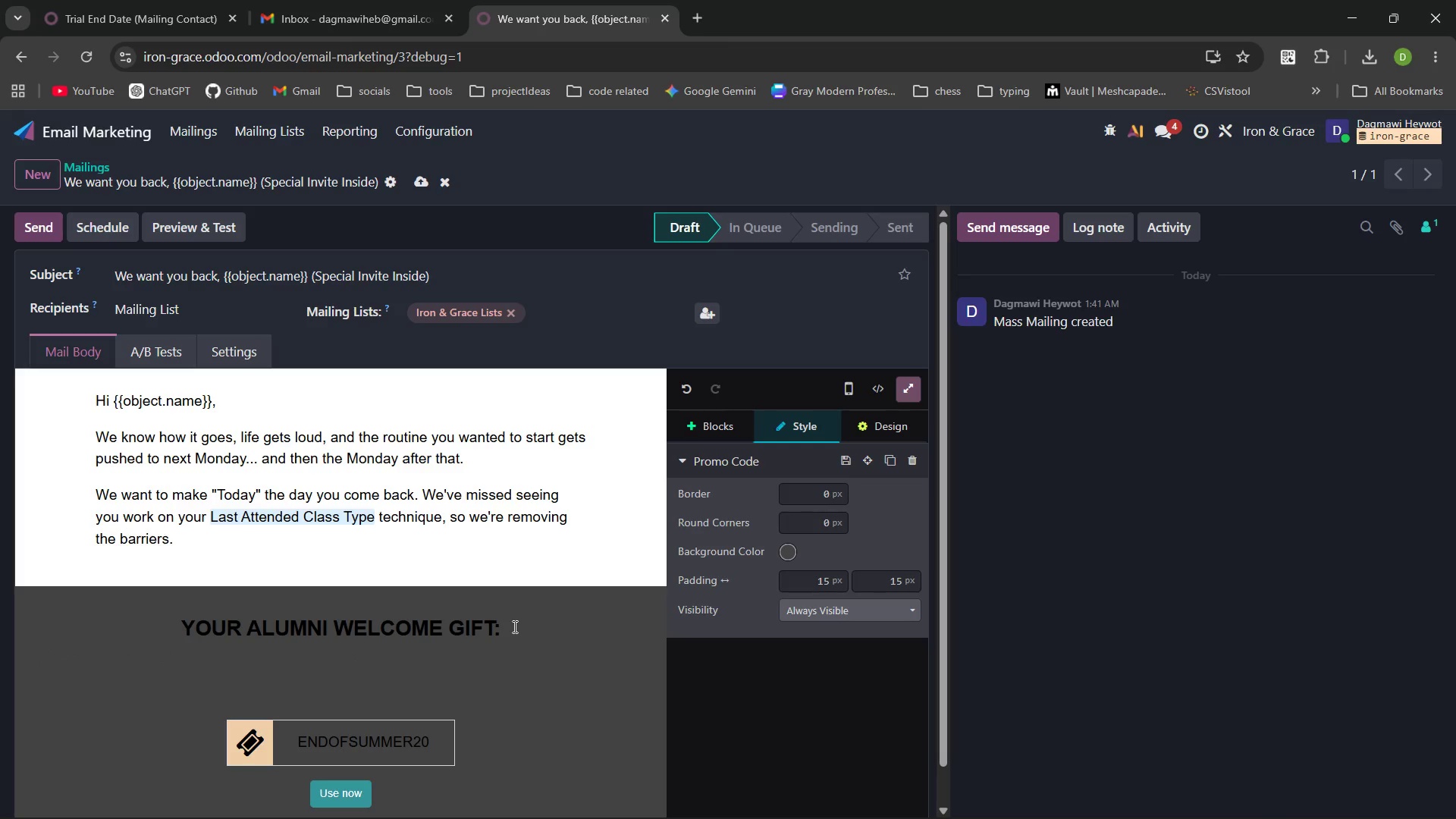 
key(Control+Backspace)
 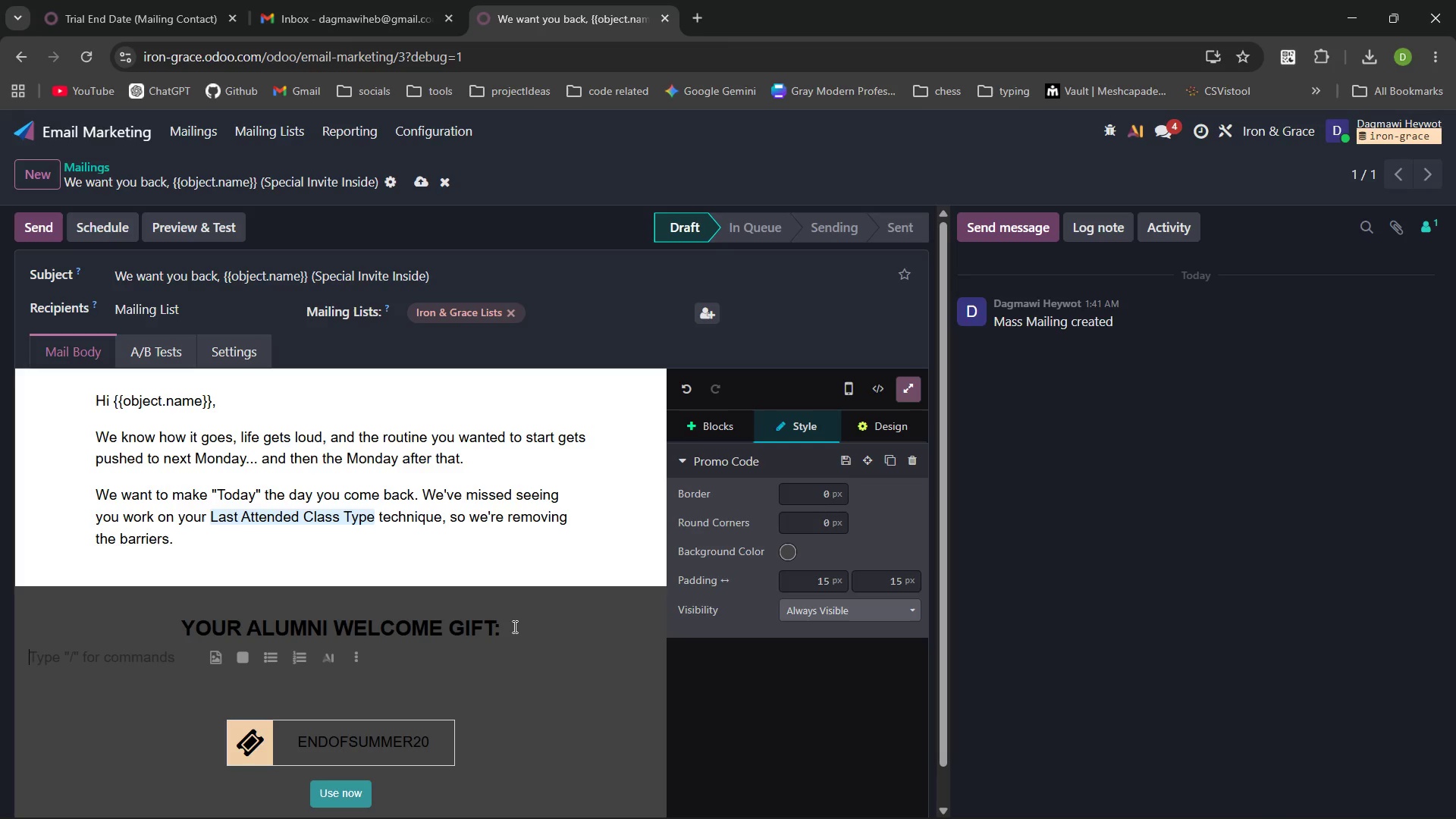 
key(Slash)
 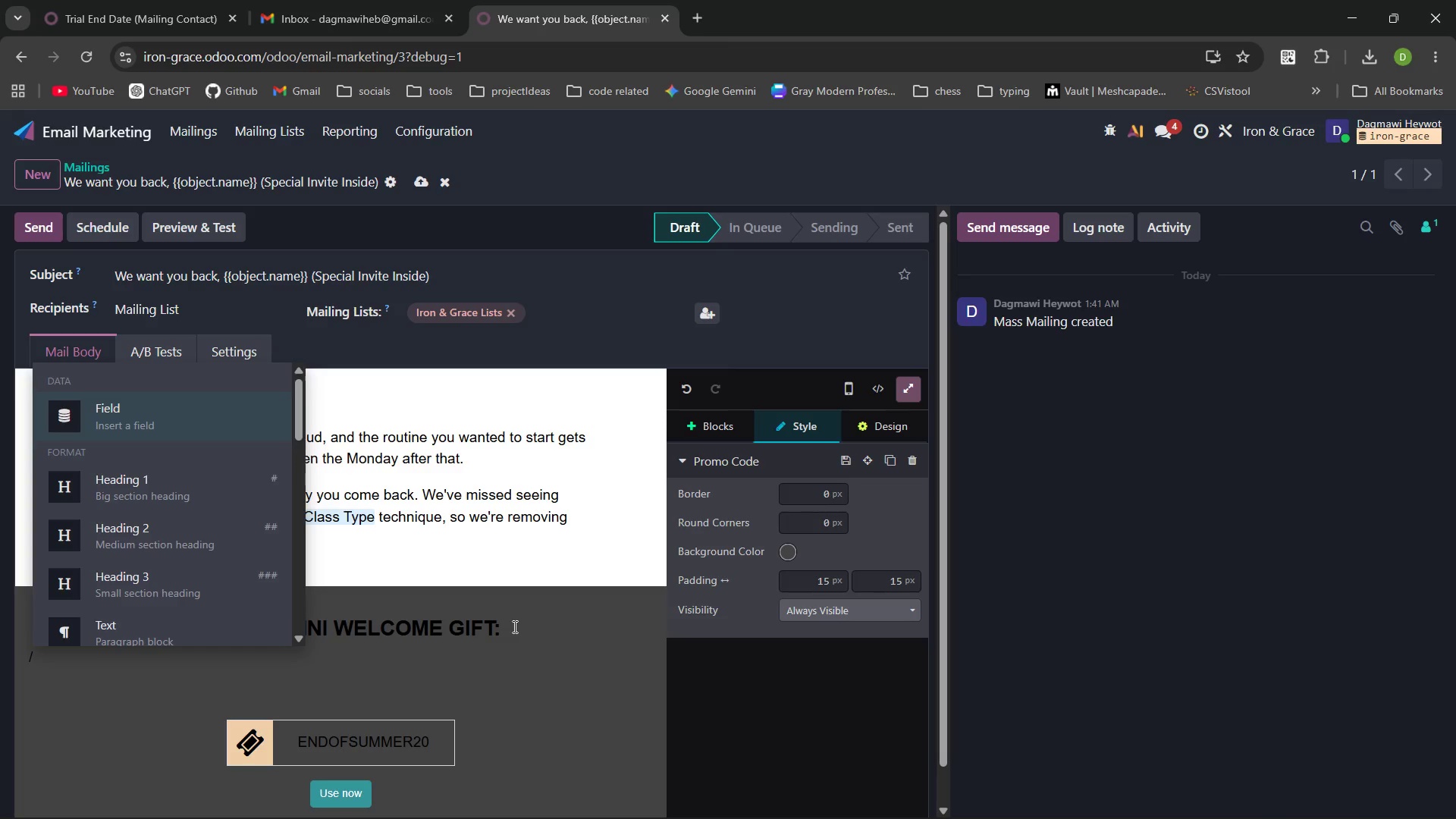 
type(LIS)
 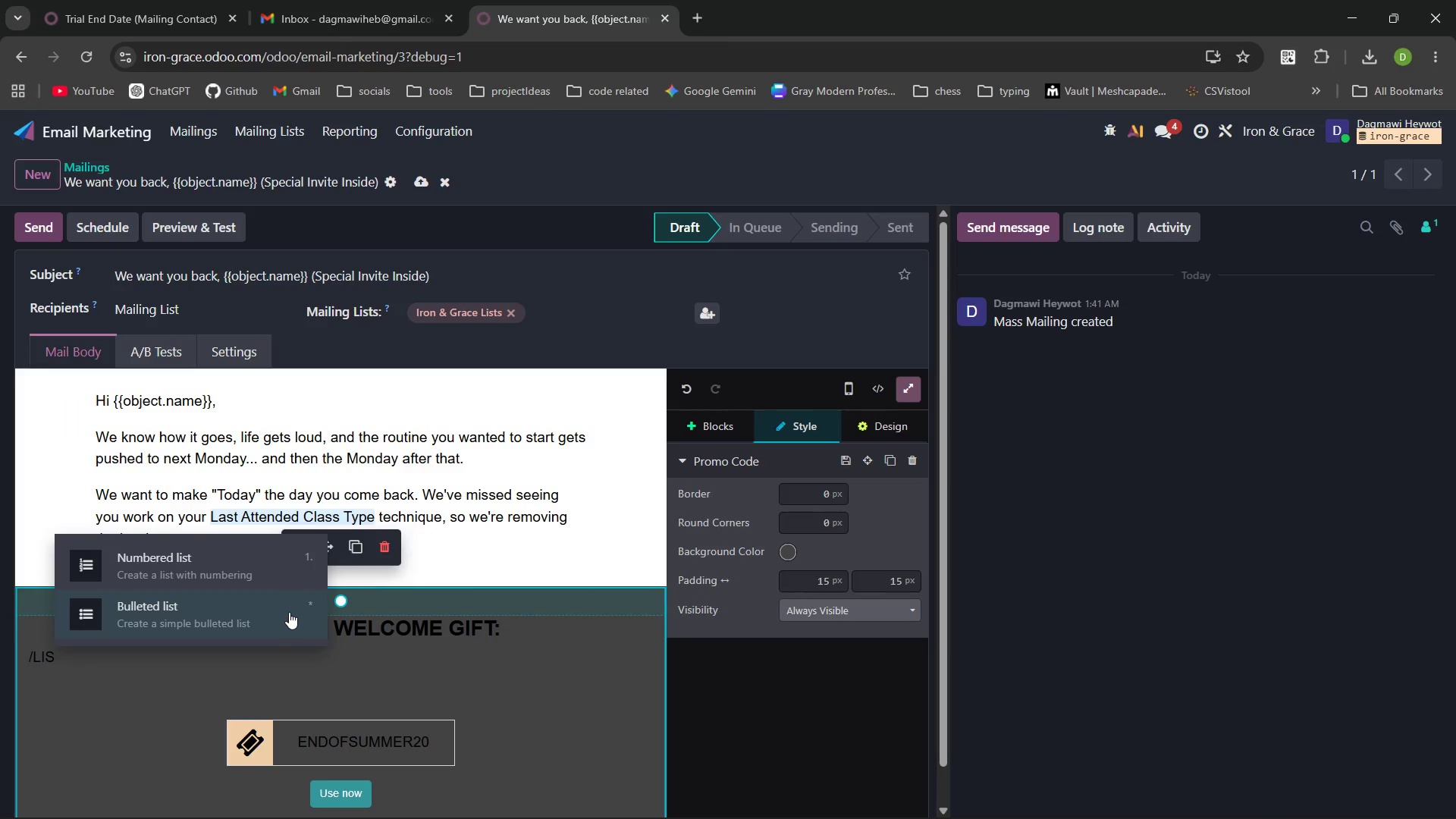 
left_click([289, 612])
 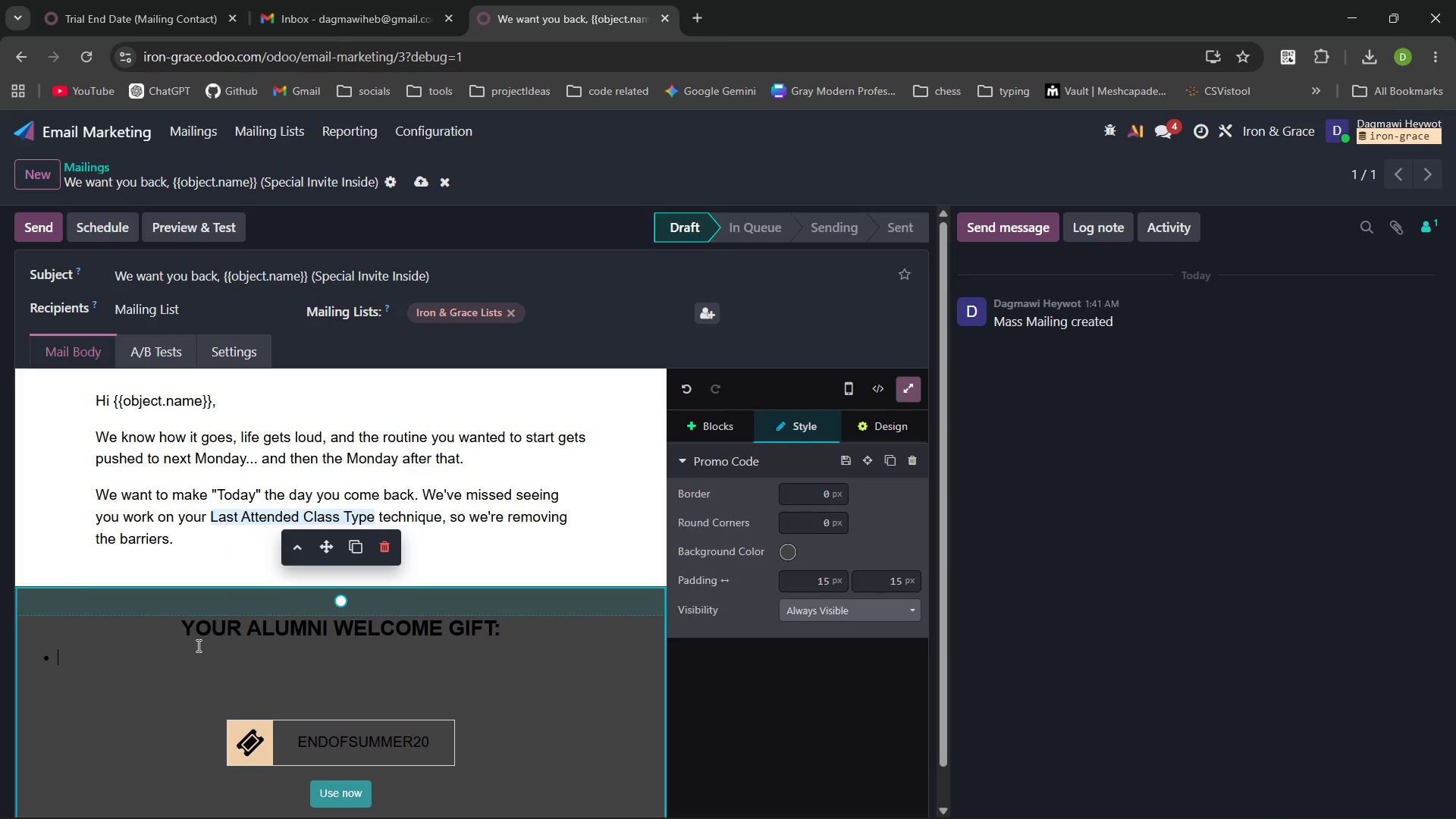 
hold_key(key=ShiftLeft, duration=0.44)
 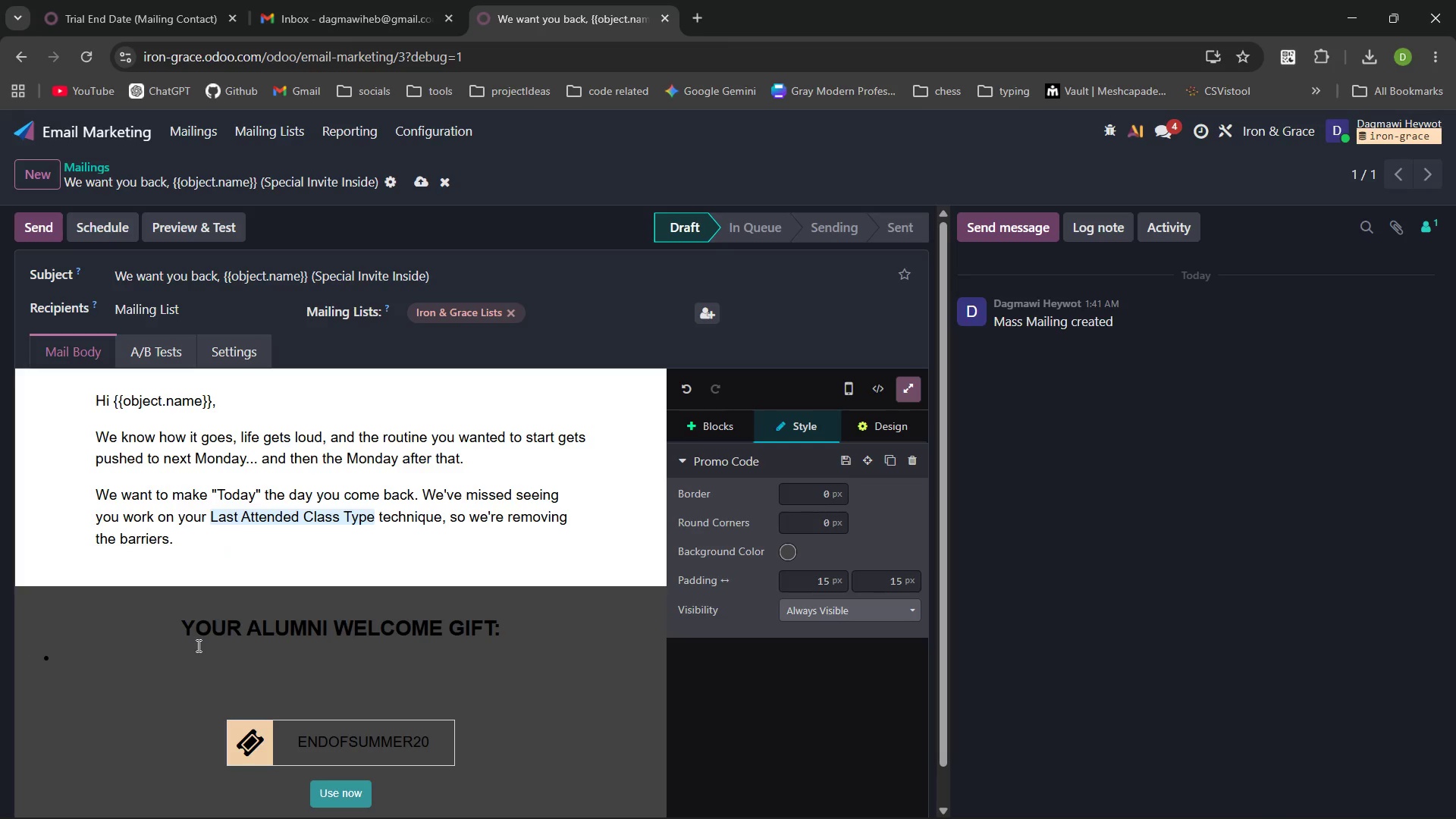 
type(20% OFF yourfirst )
 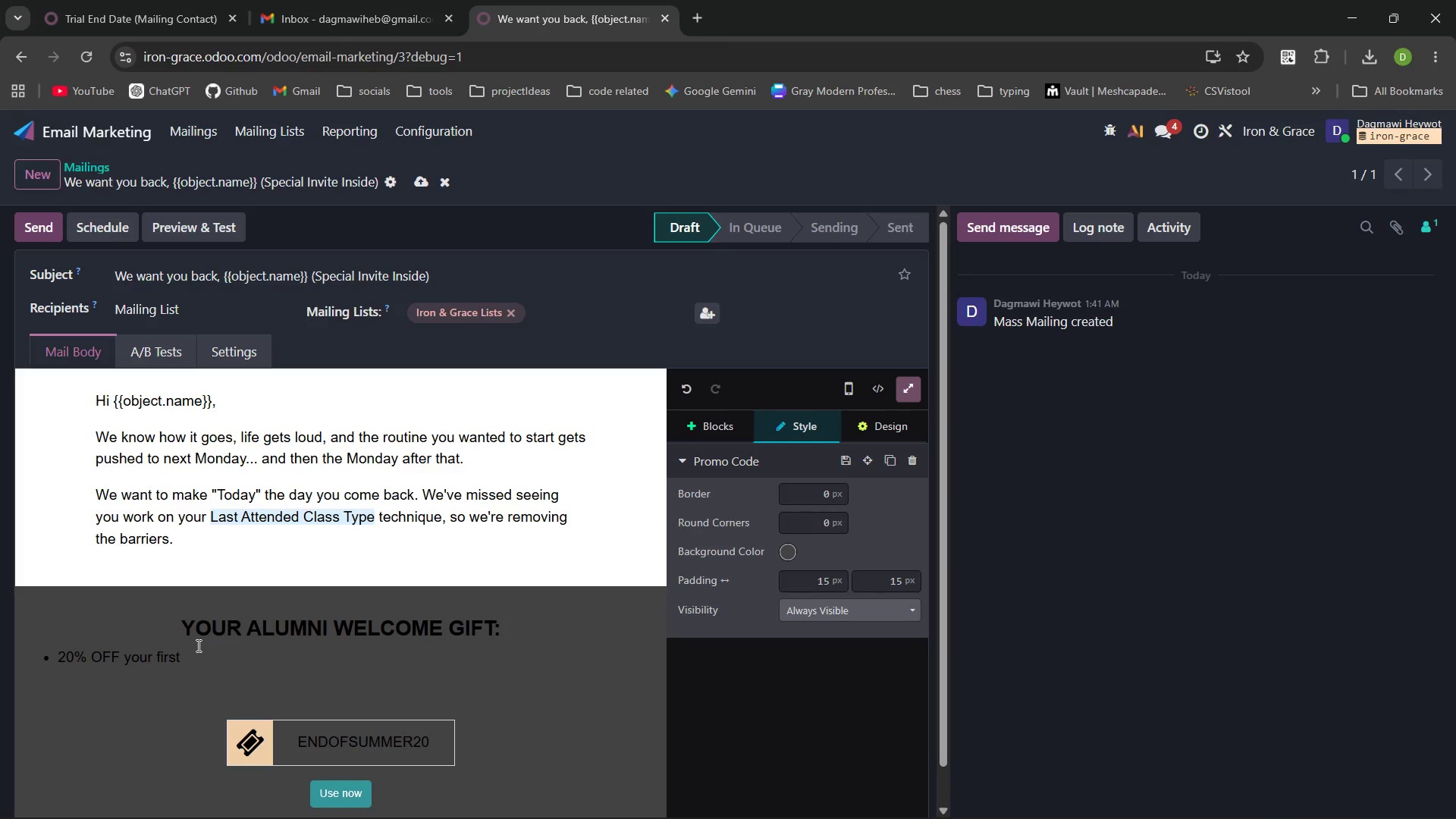 
type(three mnths)
 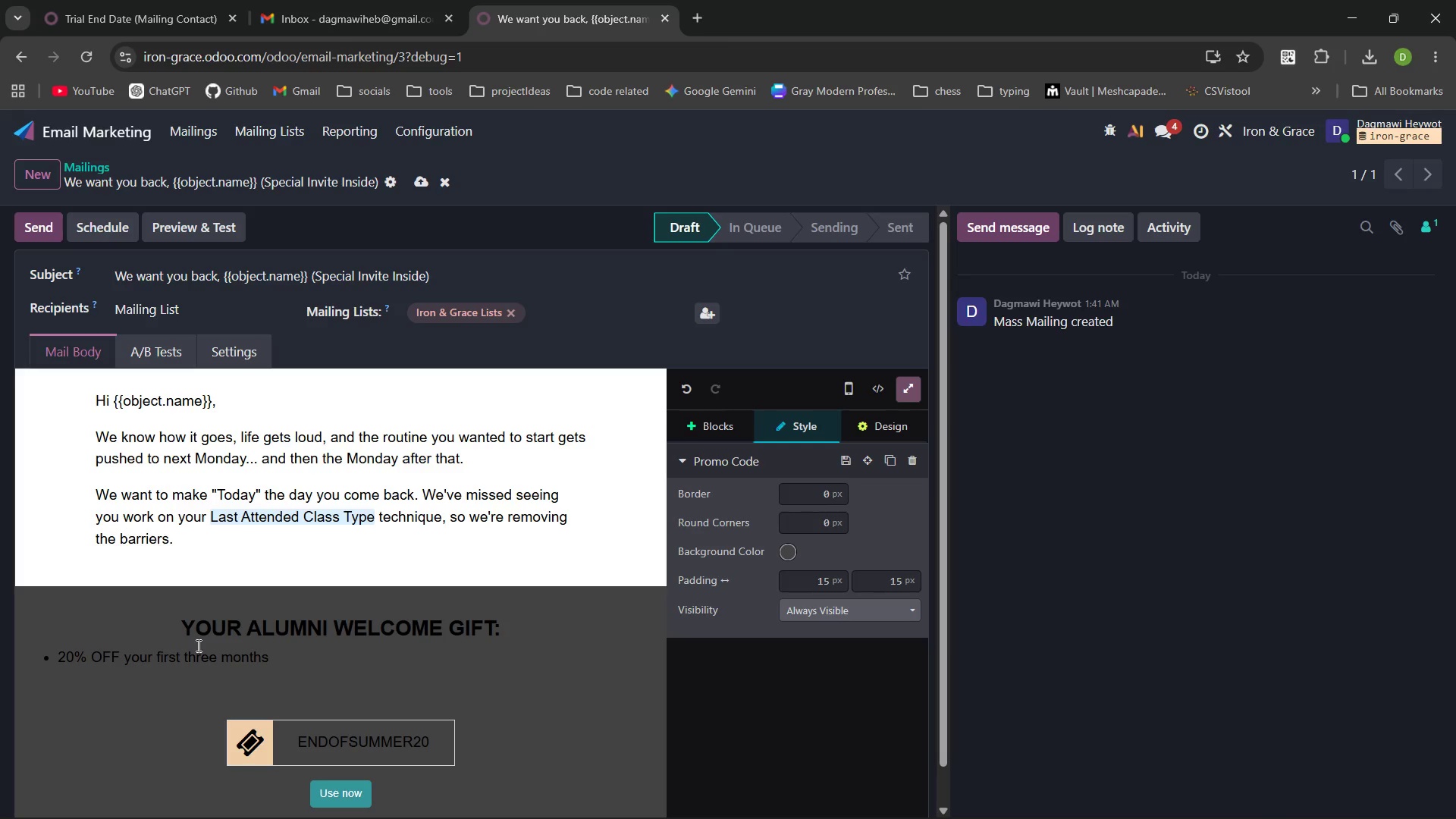 
hold_key(key=O, duration=5.7)
 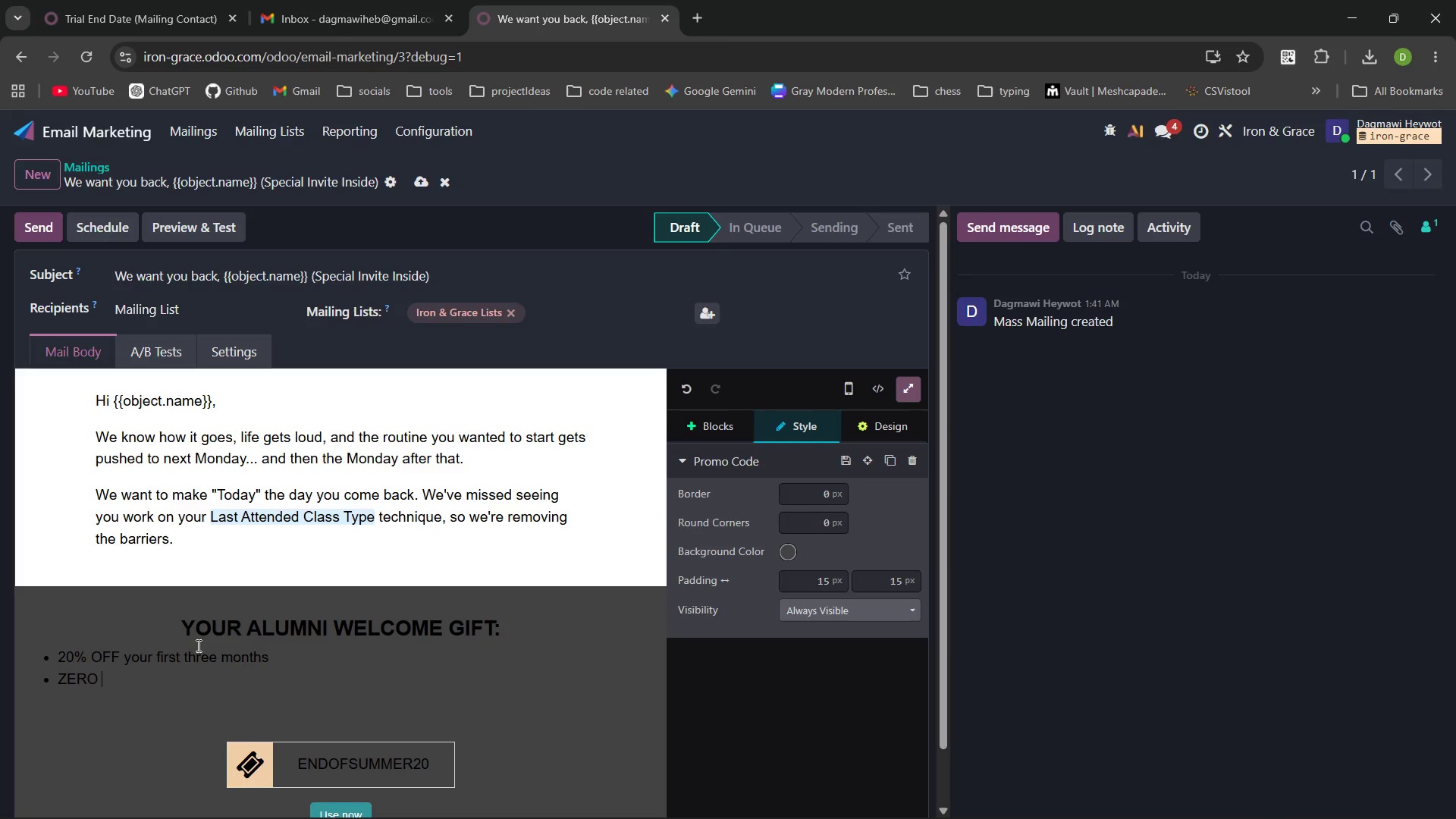 
key(Enter)
 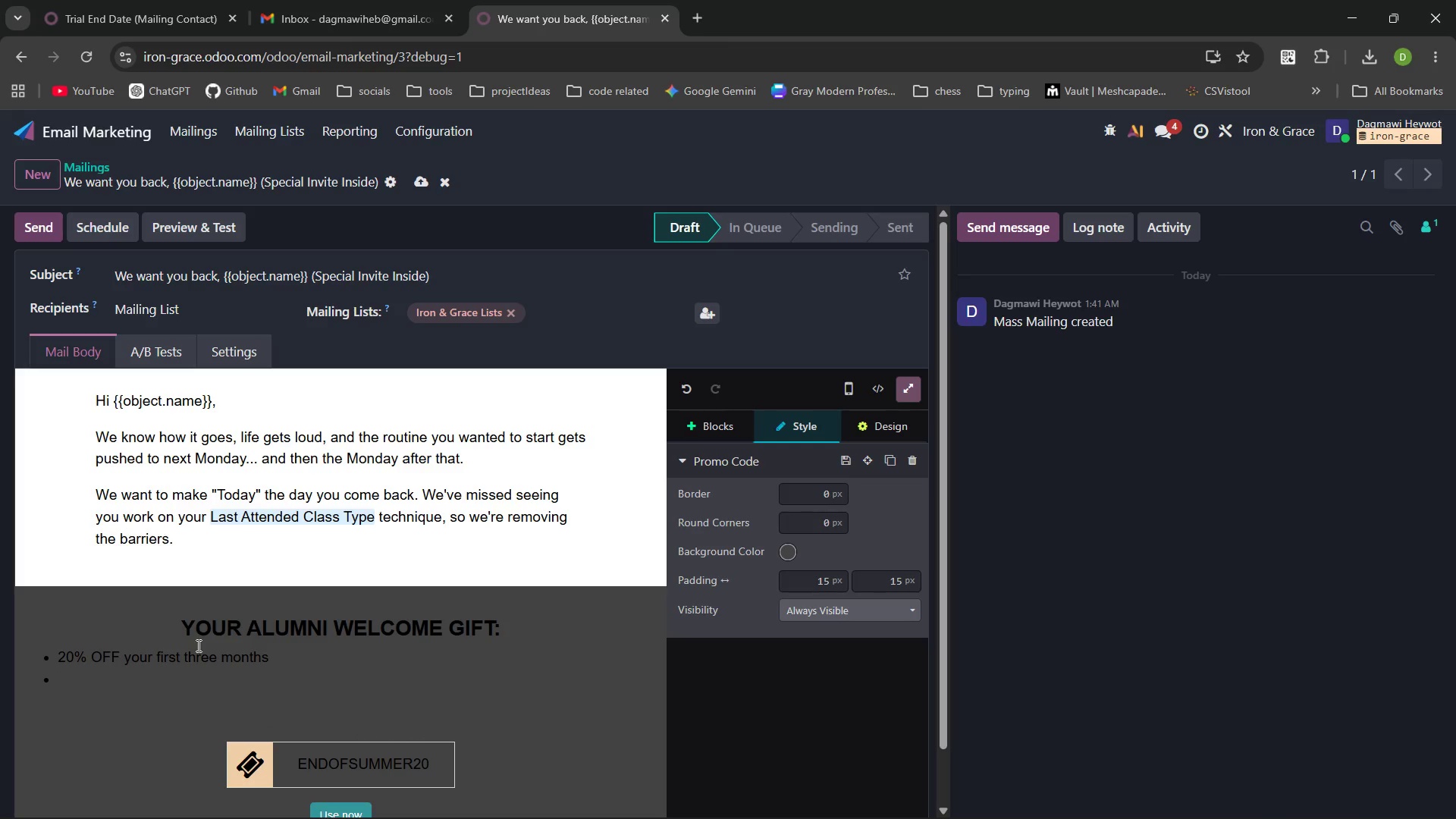 
type(ZER enrol)
 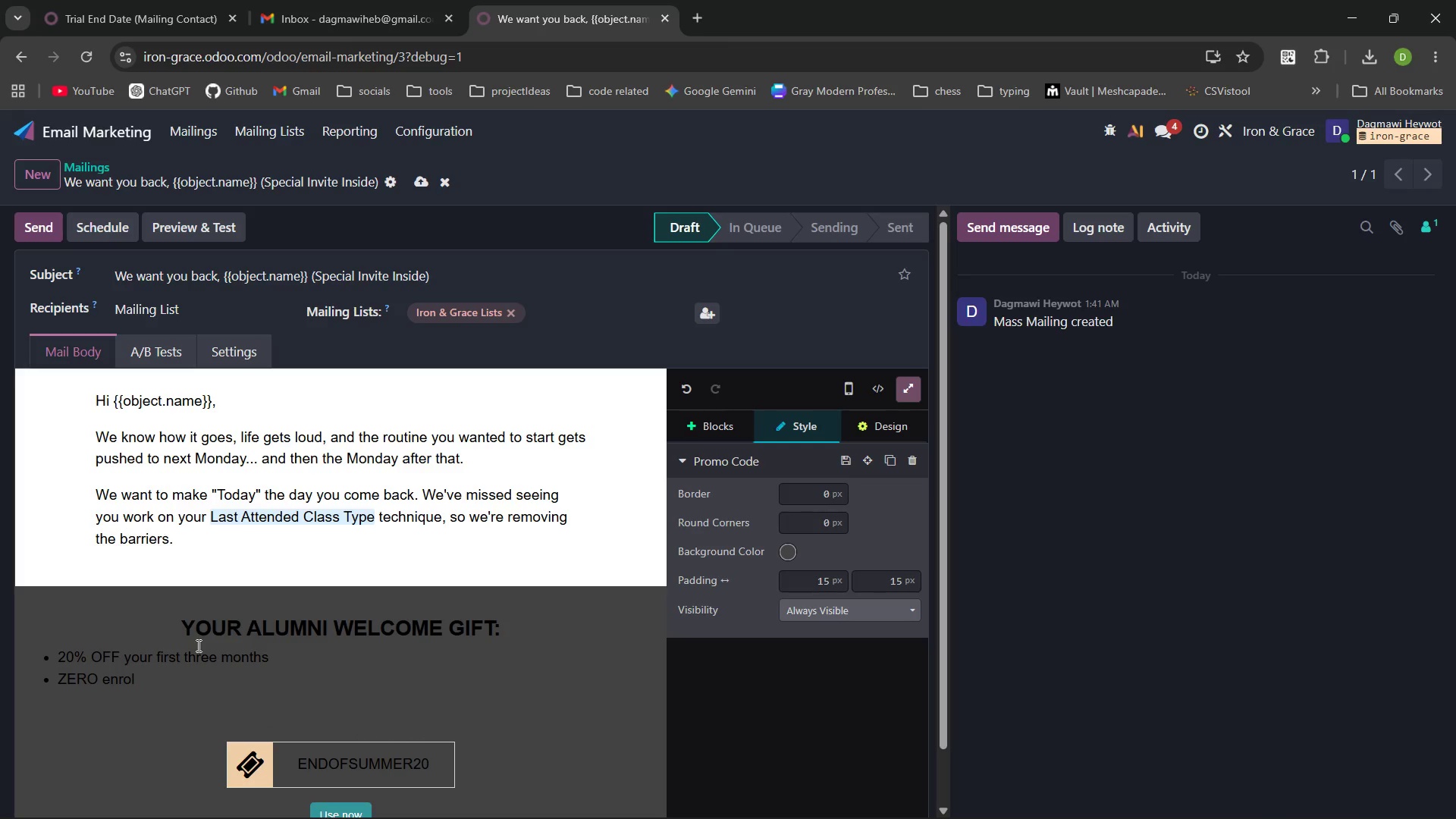 
key(Control+Backspace)
 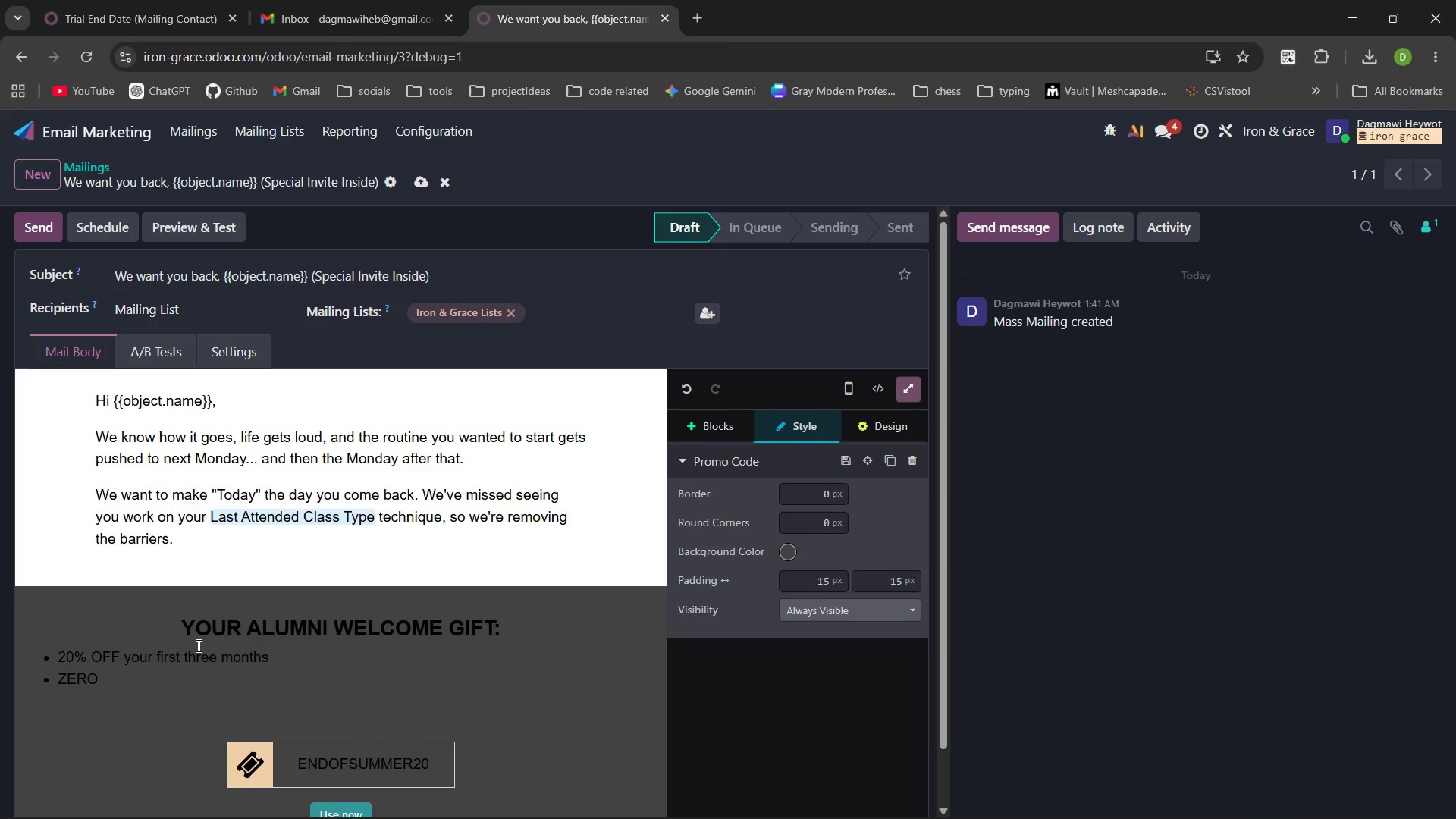 
type(Enrollement Fre)
key(Backspace)
key(Backspace)
type(ee.)
 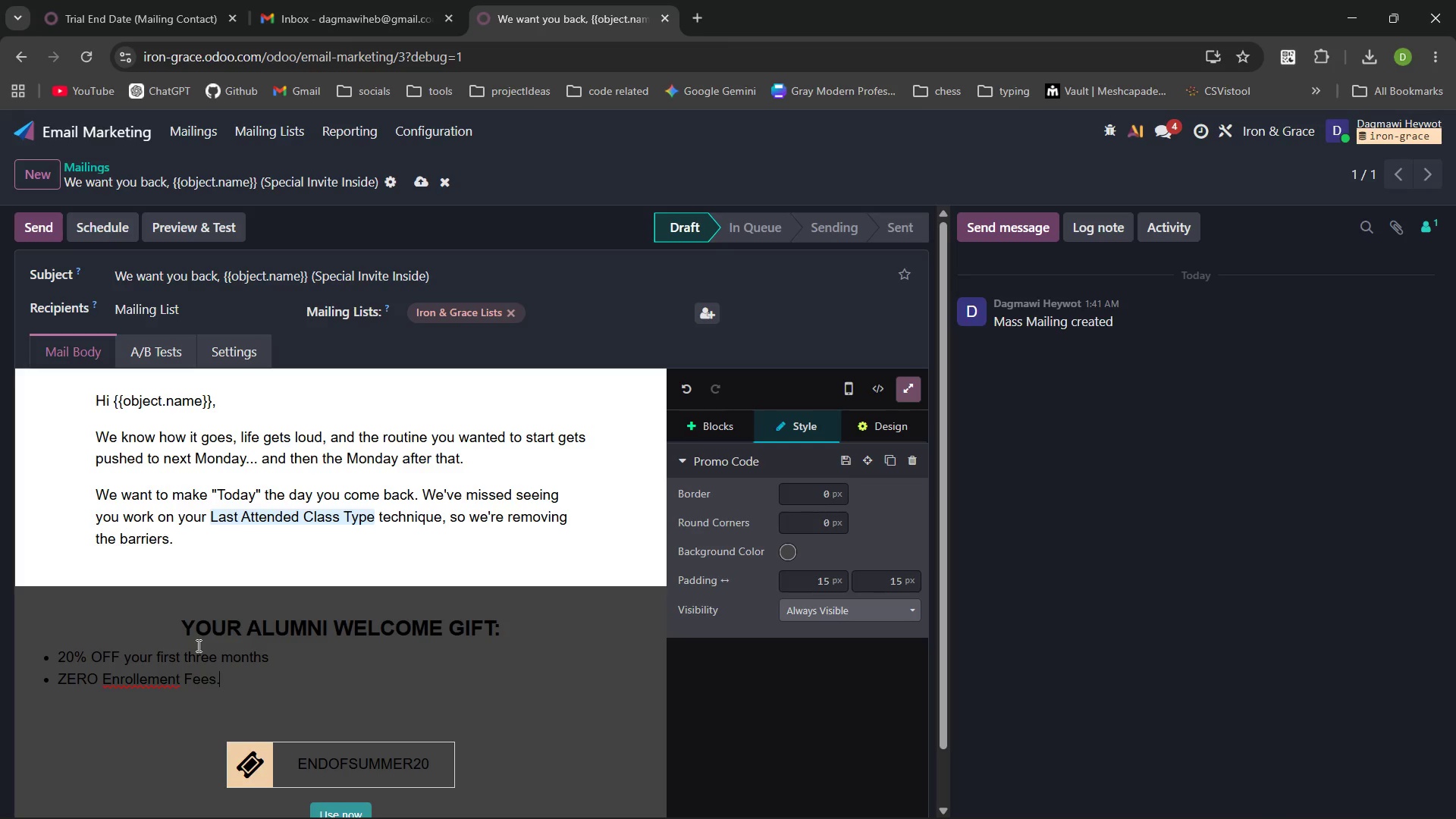 
key(Control+ArrowLeft)
 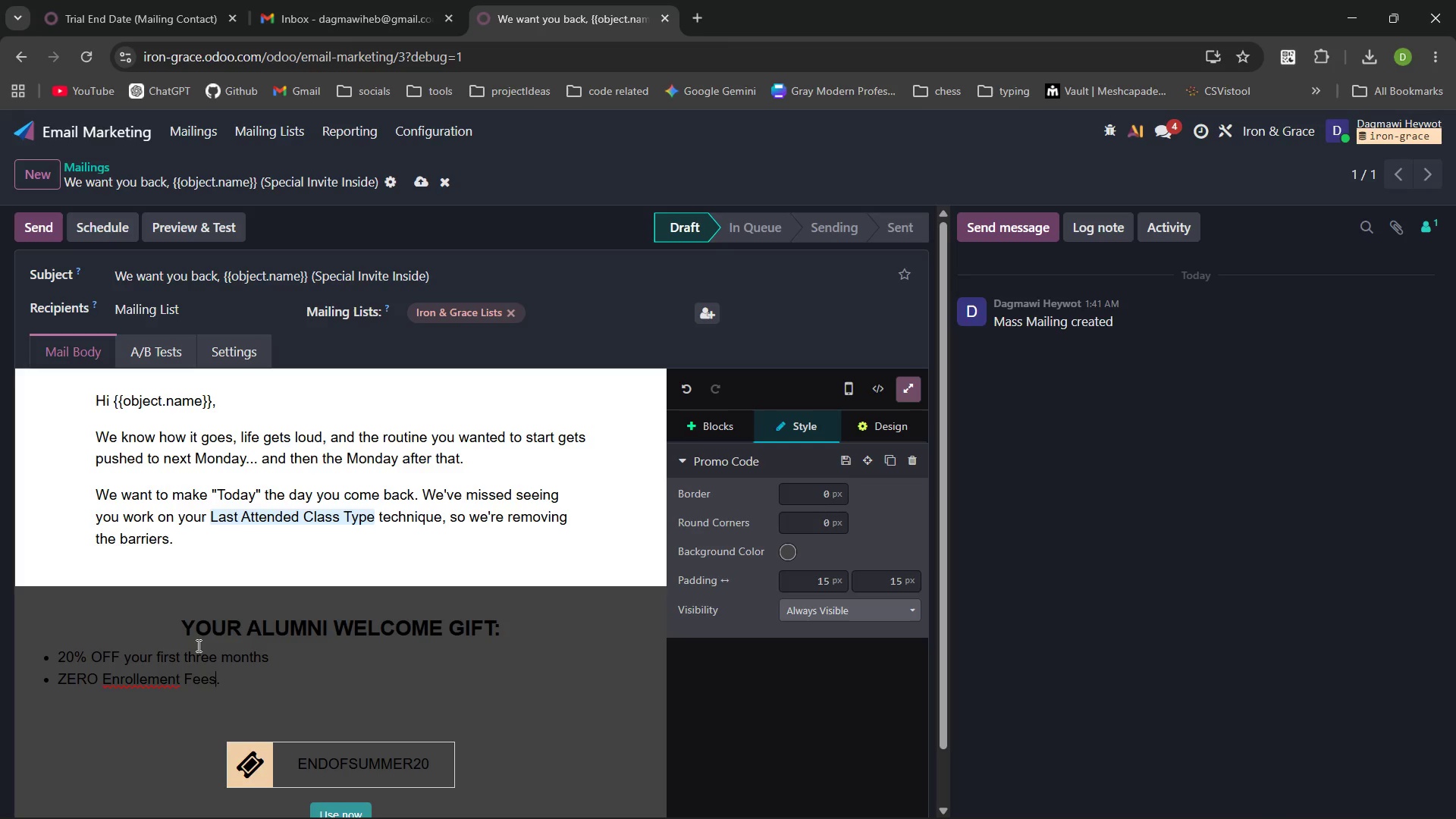 
key(ArrowLeft)
 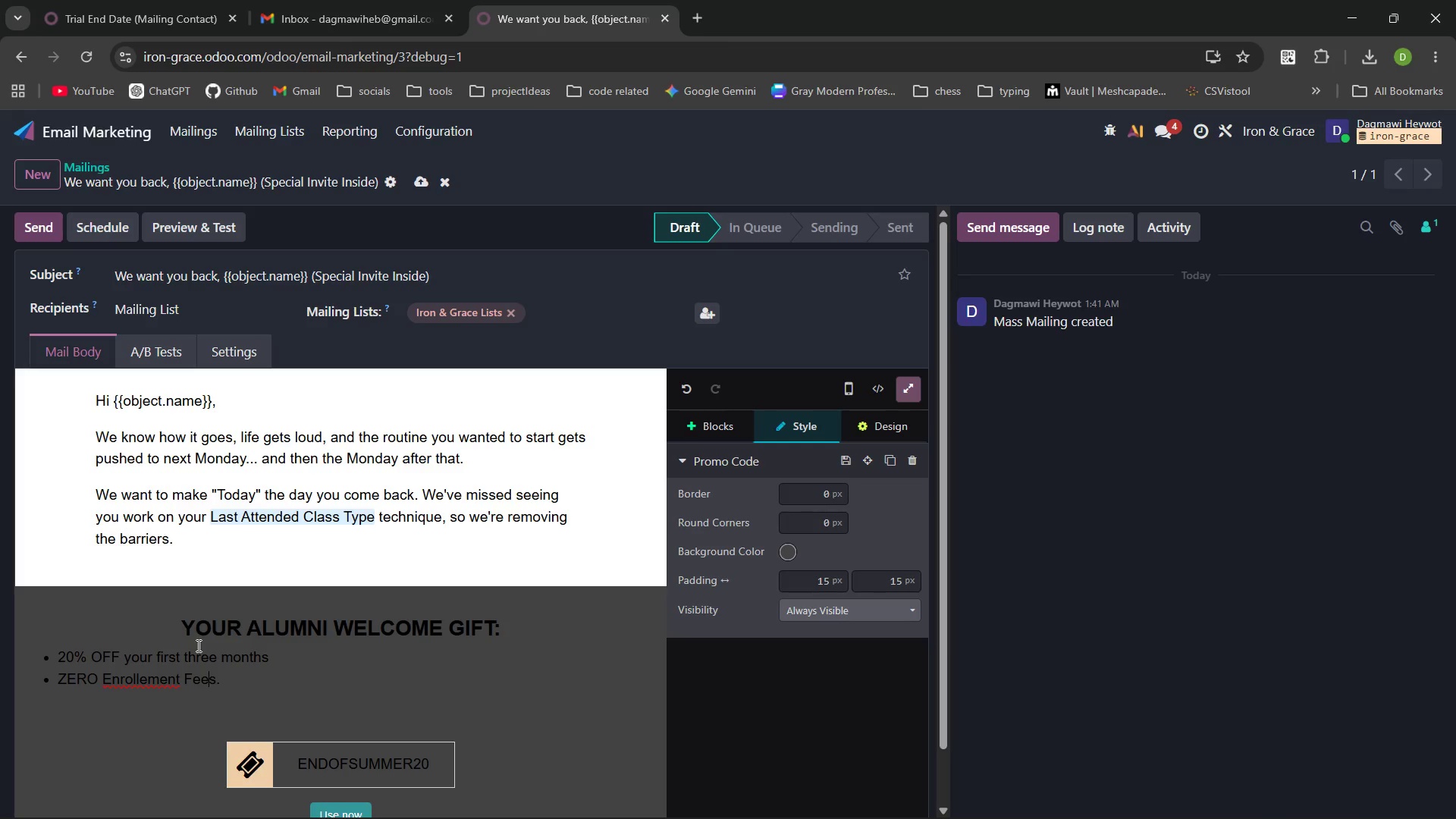 
key(Control+ArrowLeft)
 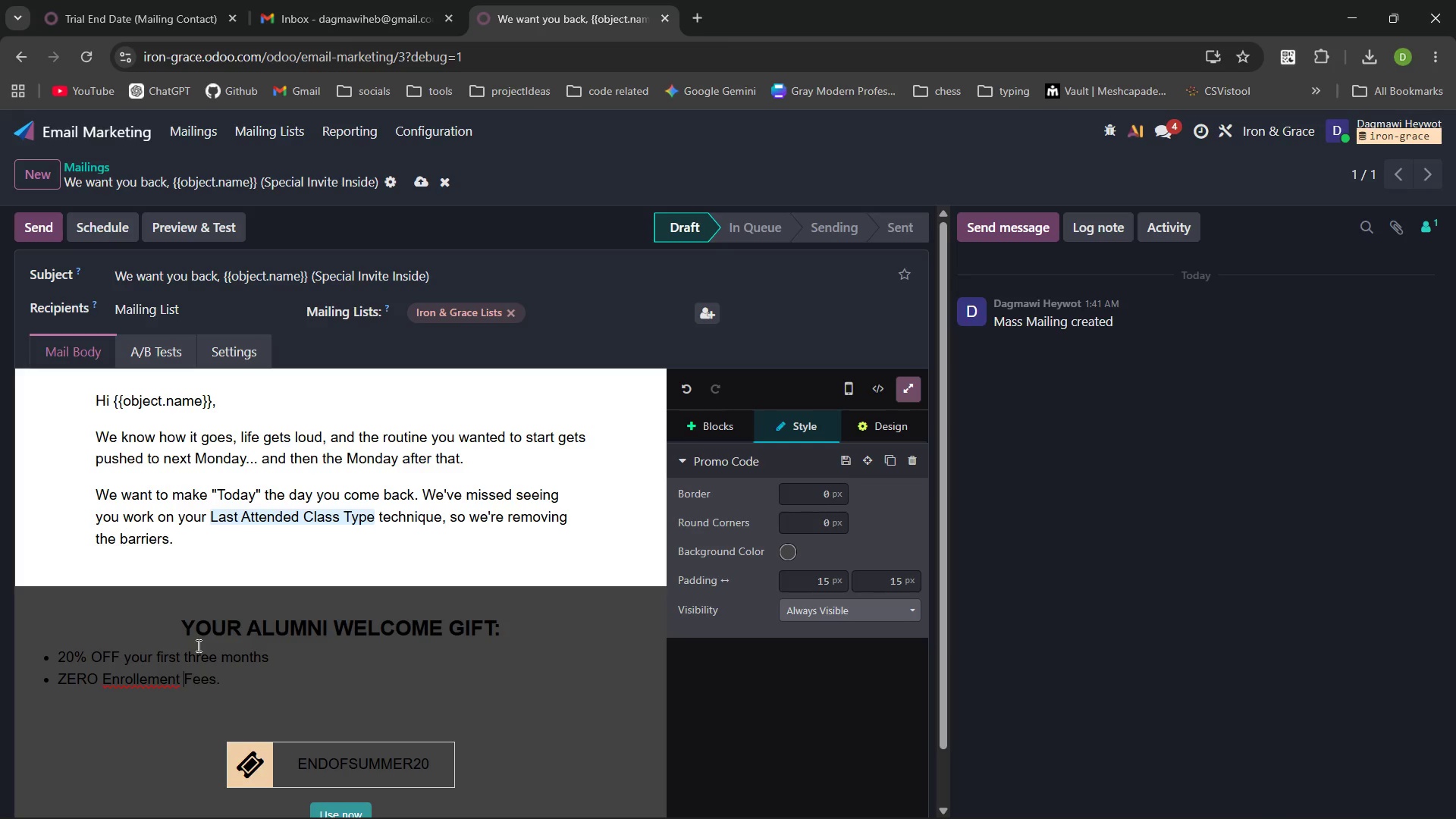 
key(ArrowLeft)
 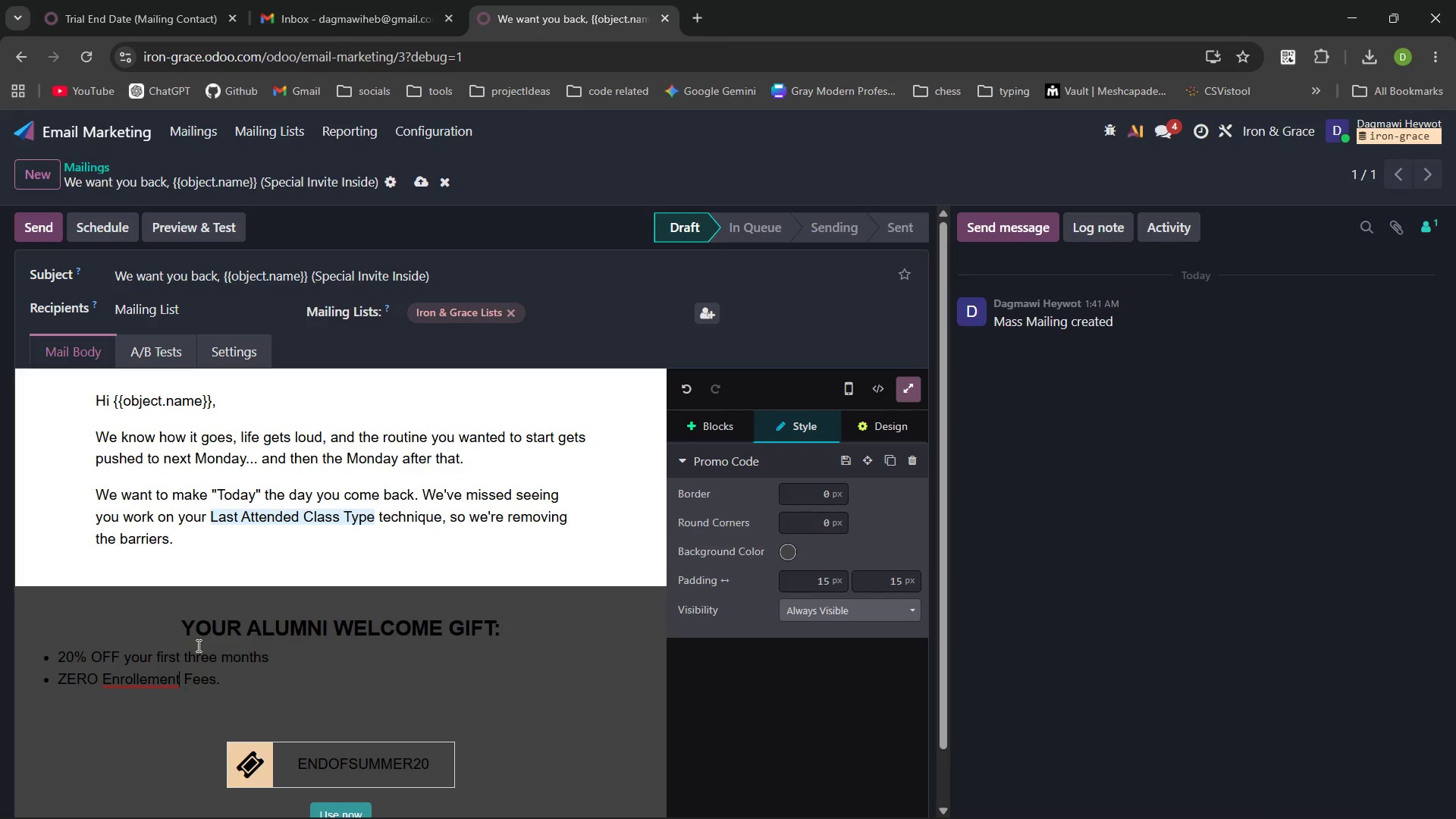 
key(Control+Backspace)
 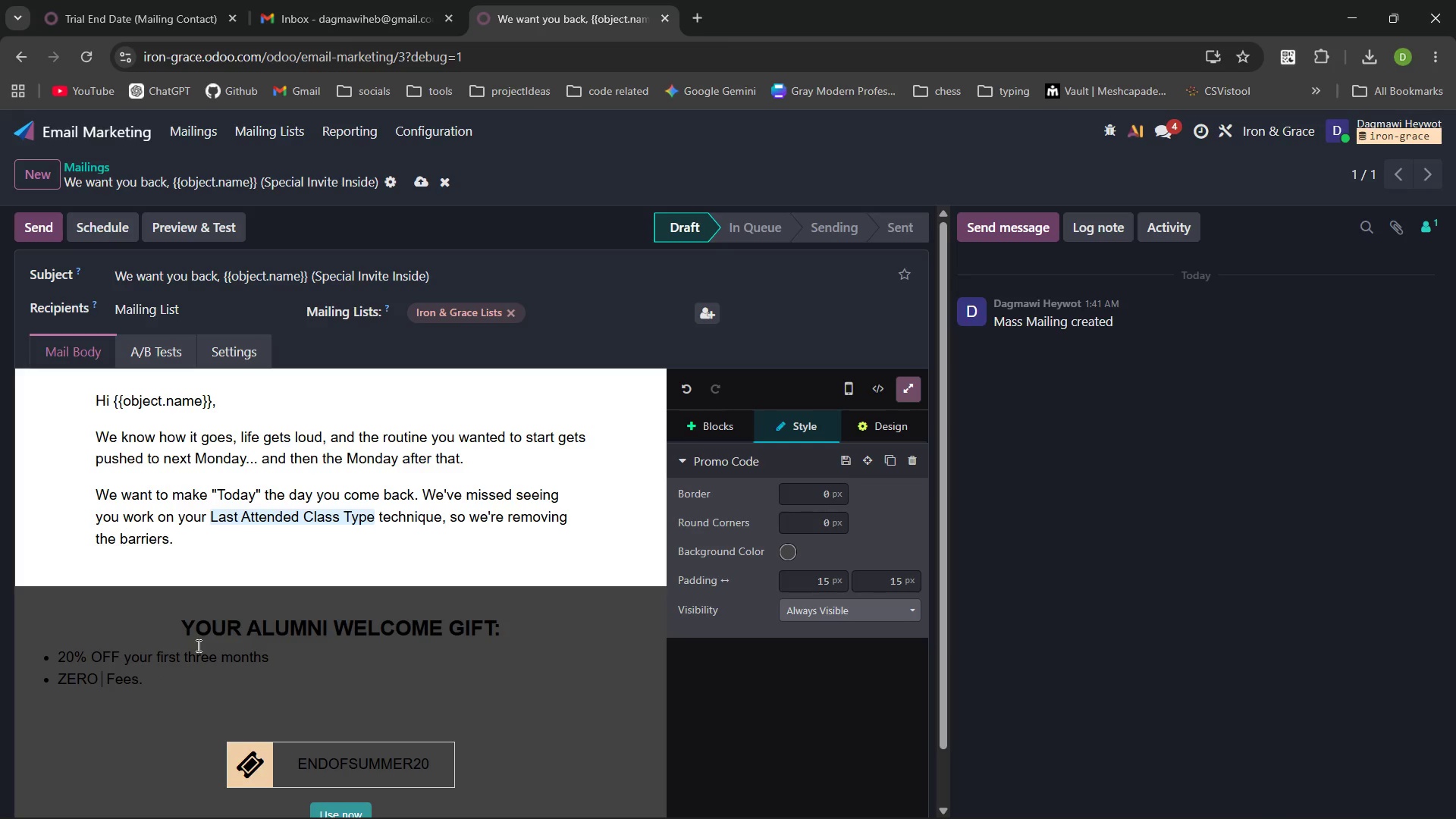 
type(Enro)
 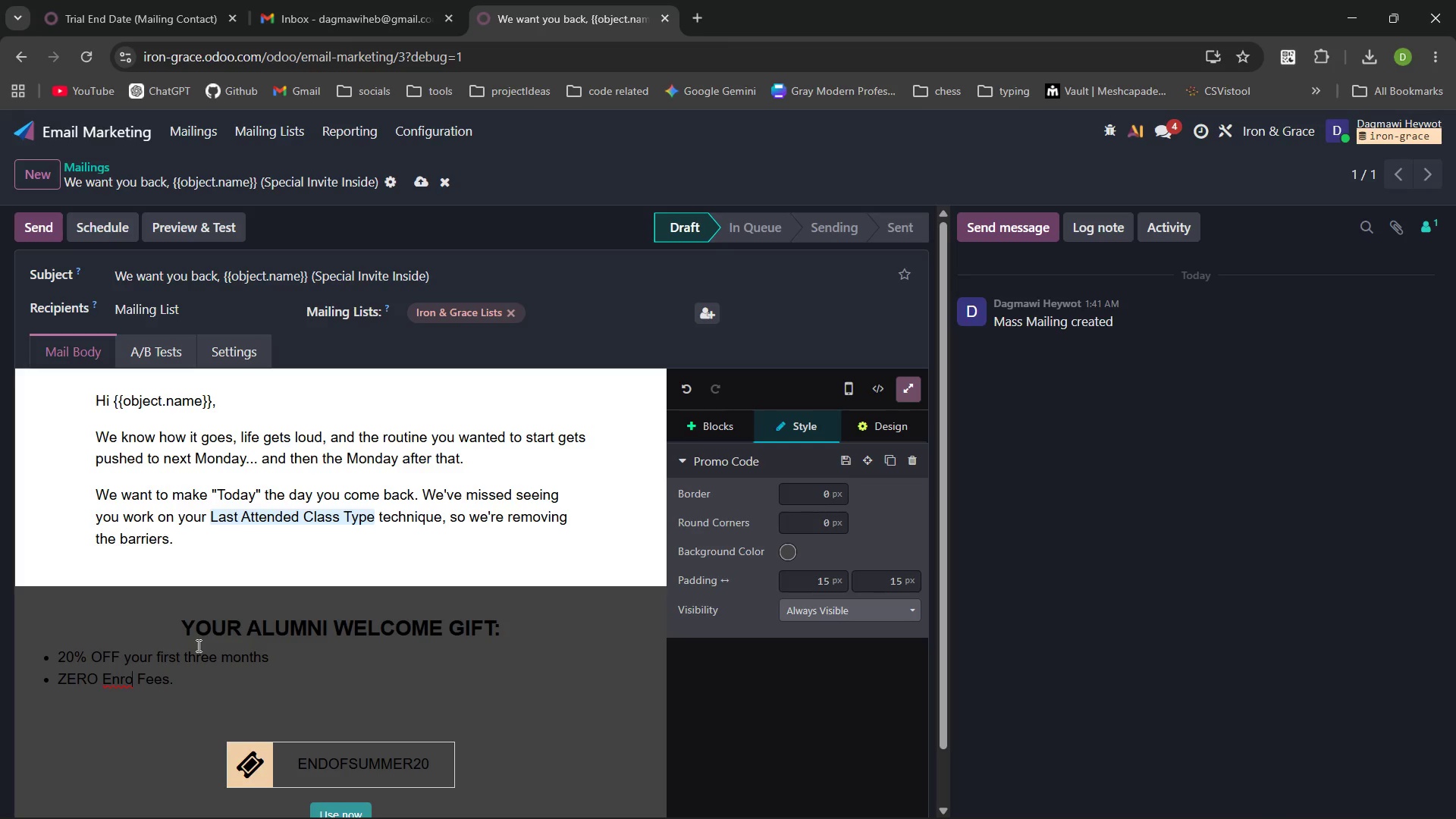 
type(llment )
key(Backspace)
 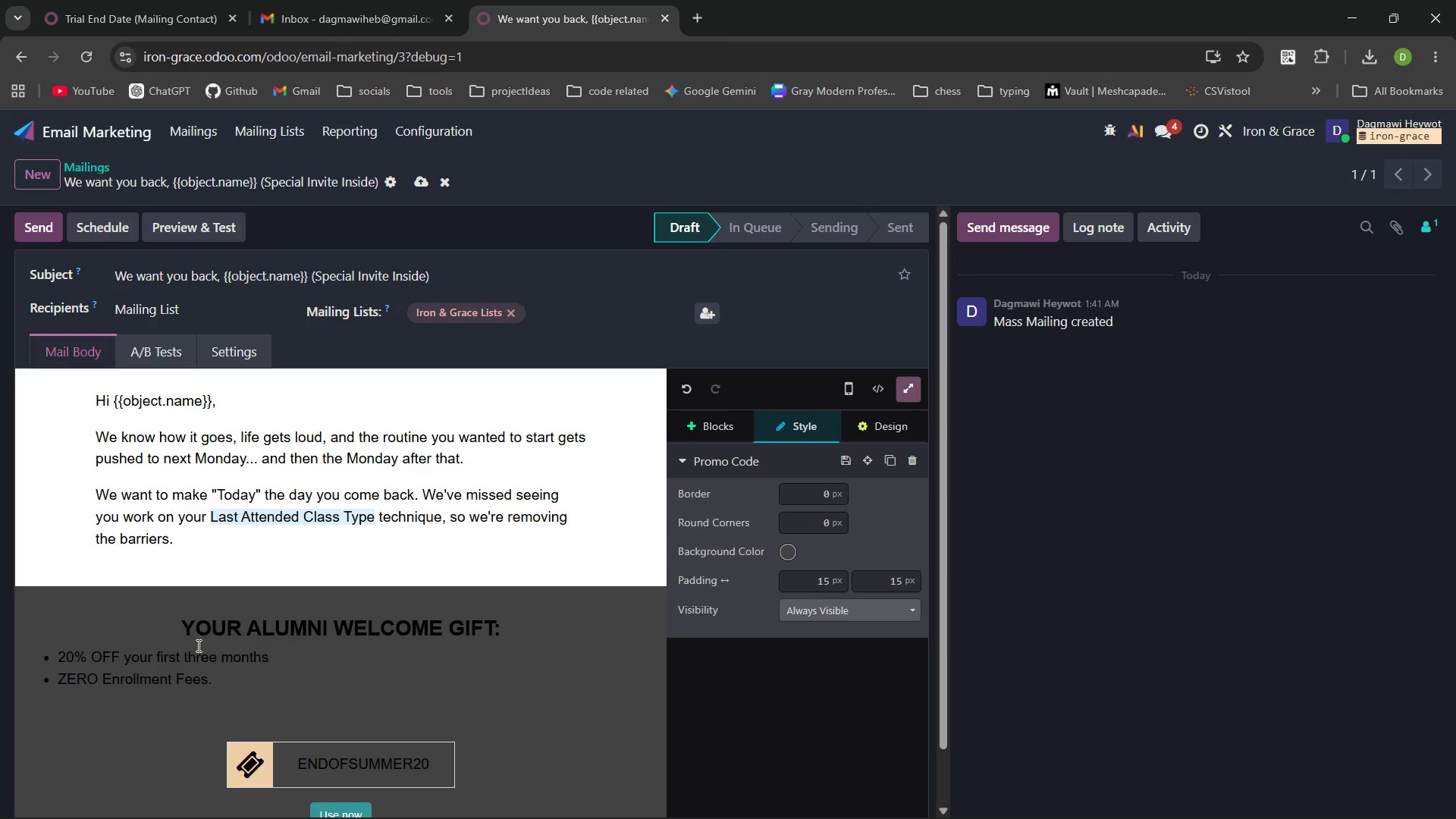 
key(ArrowRight)
 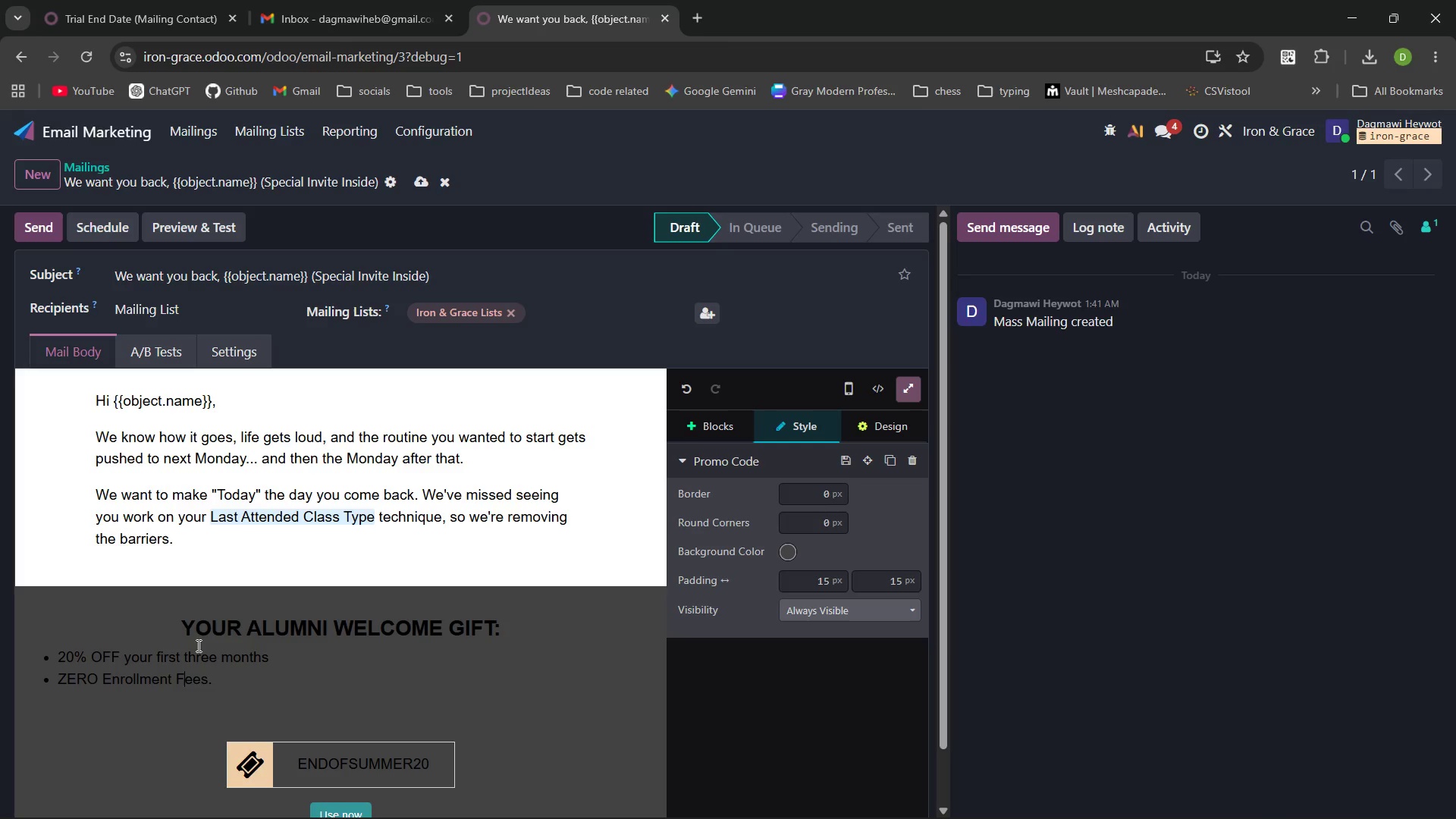 
key(ArrowRight)
 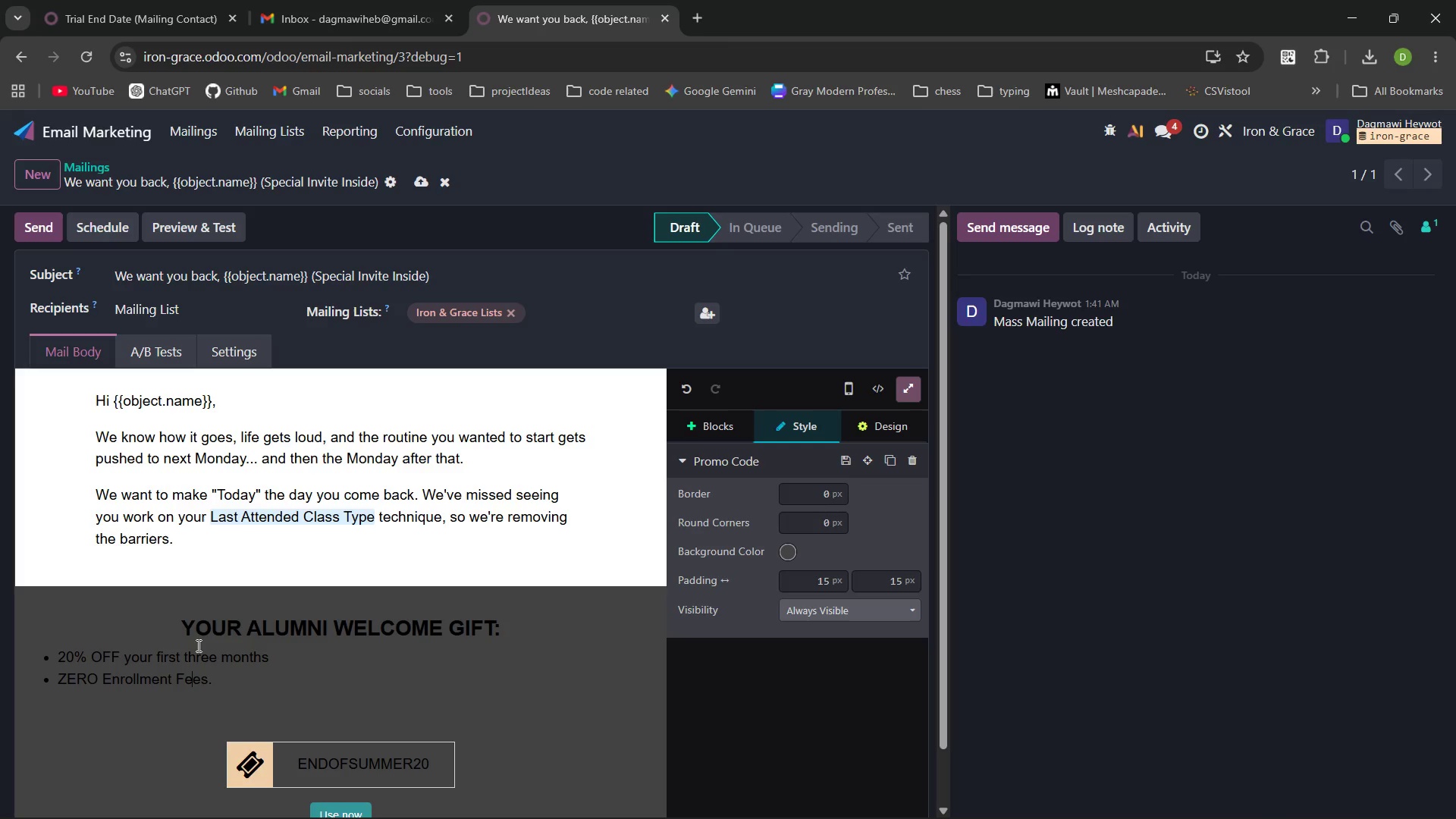 
key(ArrowRight)
 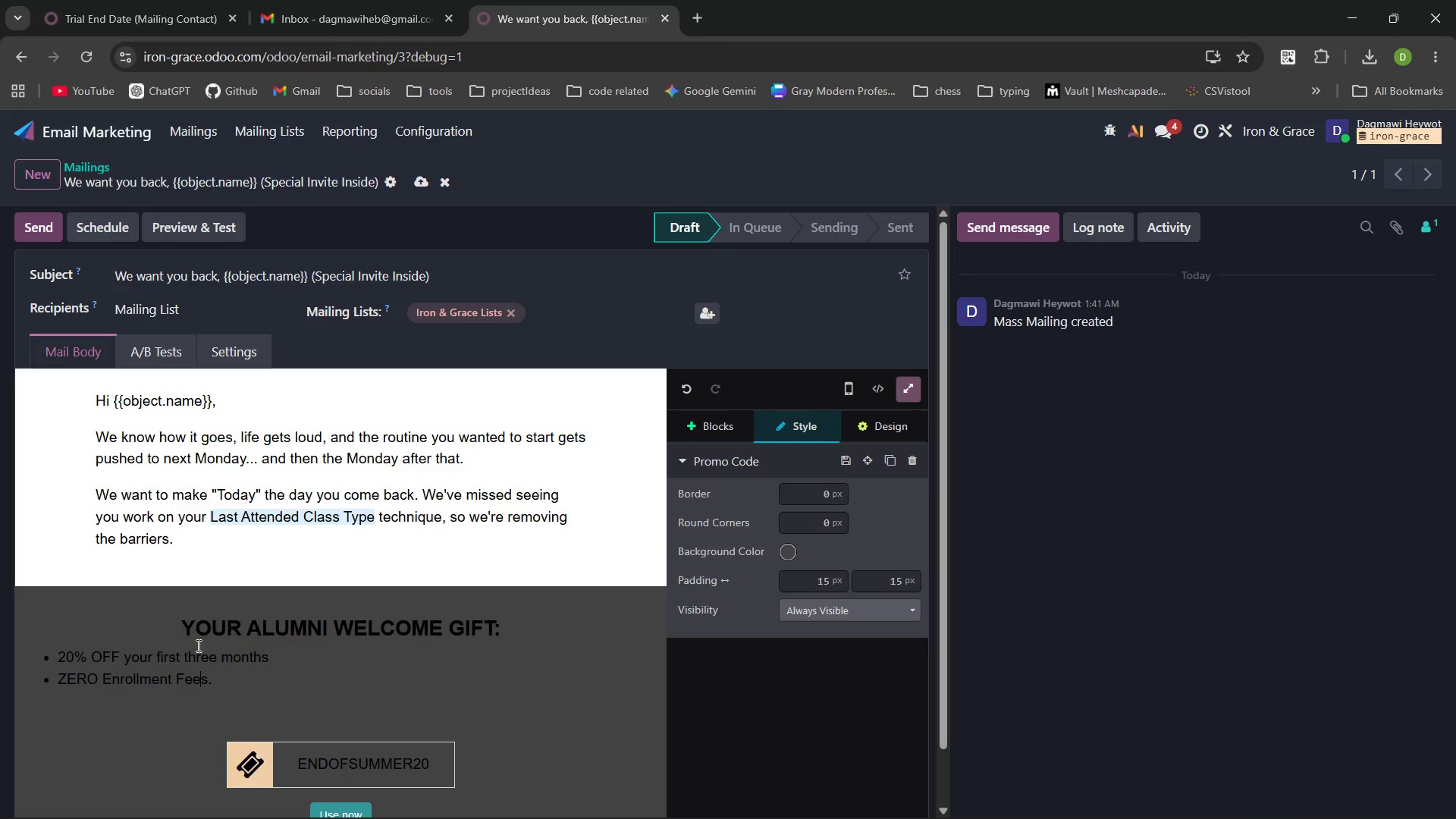 
key(ArrowRight)
 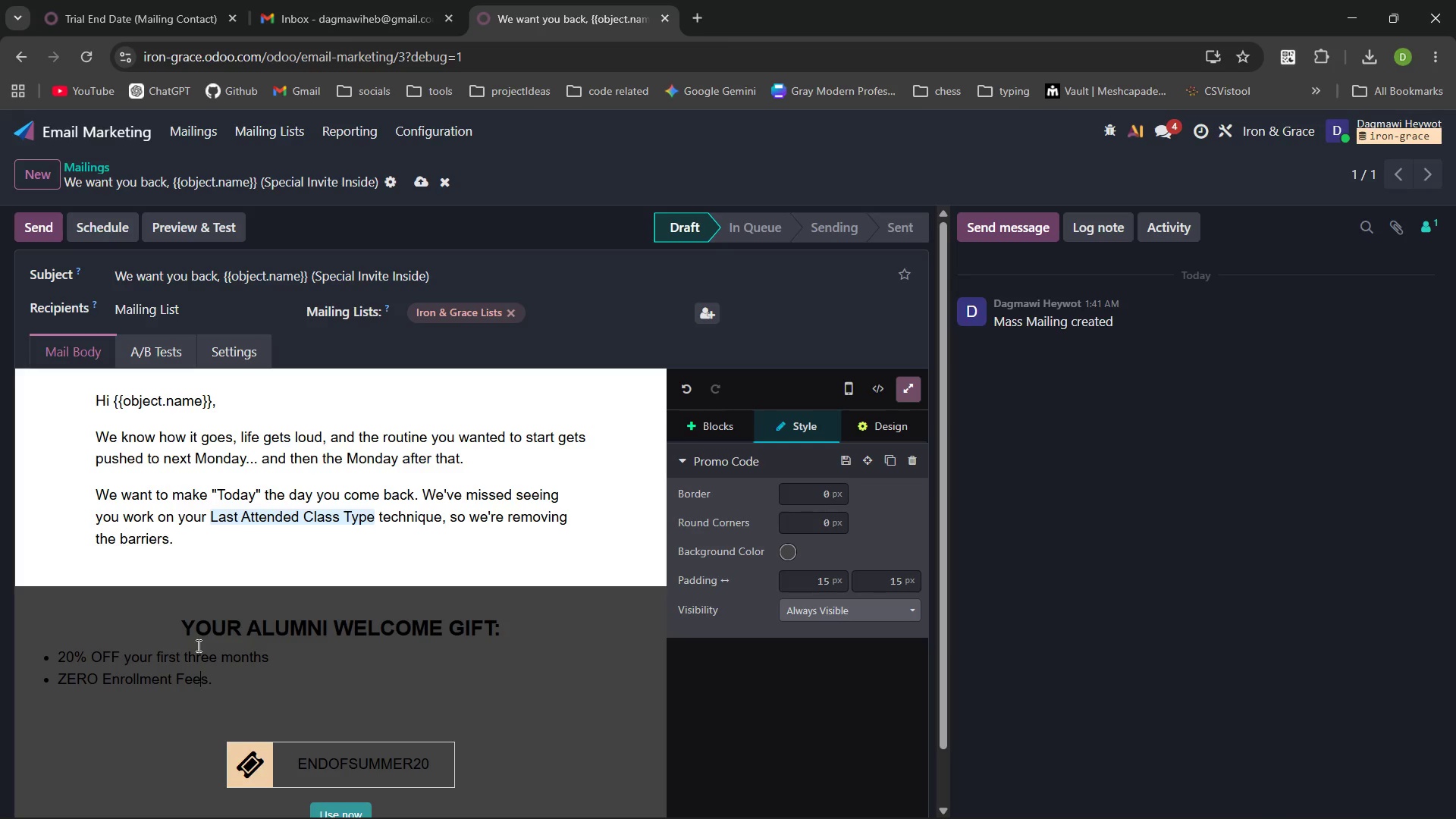 
key(ArrowRight)
 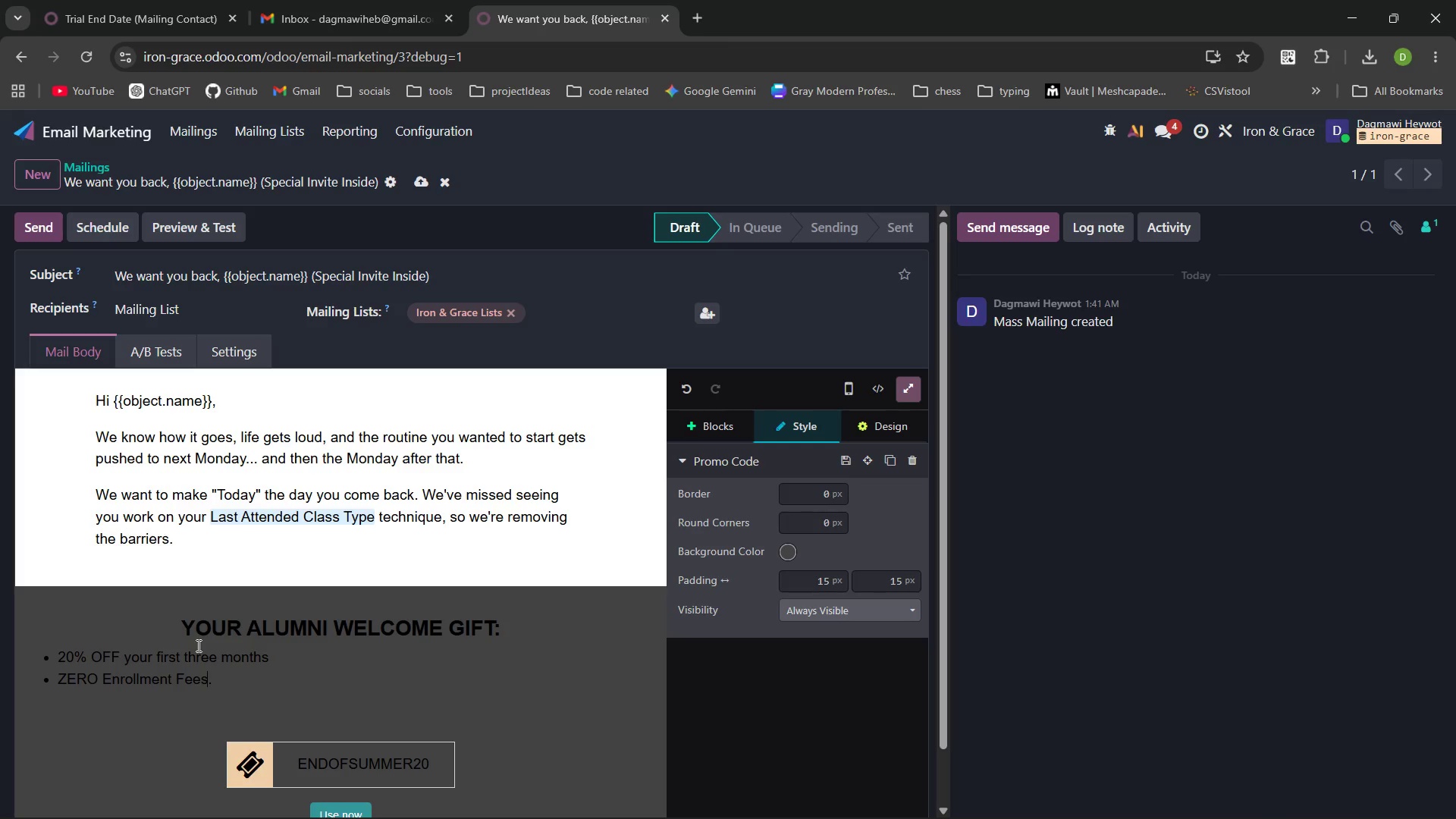 
key(ArrowRight)
 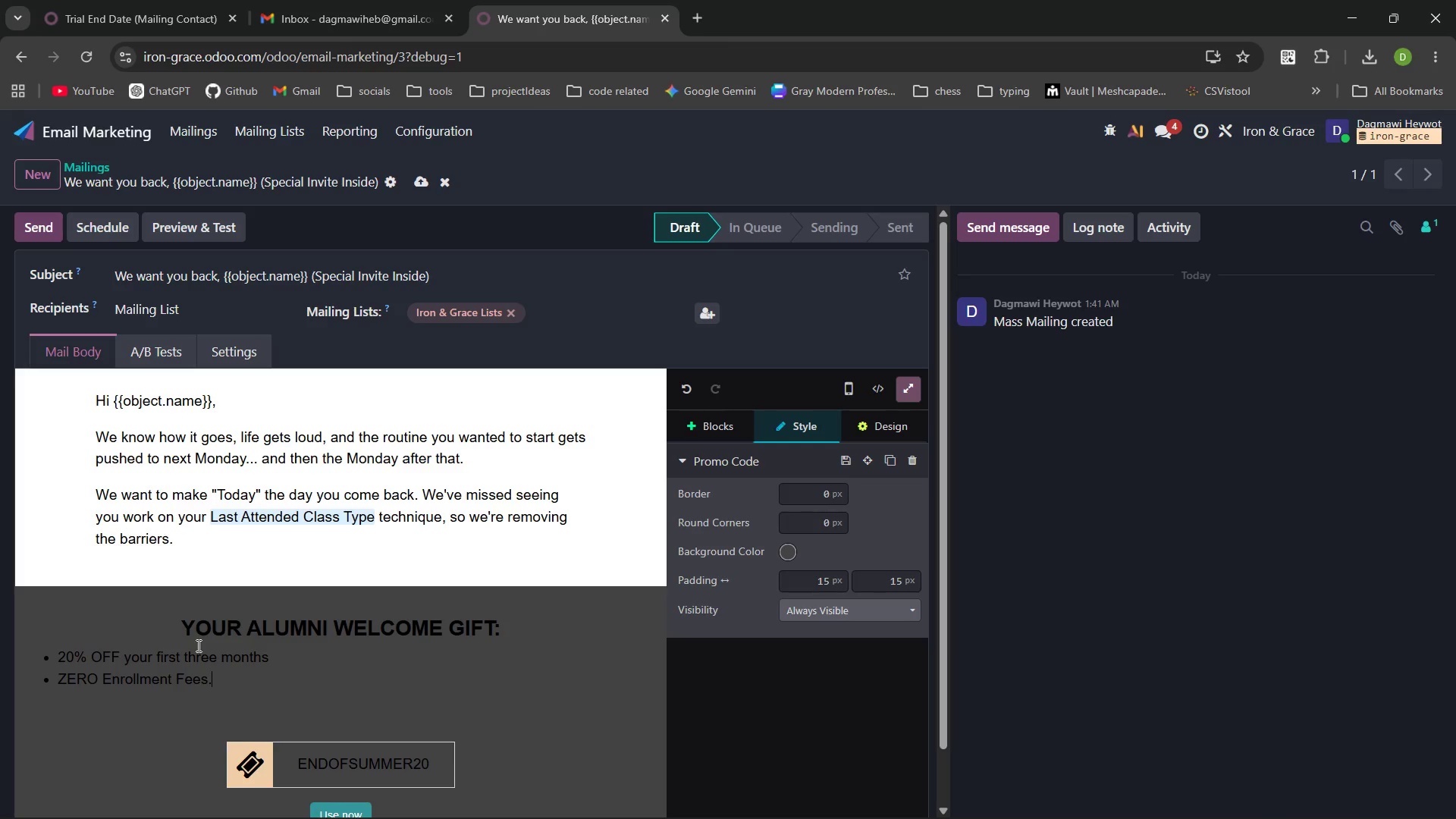 
key(Enter)
 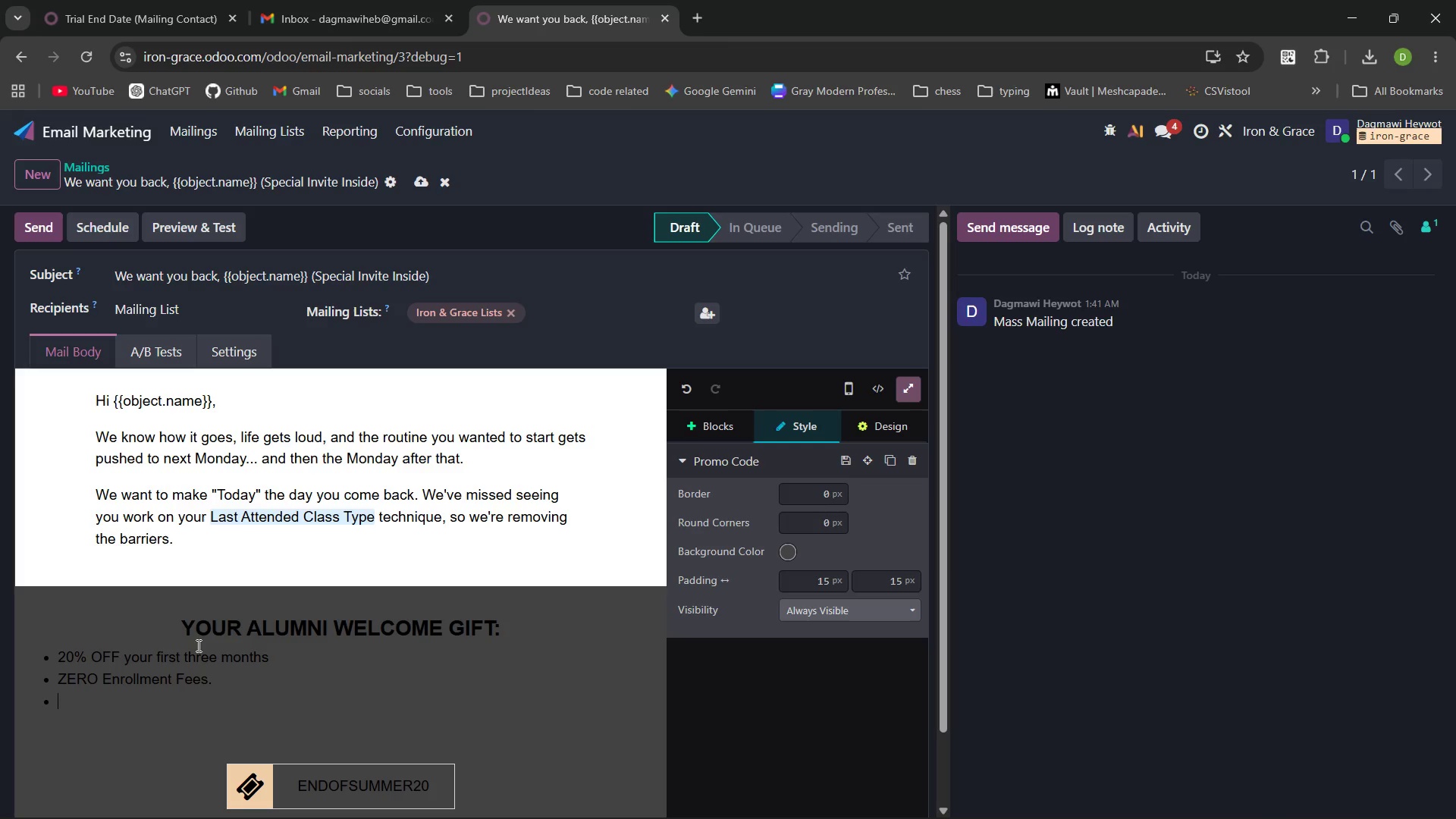 
type(A Free Idon)
 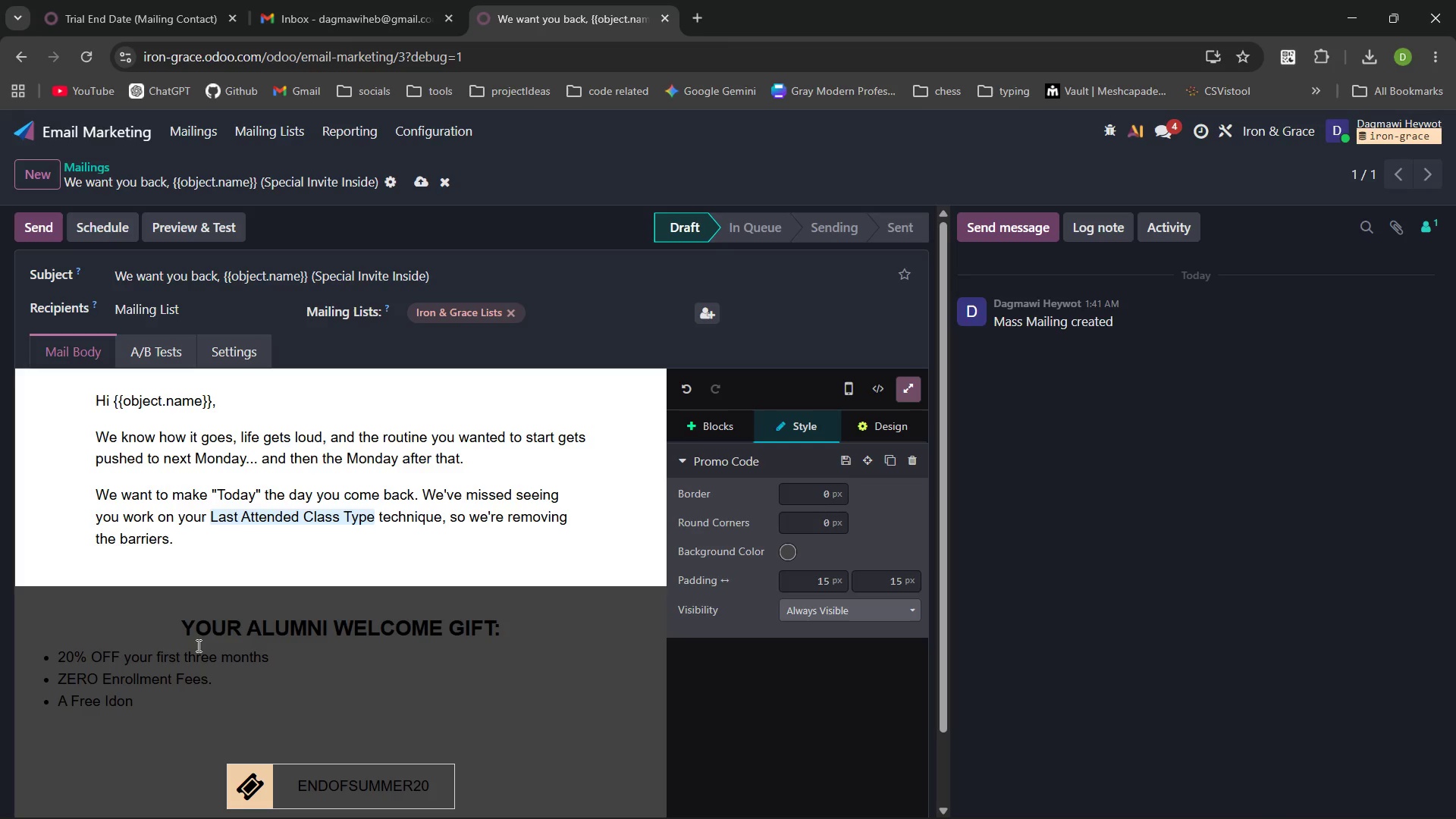 
key(Control+ControlLeft)
 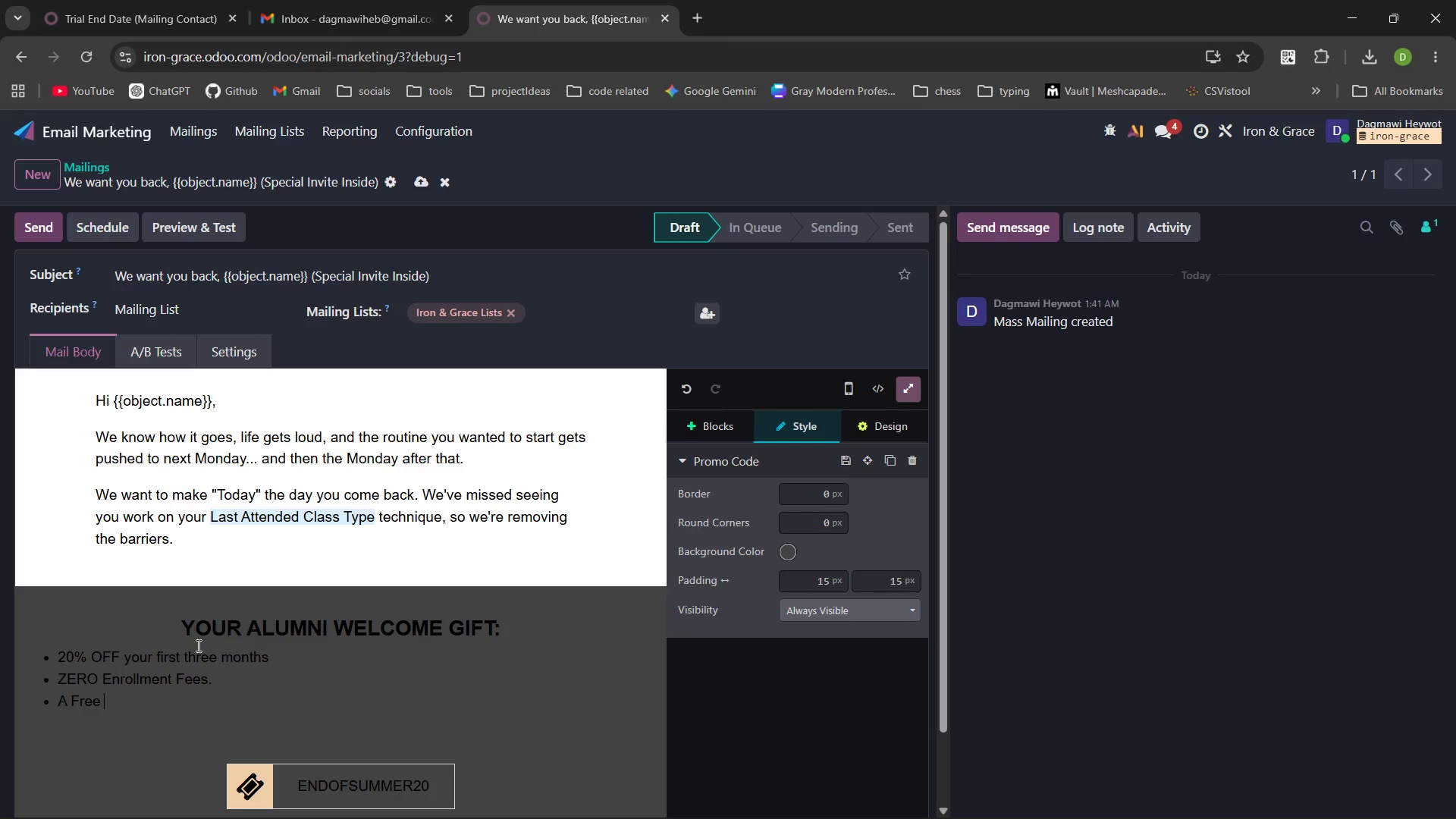 
key(Control+Backspace)
 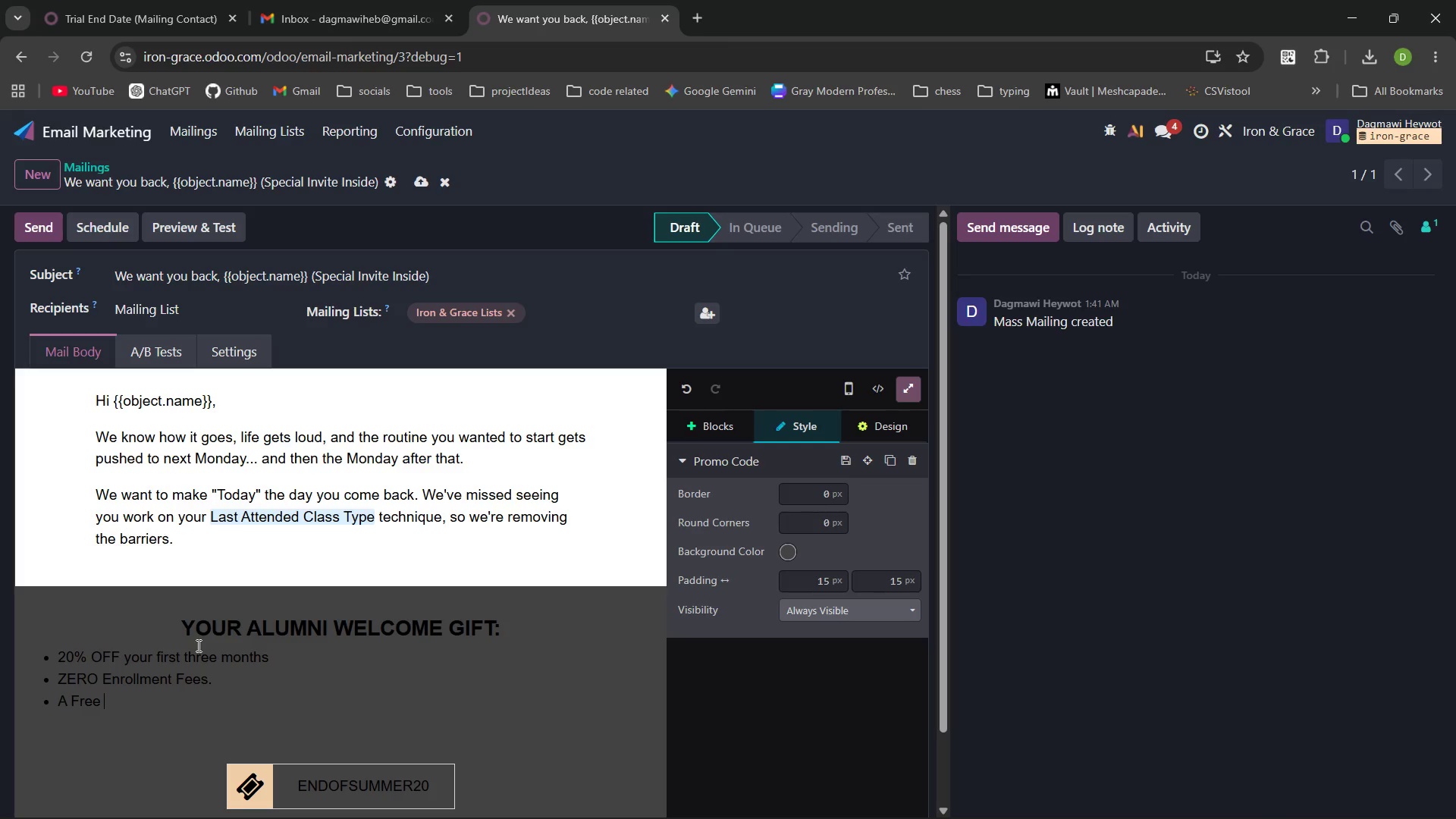 
key(Meta+MetaLeft)
 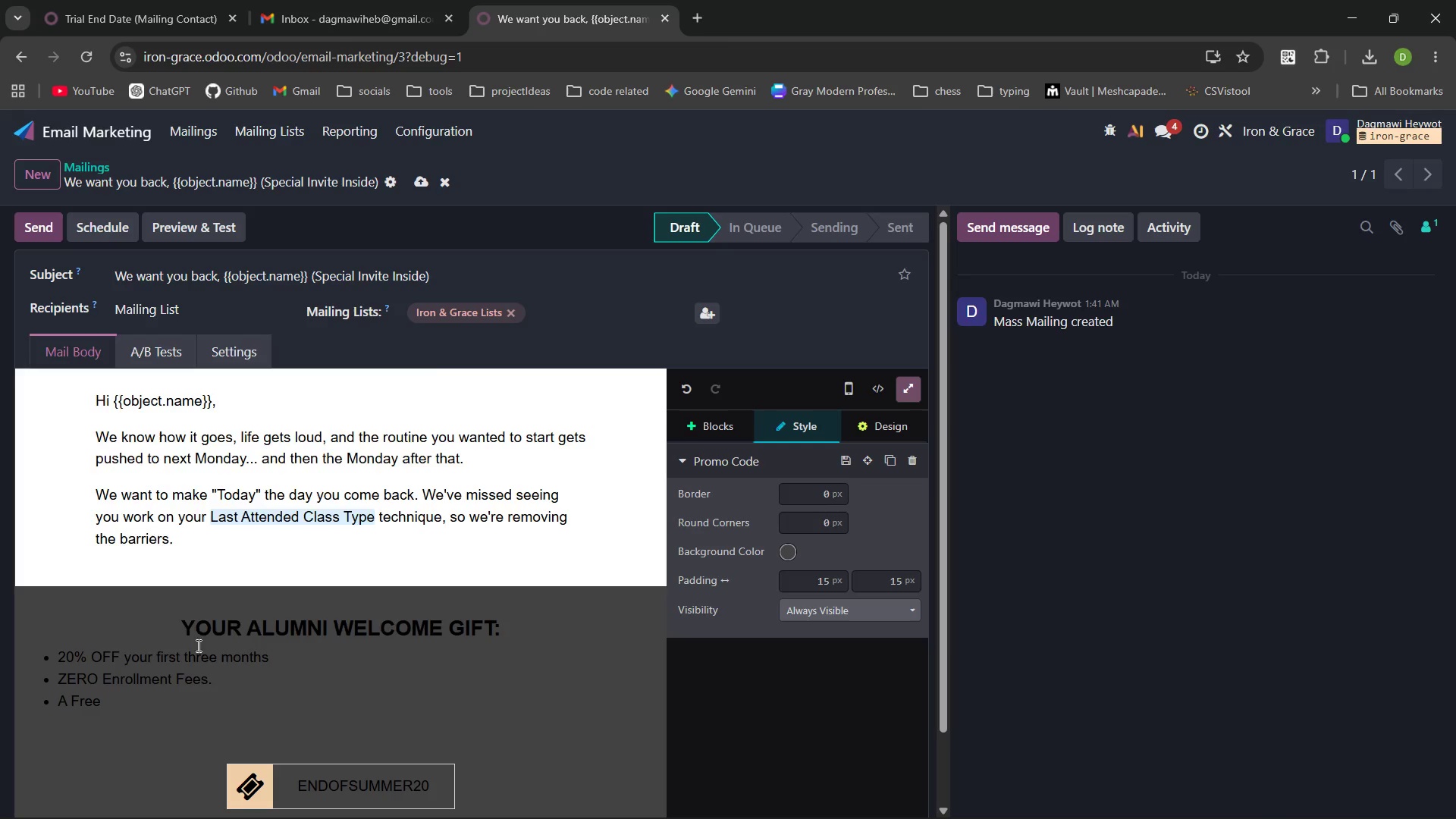 
key(Meta+V)
 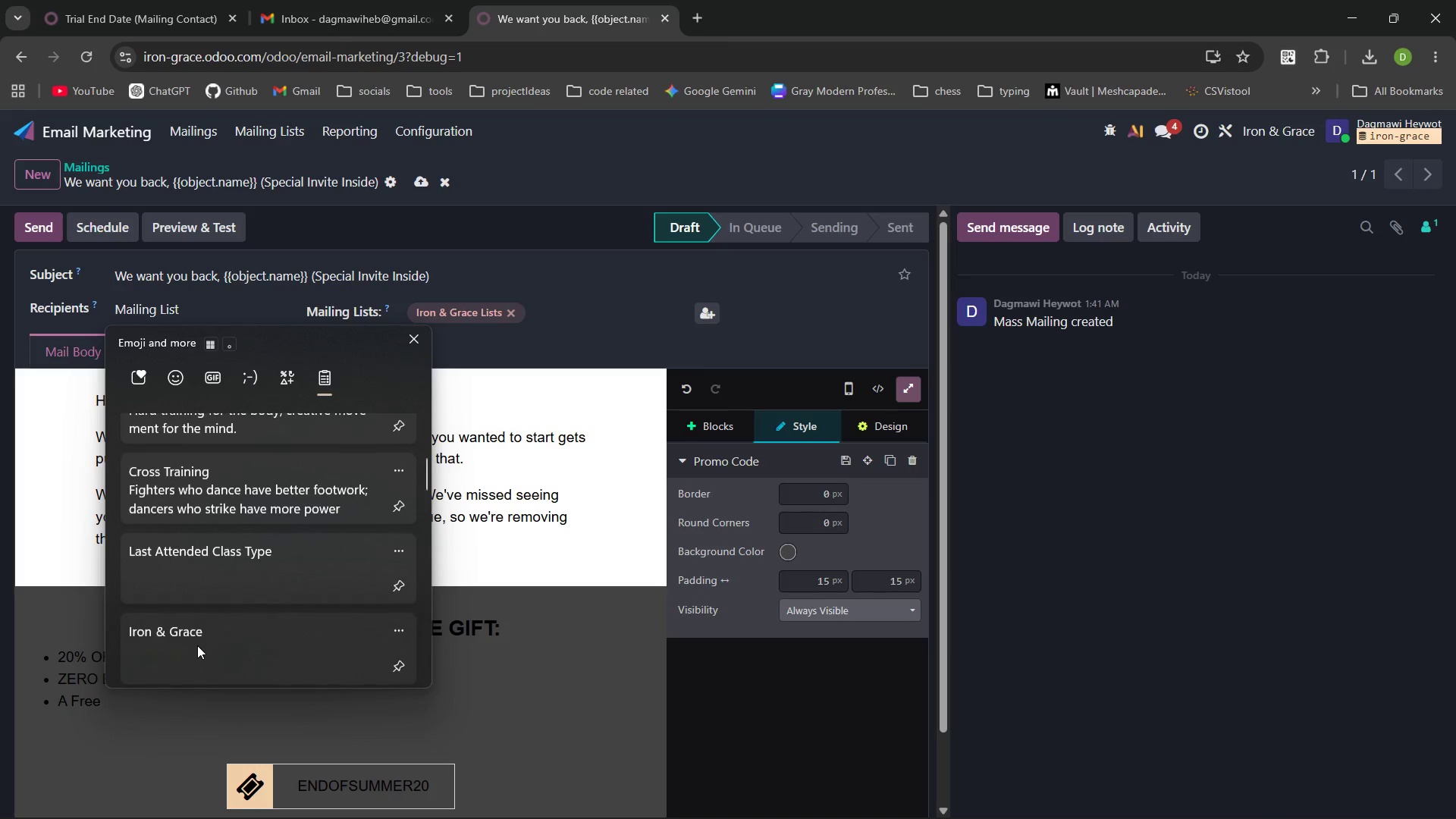 
left_click([196, 625])
 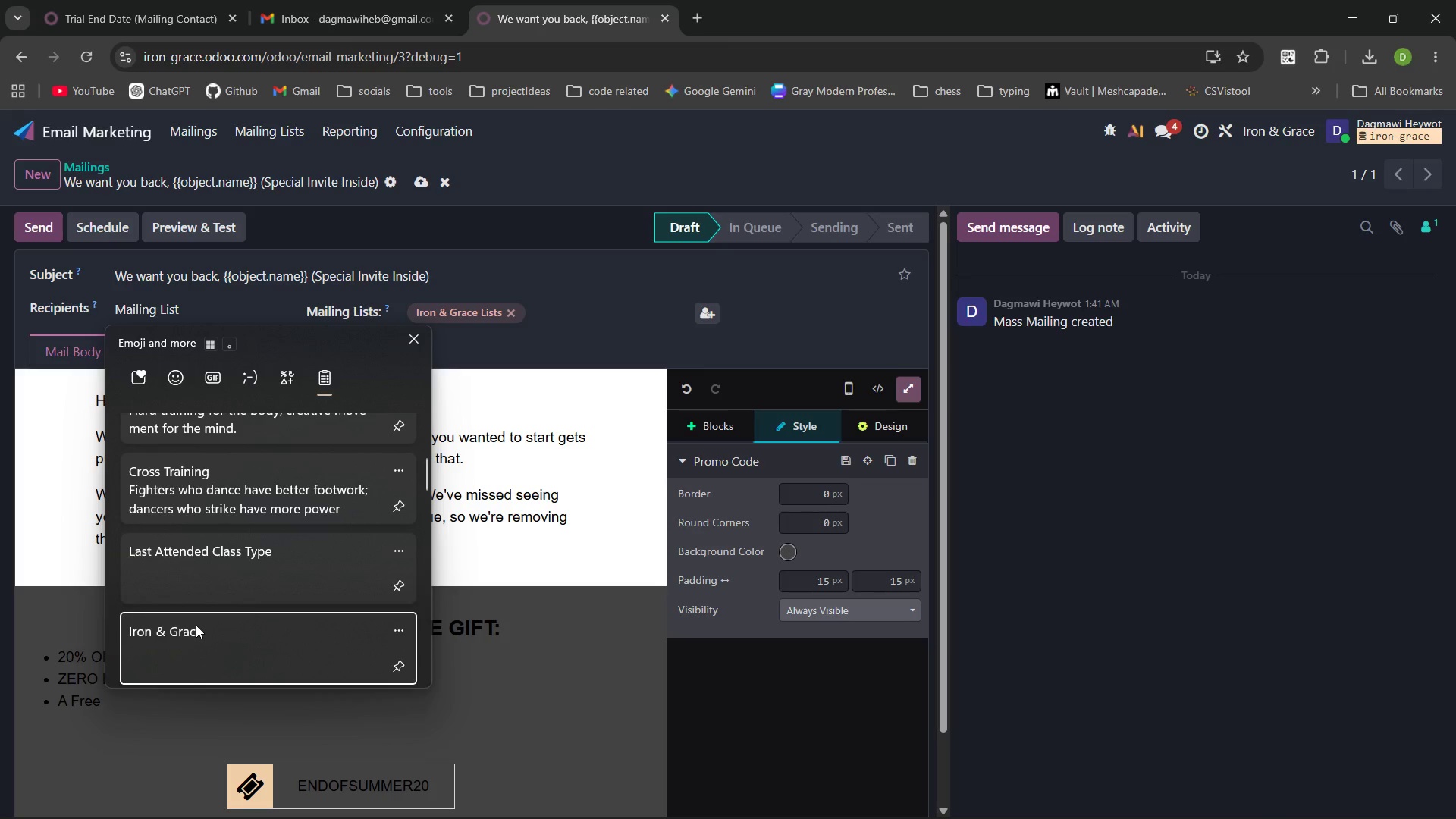 
key(Control+ControlLeft)
 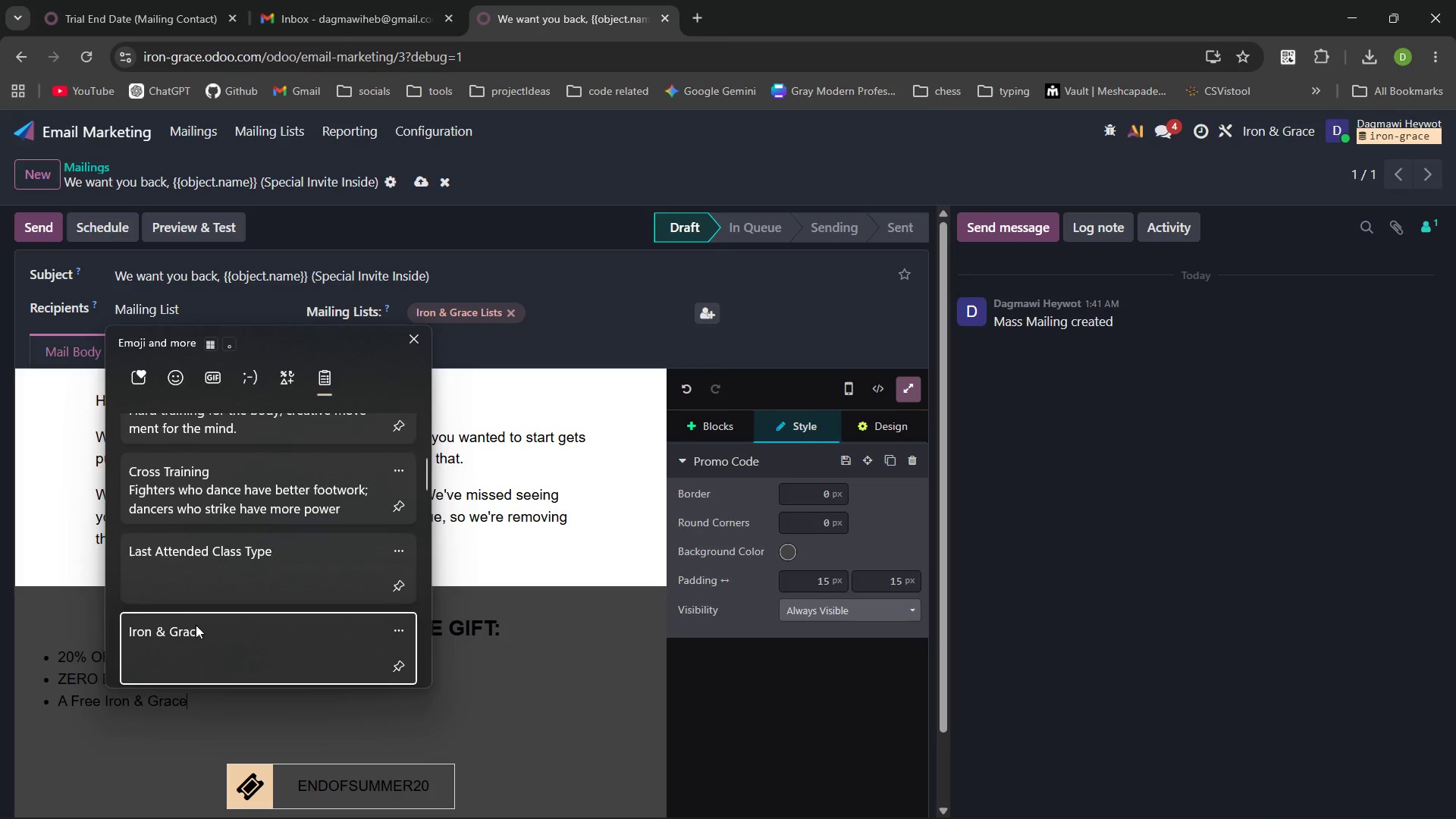 
type( "Hybrid" Tee )
 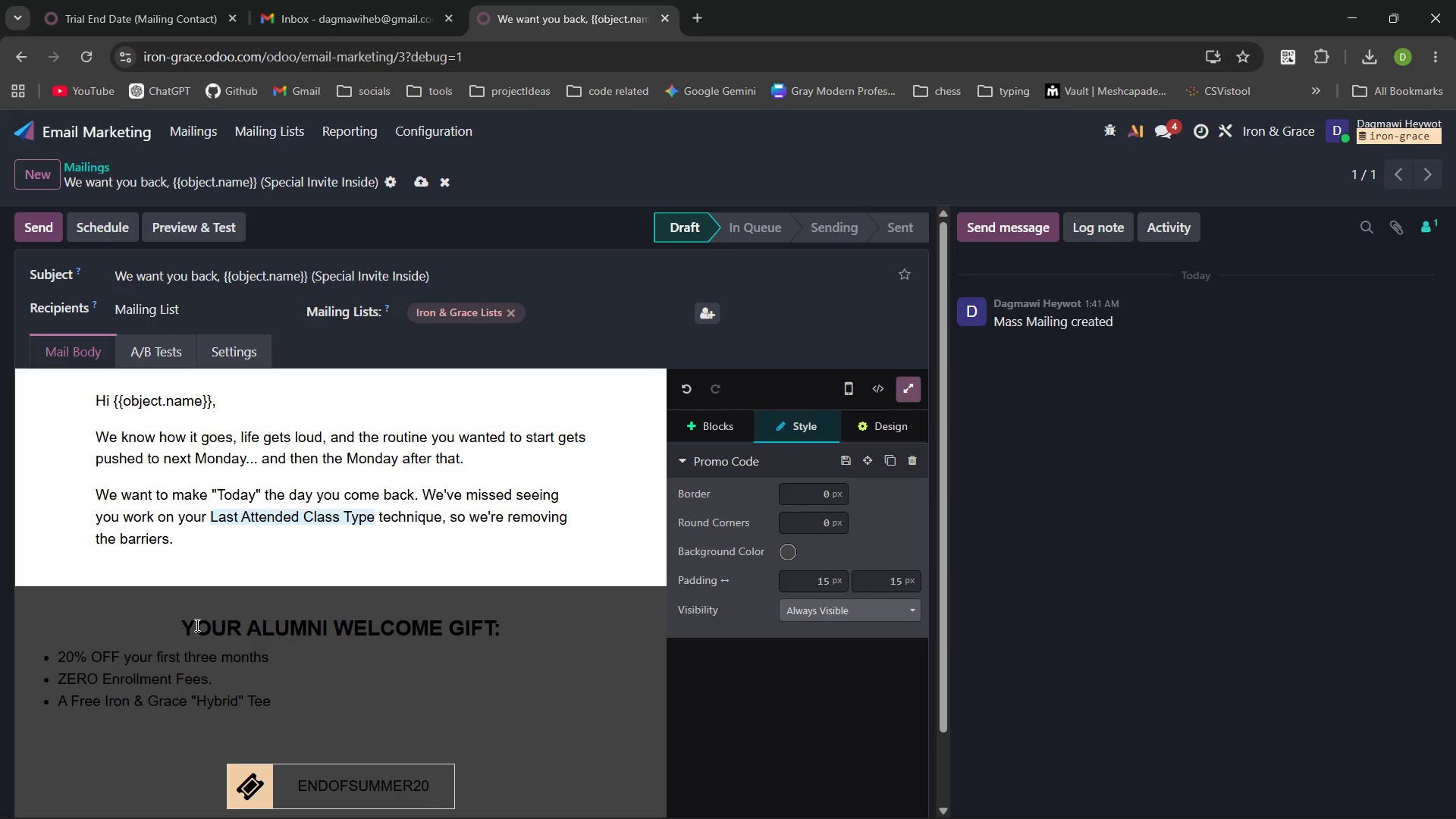 
wait(7.62)
 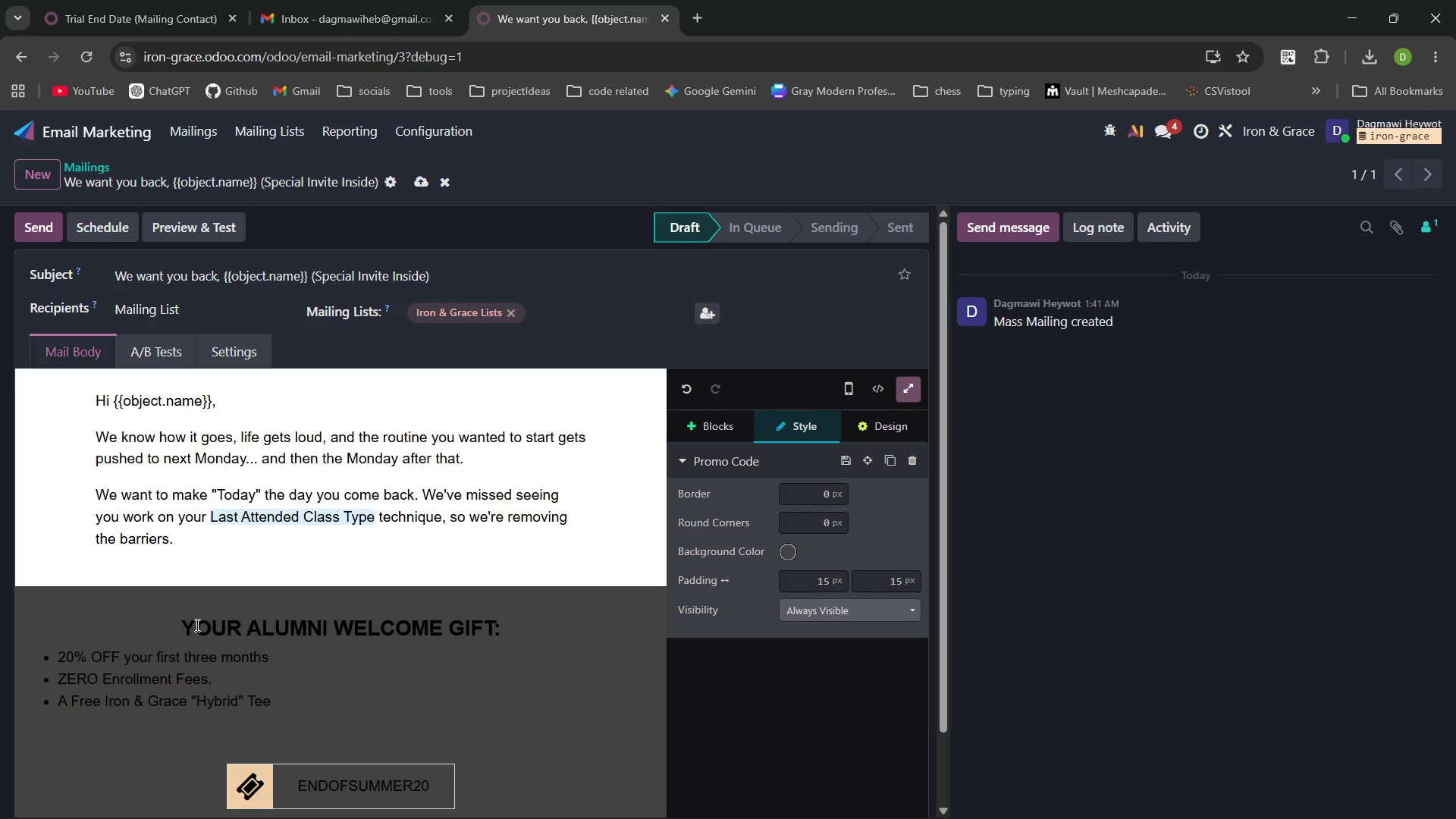 
left_click_drag(start_coordinate=[288, 699], to_coordinate=[38, 656])
 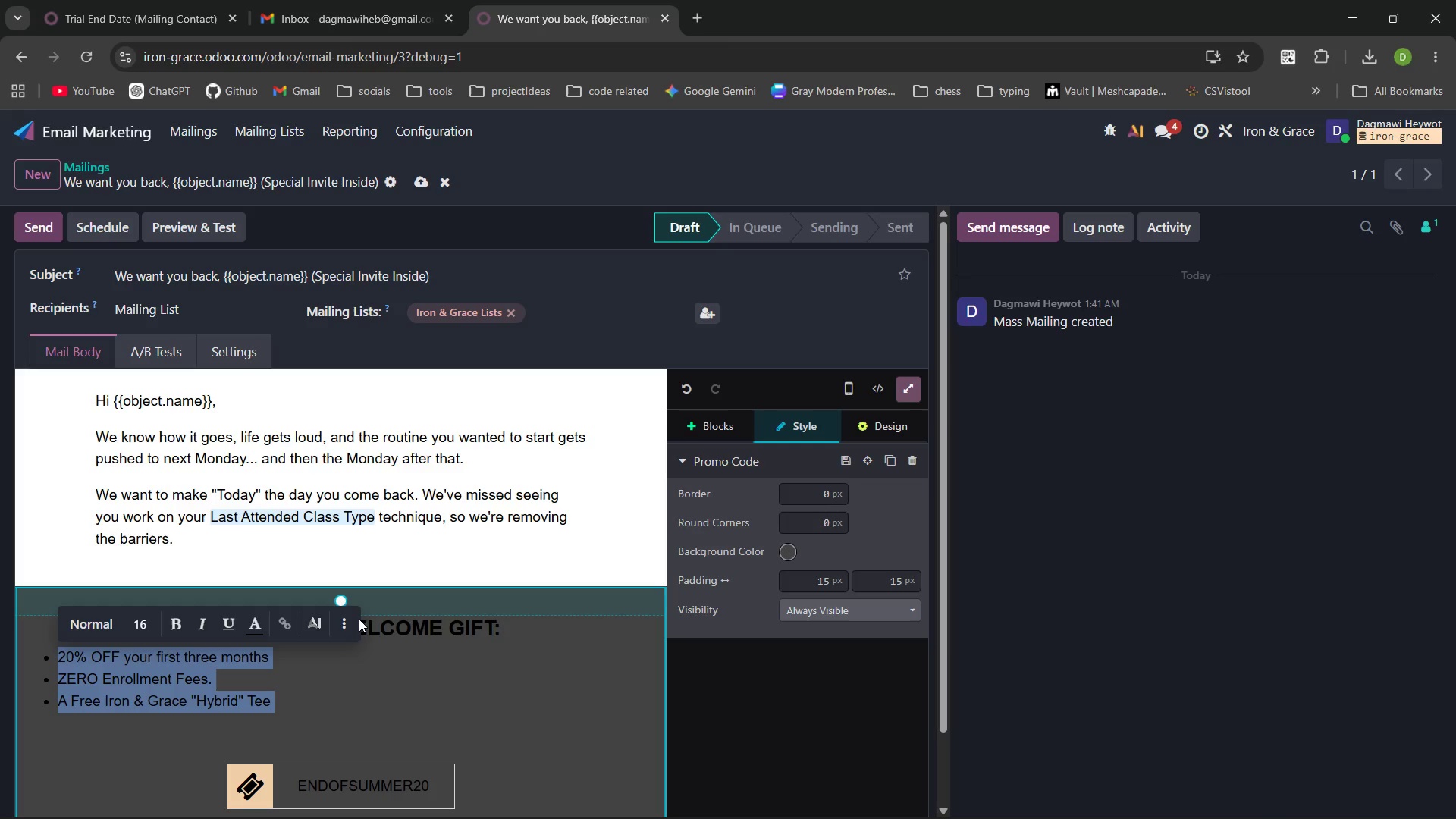 
left_click([347, 620])
 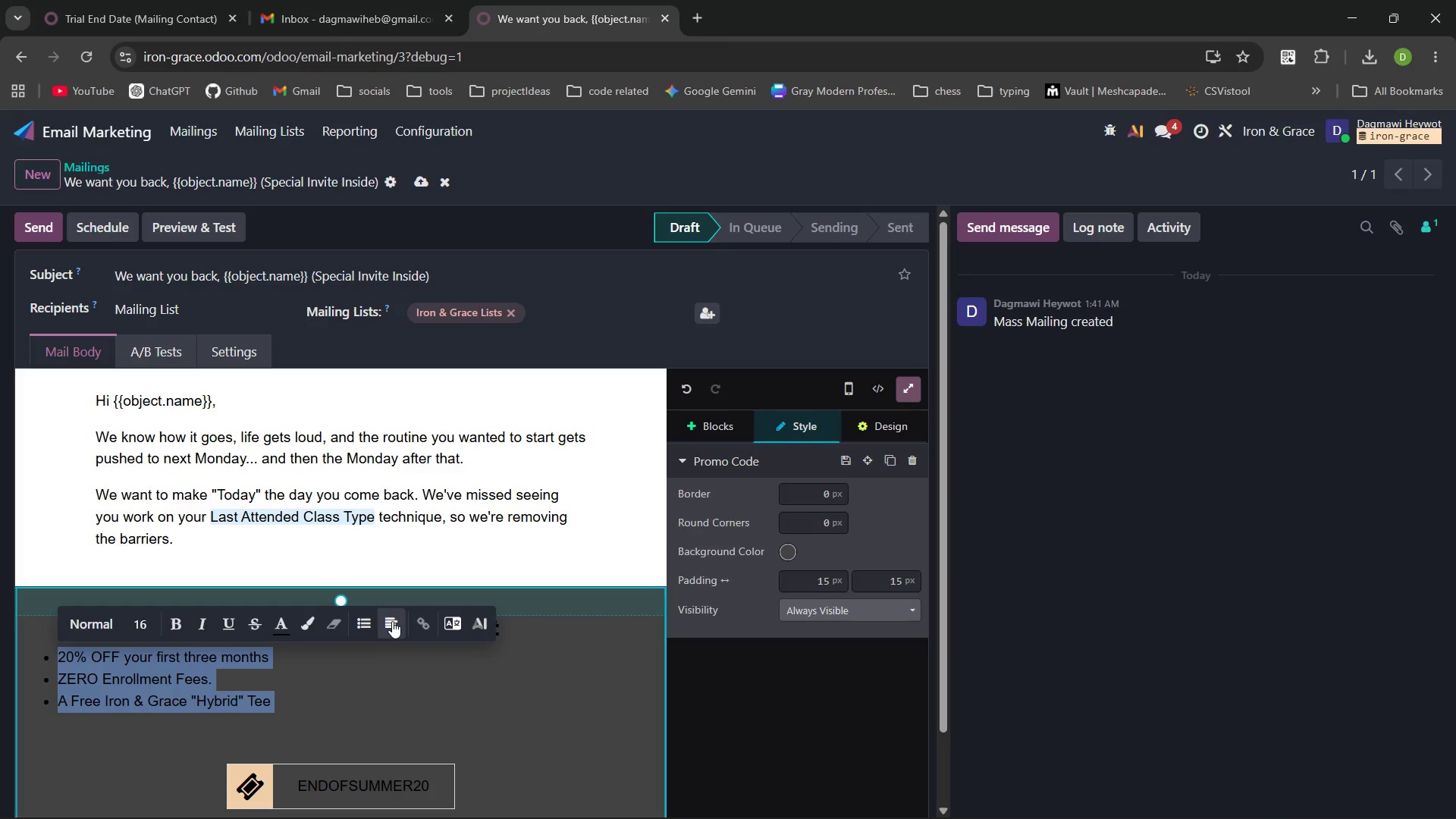 
left_click([392, 621])
 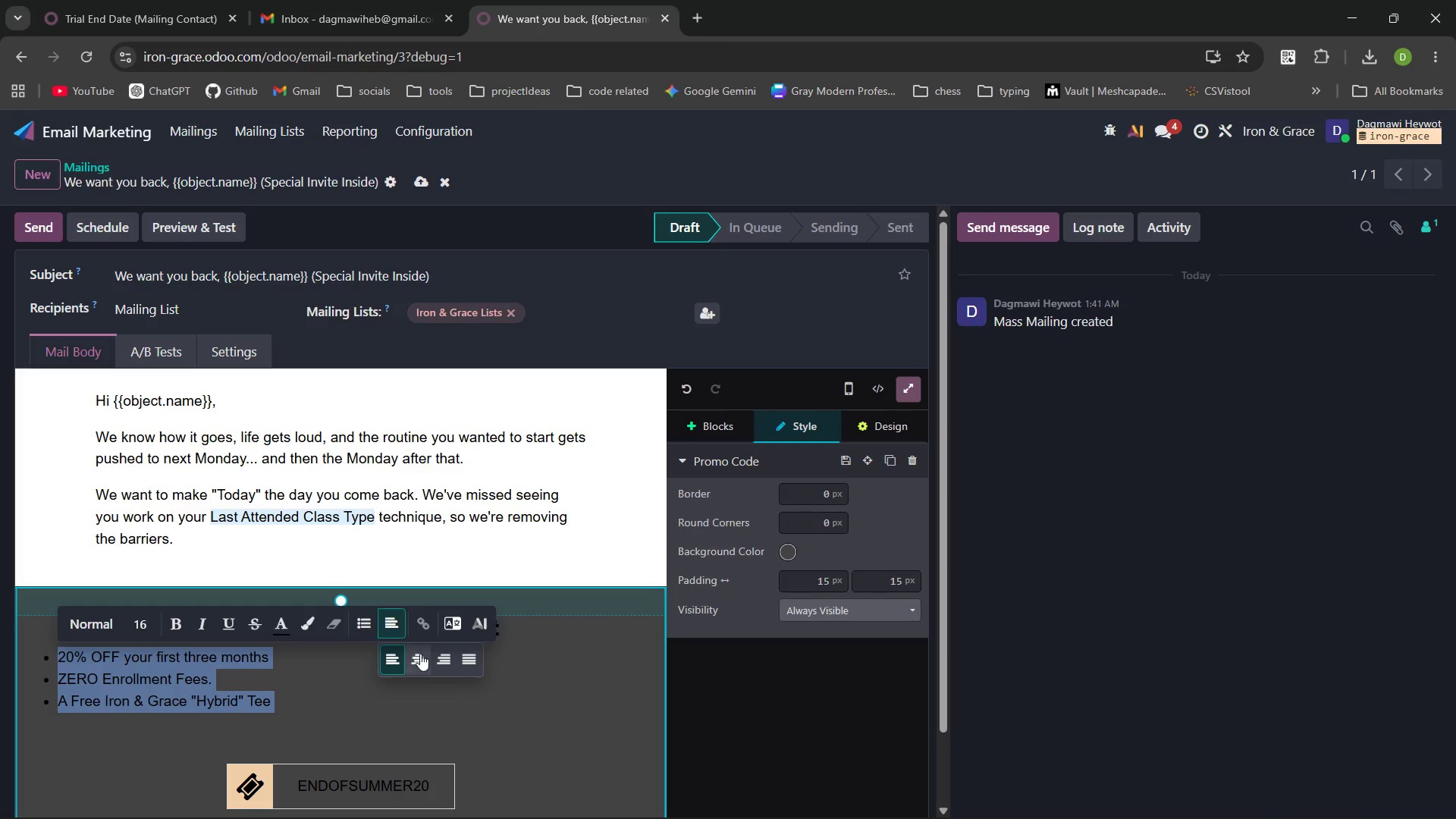 
left_click([420, 654])
 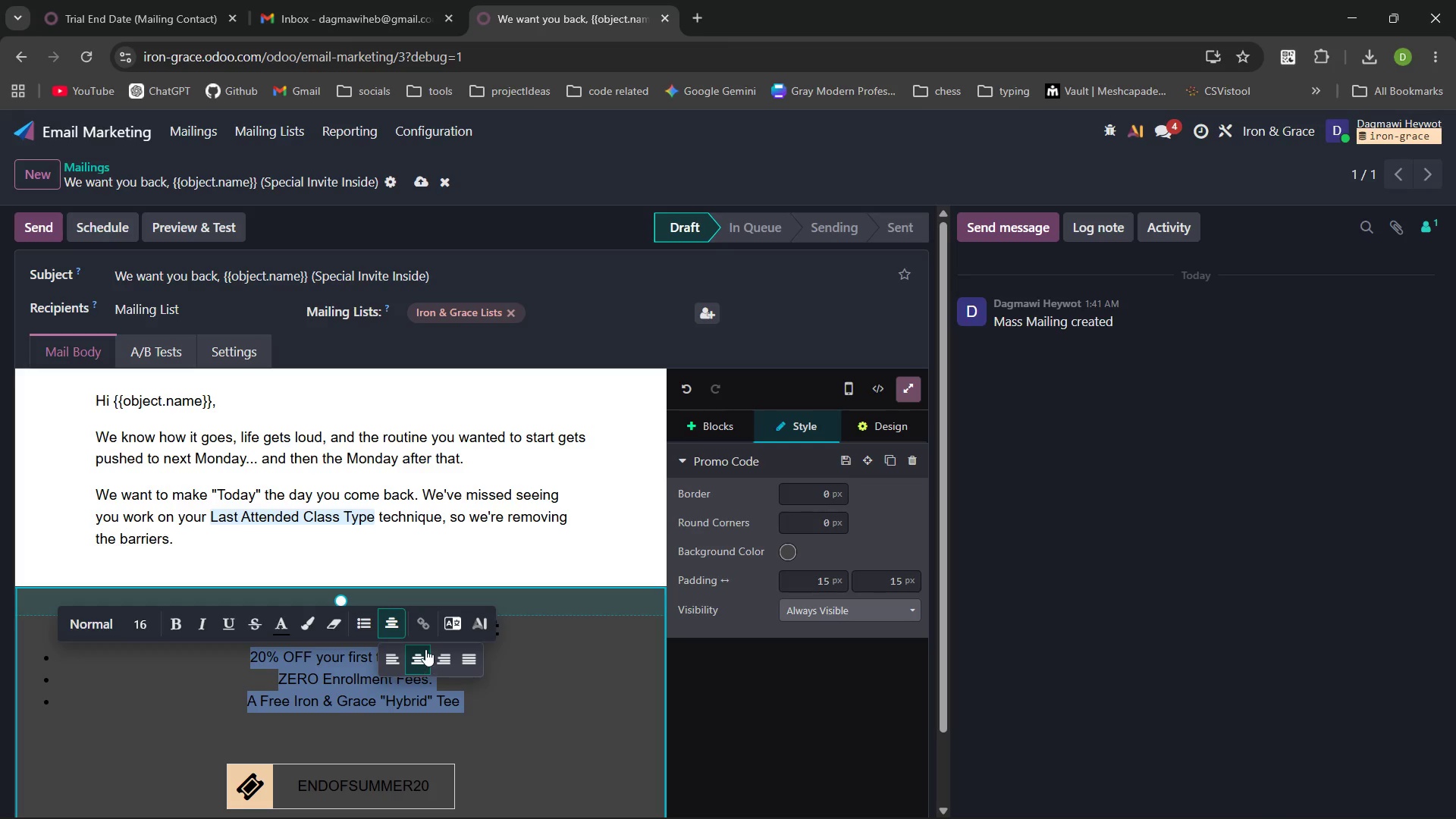 
left_click([466, 653])
 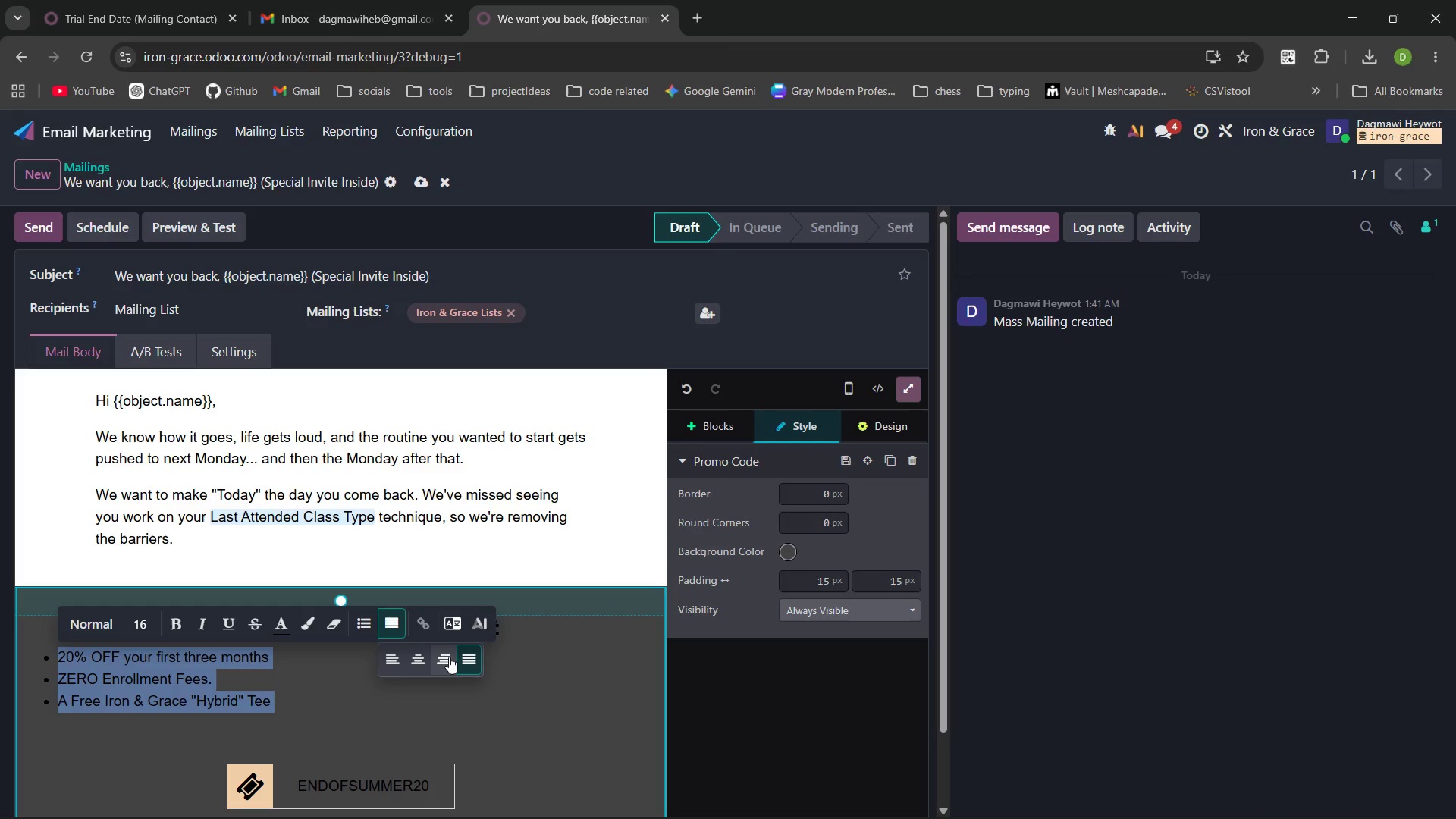 
left_click([444, 657])
 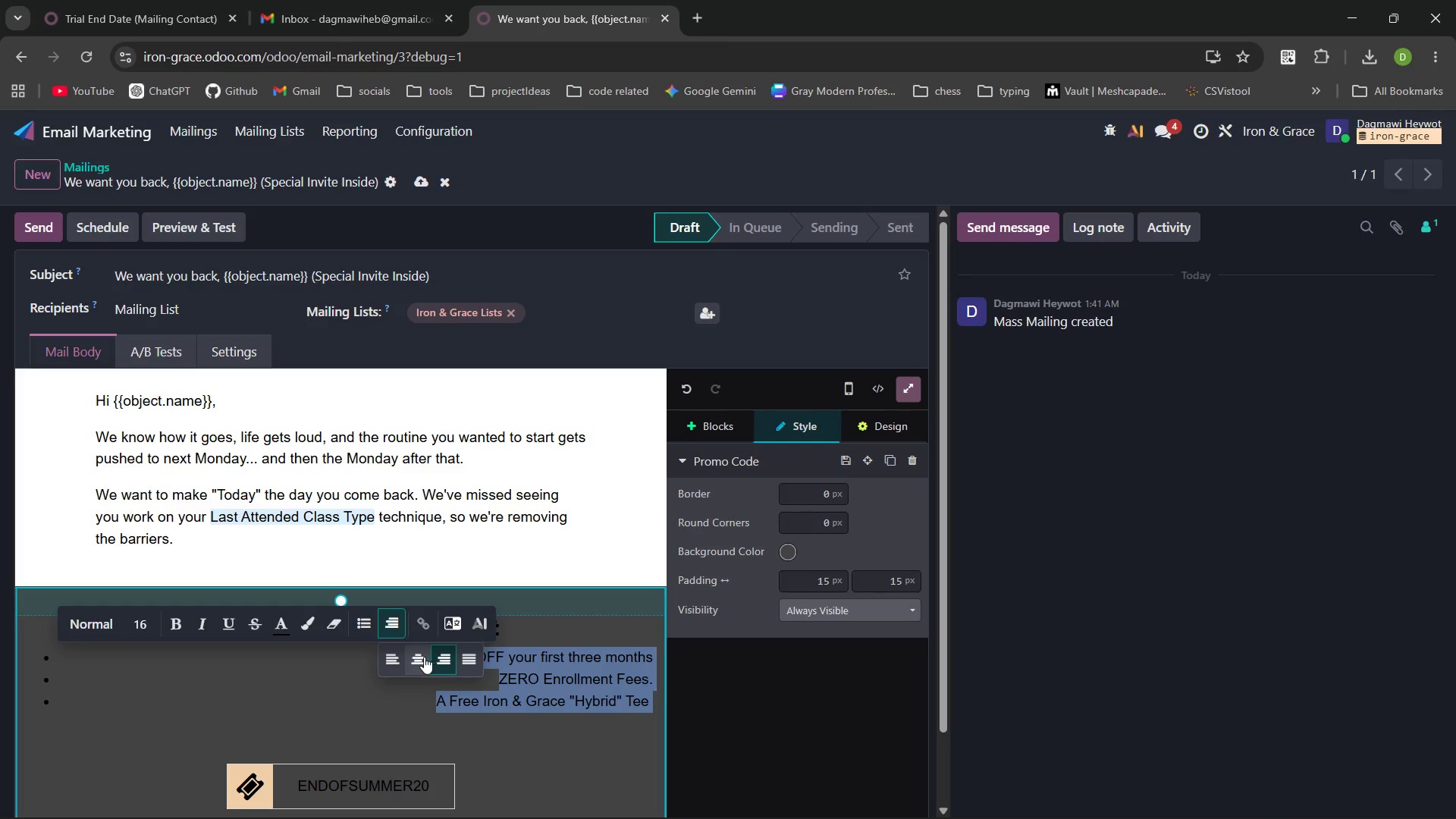 
left_click([419, 657])
 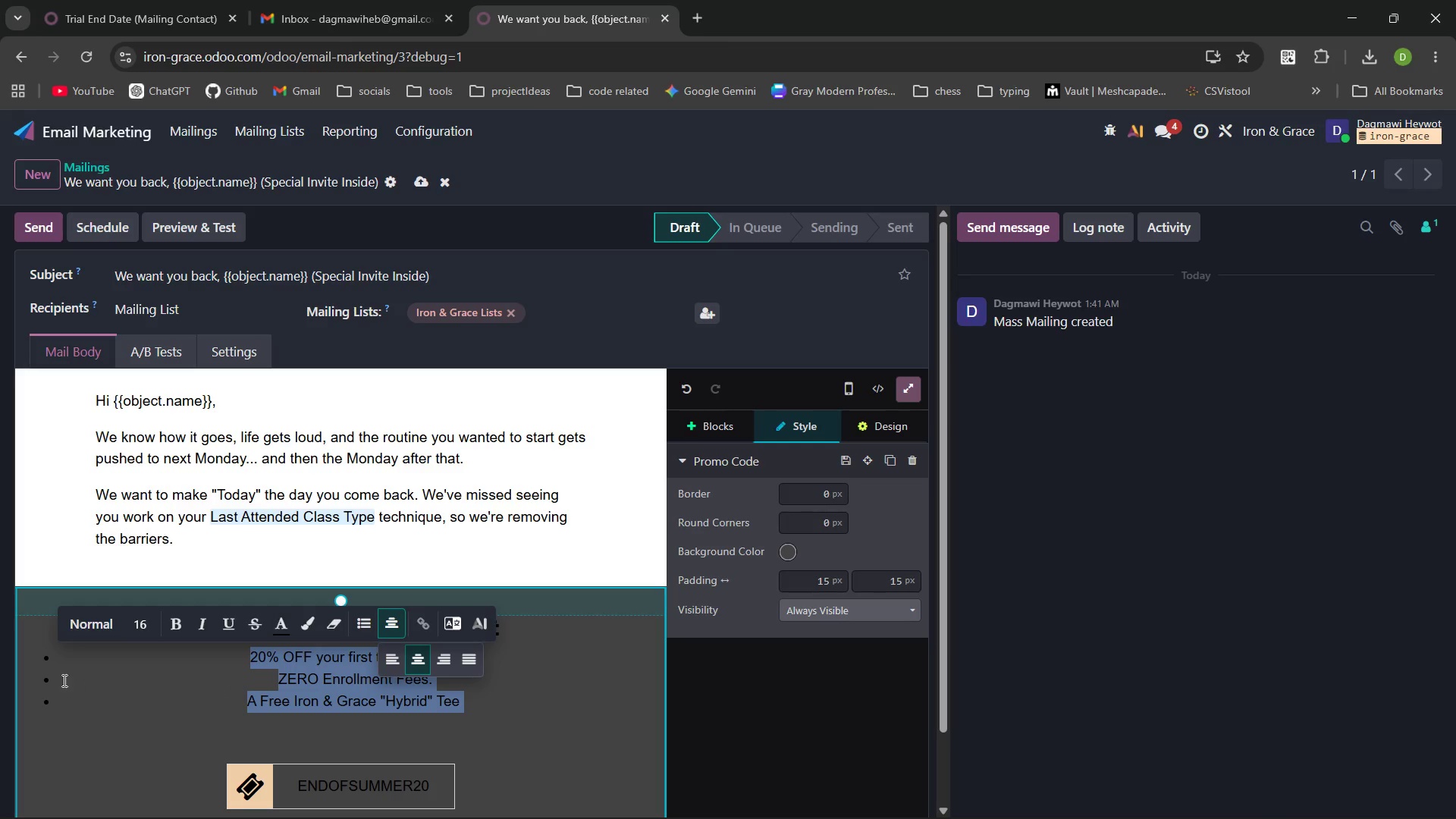 
left_click([49, 669])
 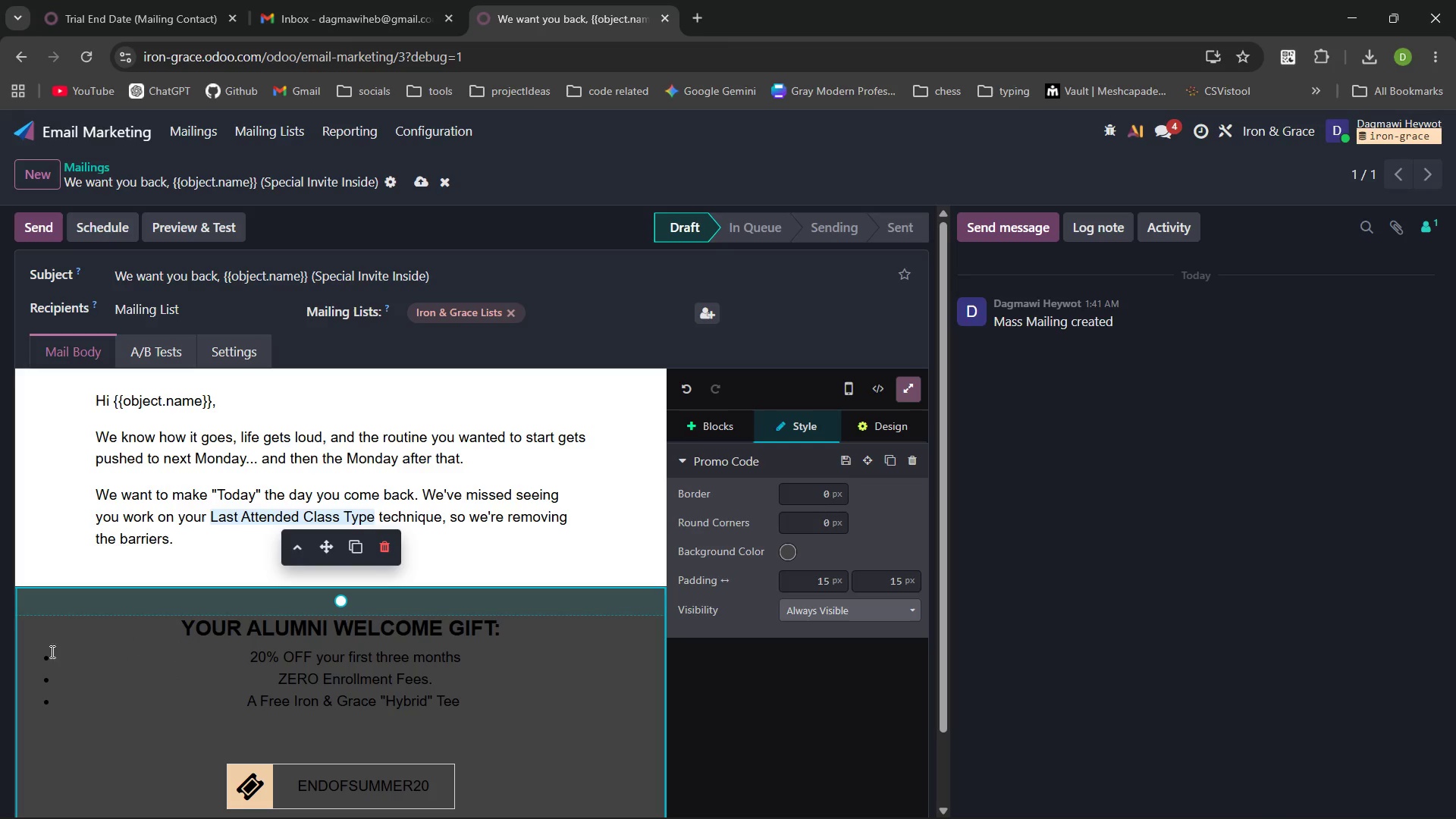 
left_click([49, 651])
 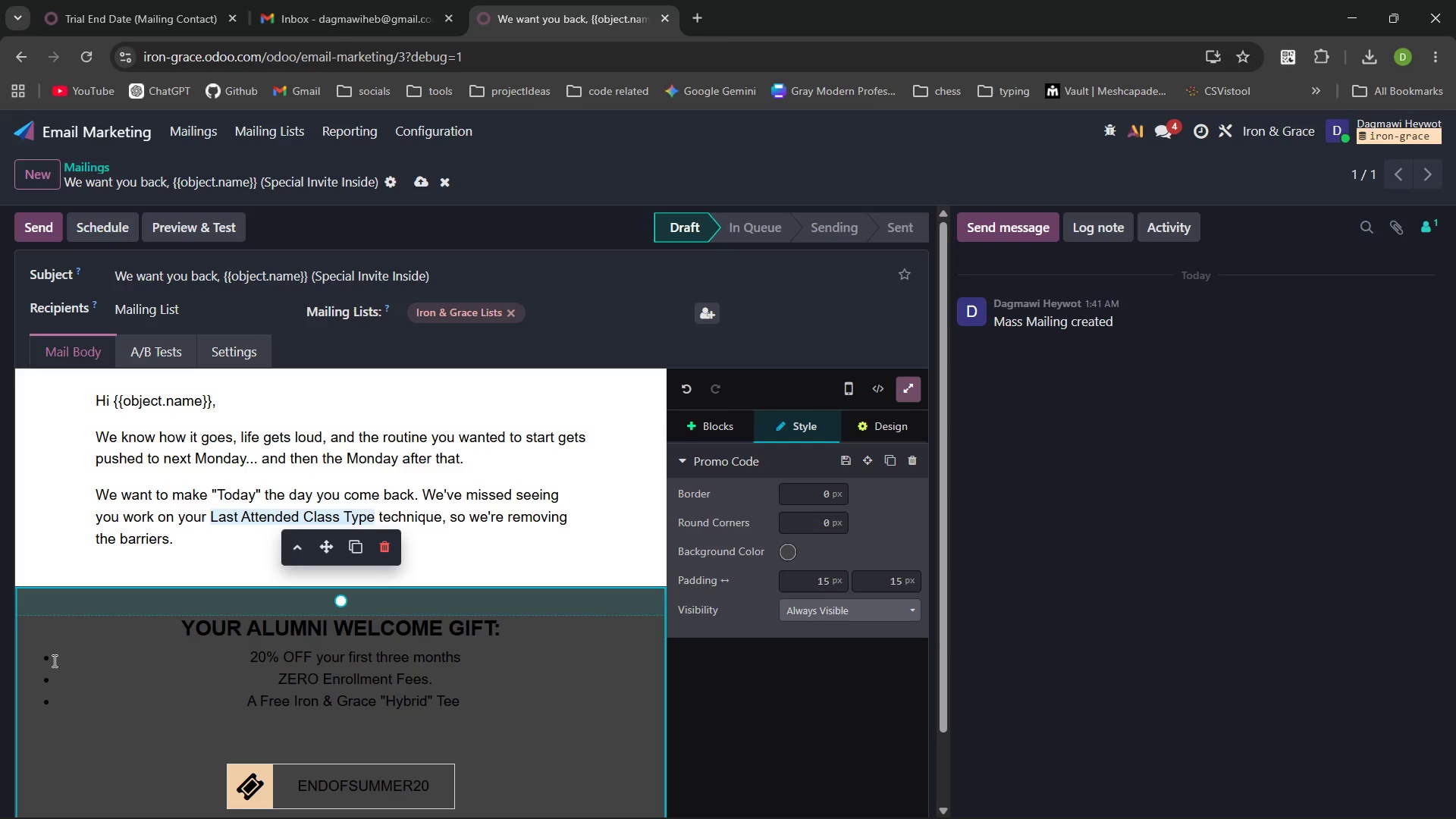 
left_click([53, 661])
 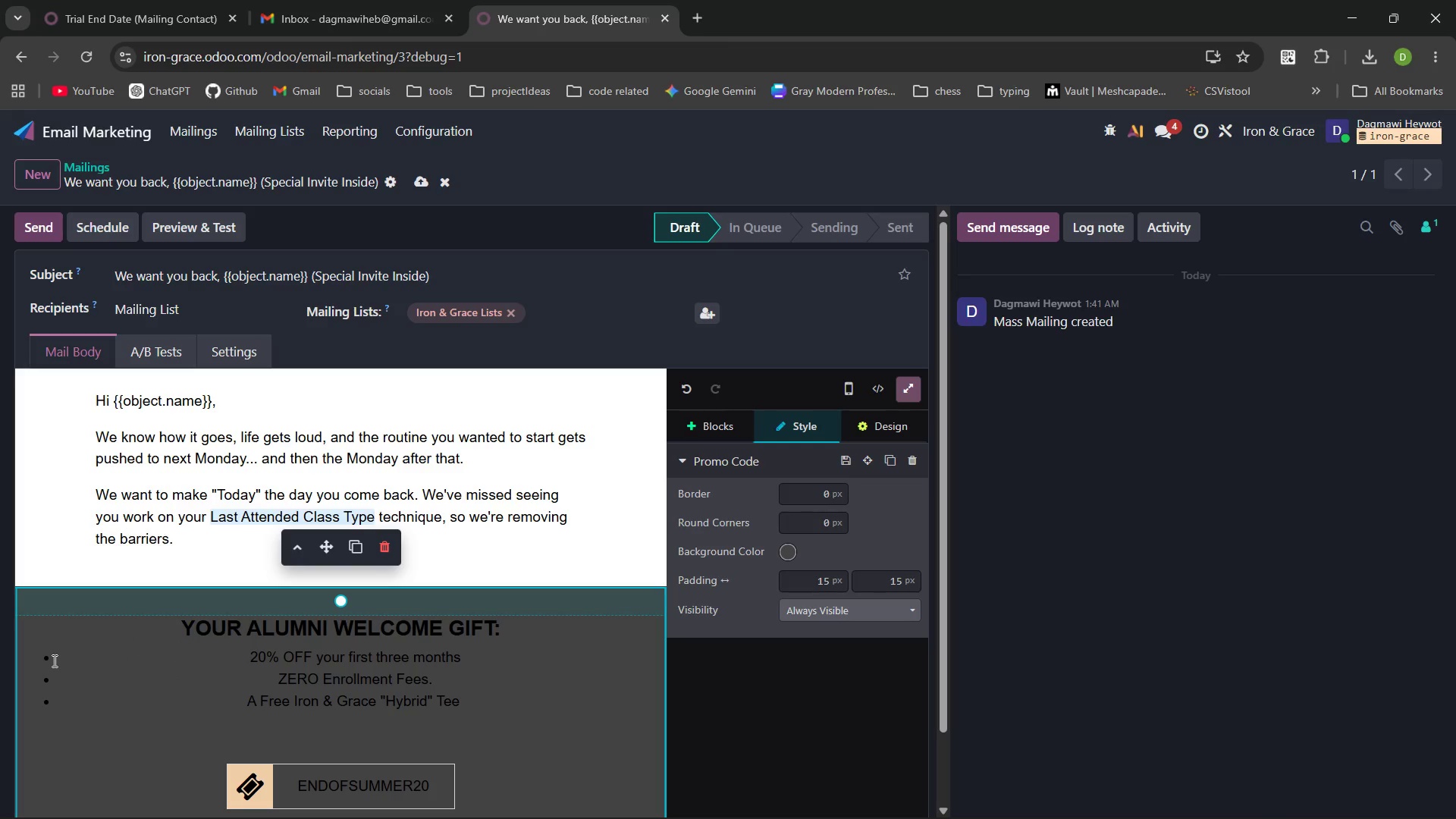 
double_click([53, 661])
 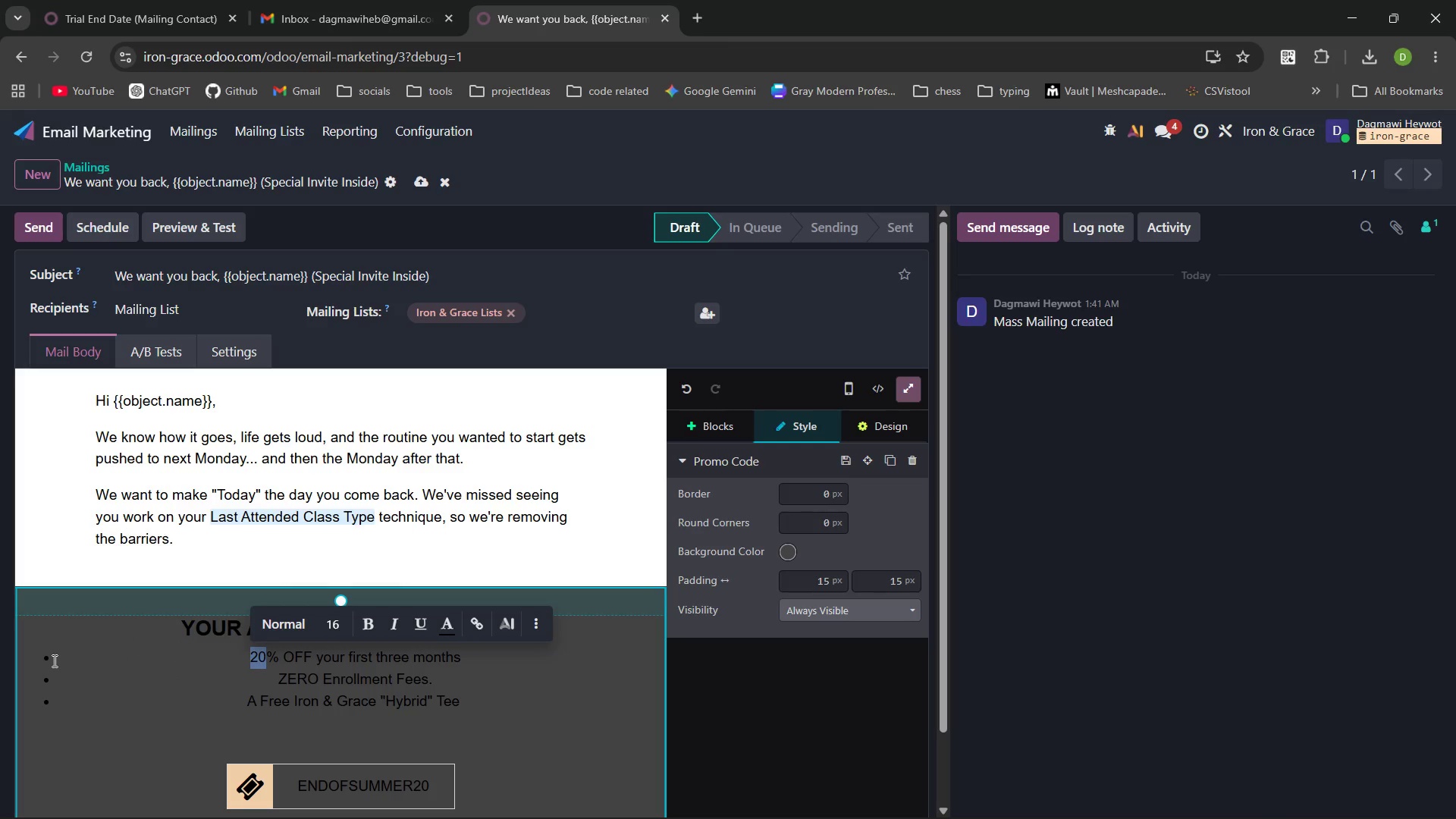 
left_click([53, 661])
 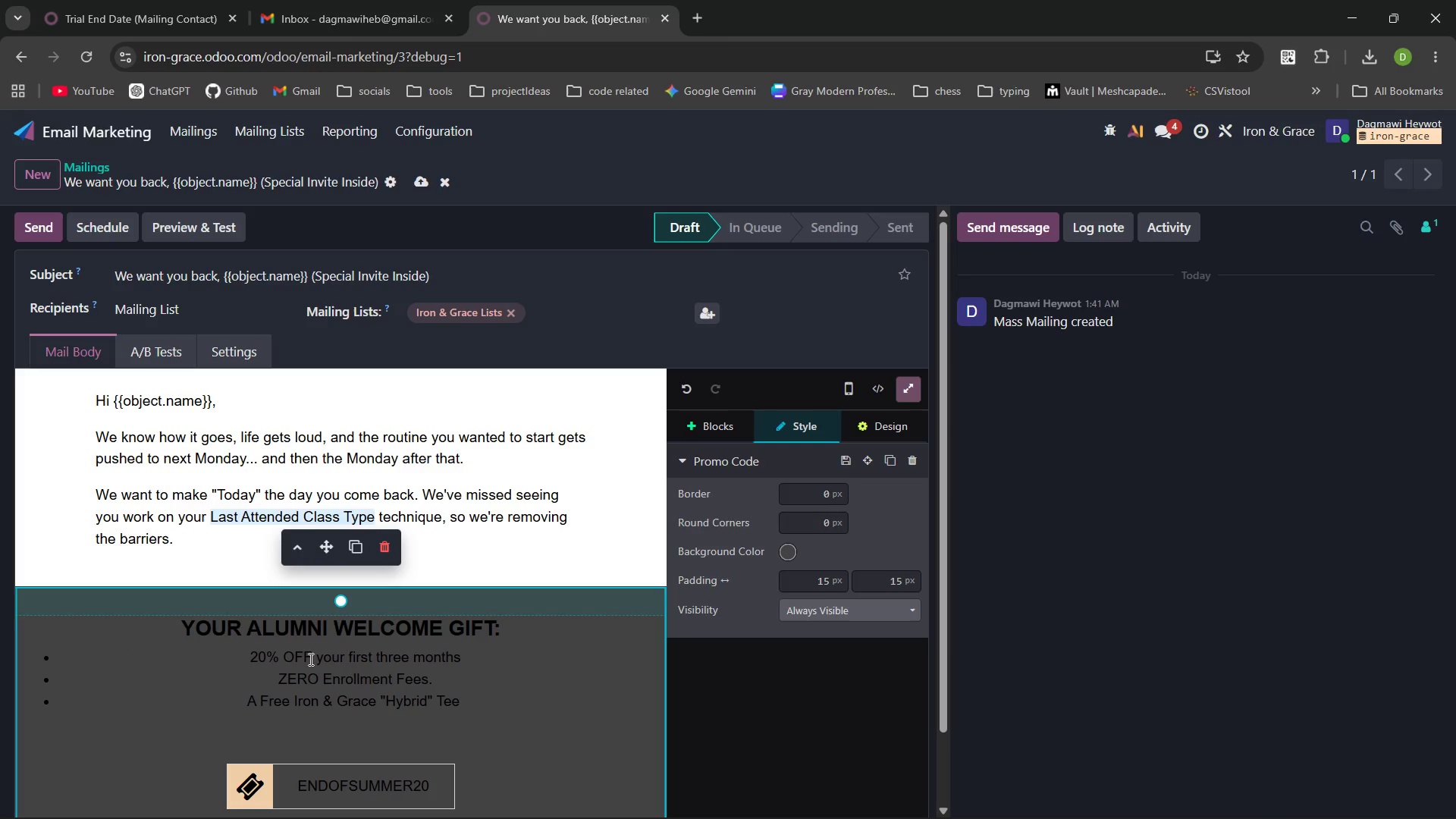 
left_click_drag(start_coordinate=[309, 653], to_coordinate=[250, 657])
 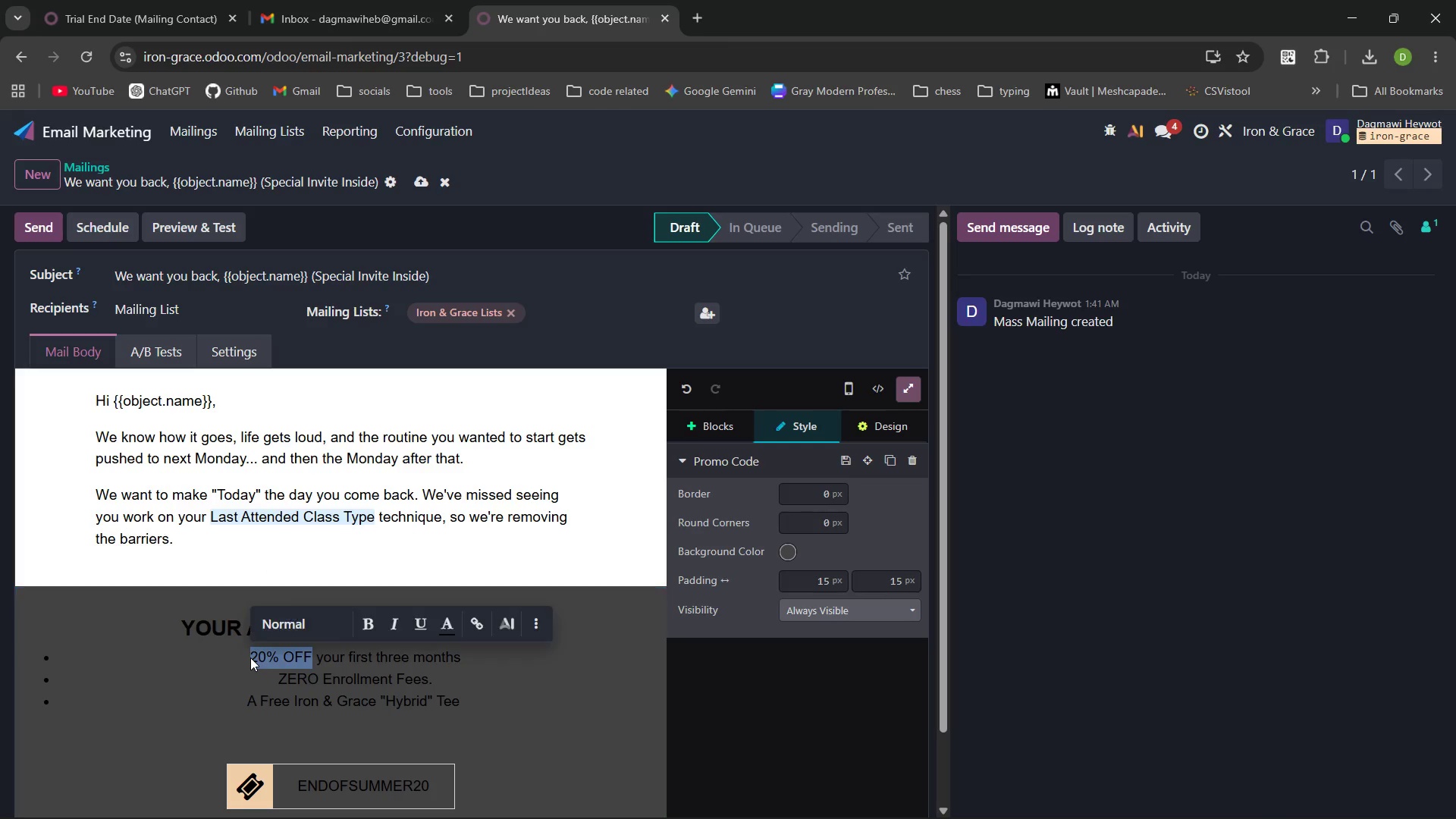 
key(Control+B)
 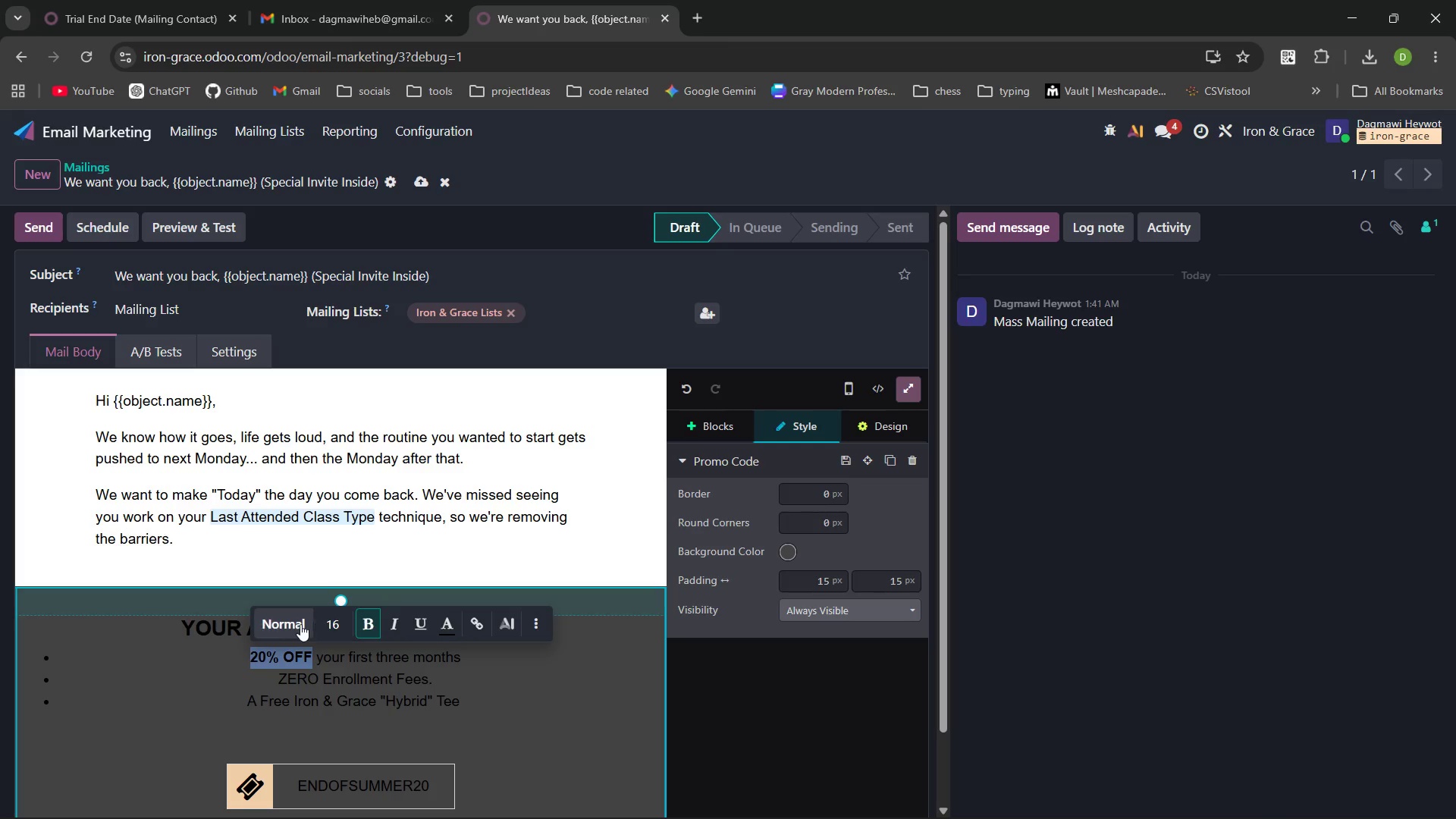 
left_click([290, 624])
 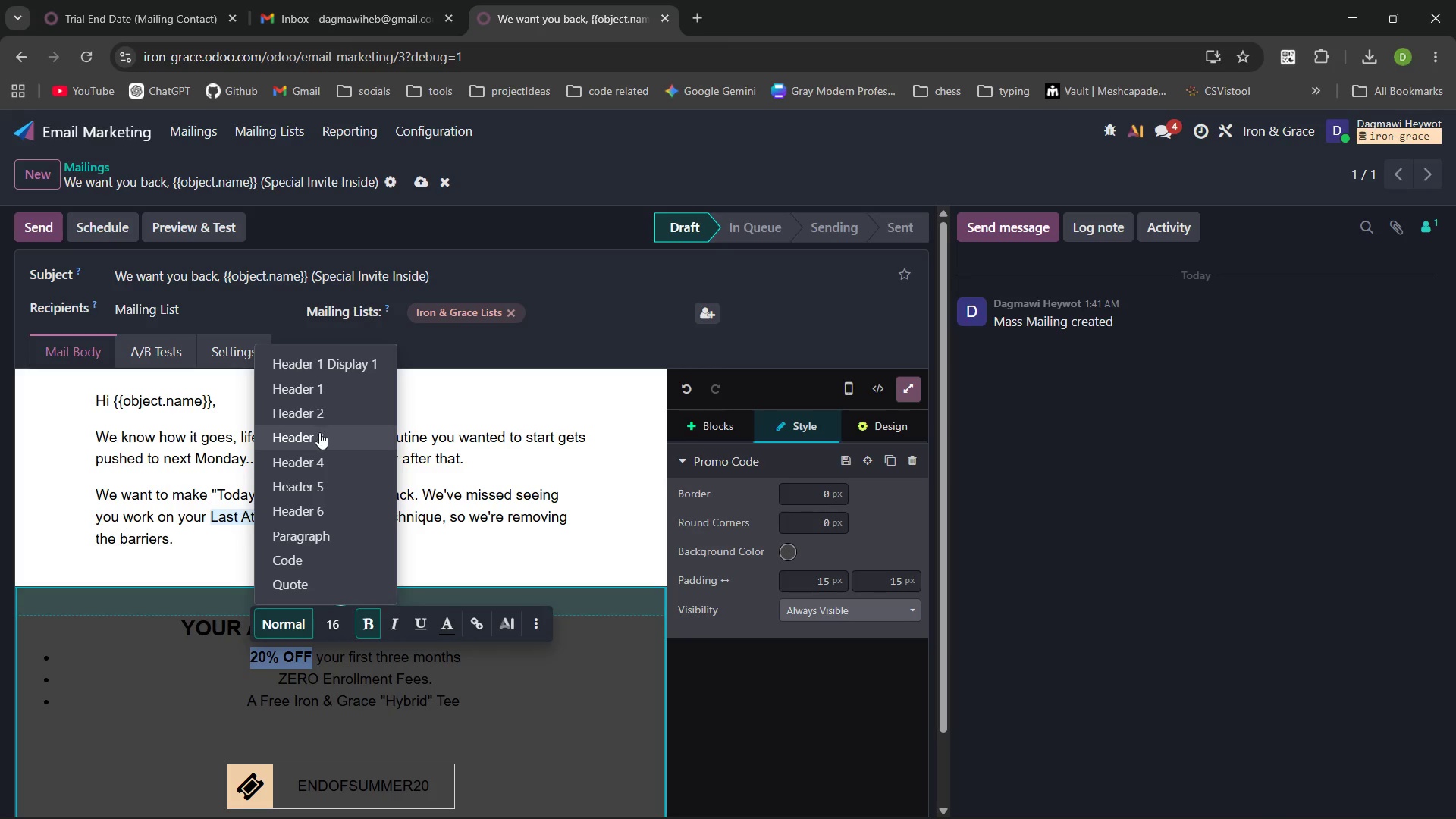 
left_click([319, 434])
 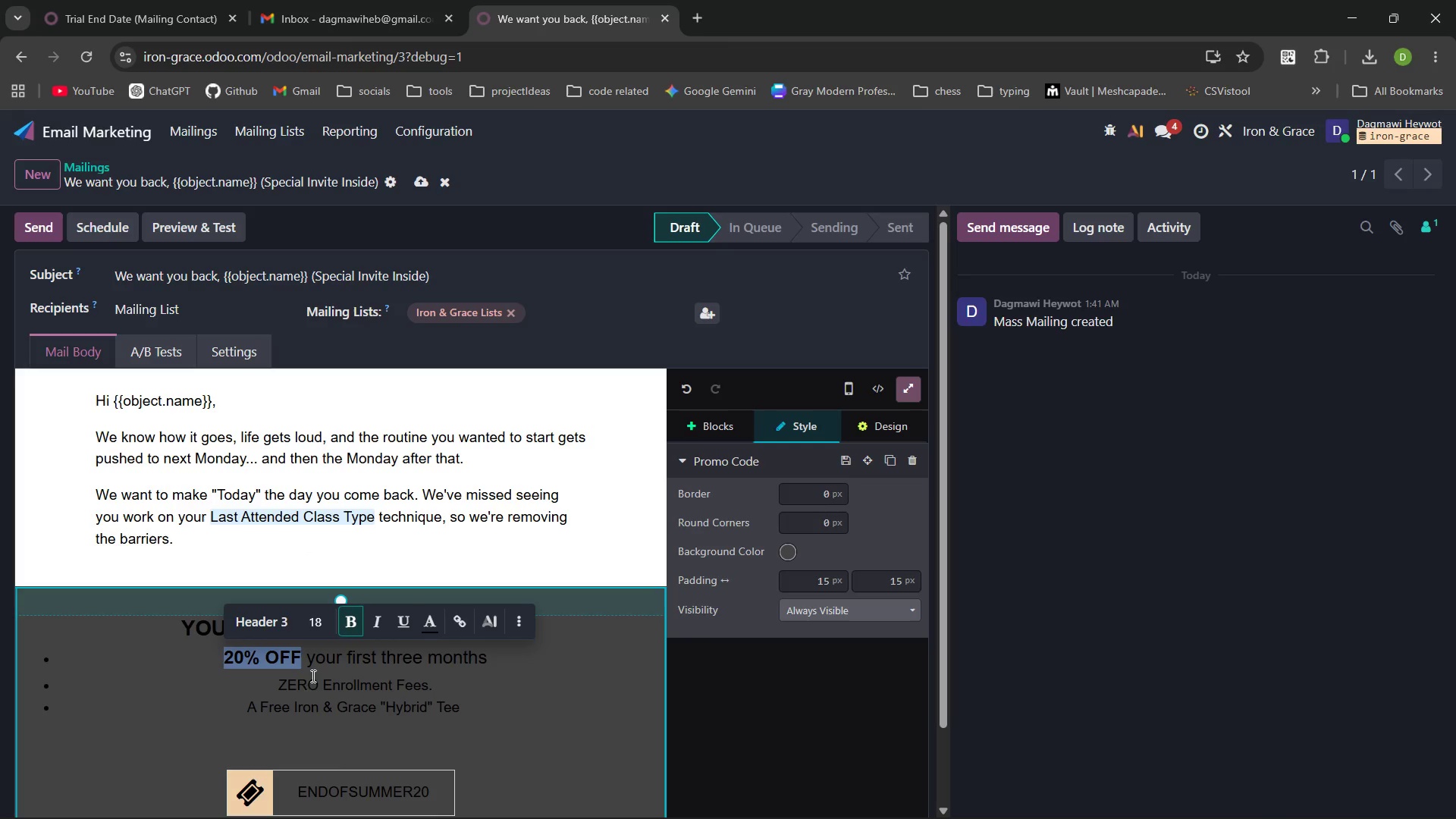 
left_click_drag(start_coordinate=[318, 682], to_coordinate=[279, 682])
 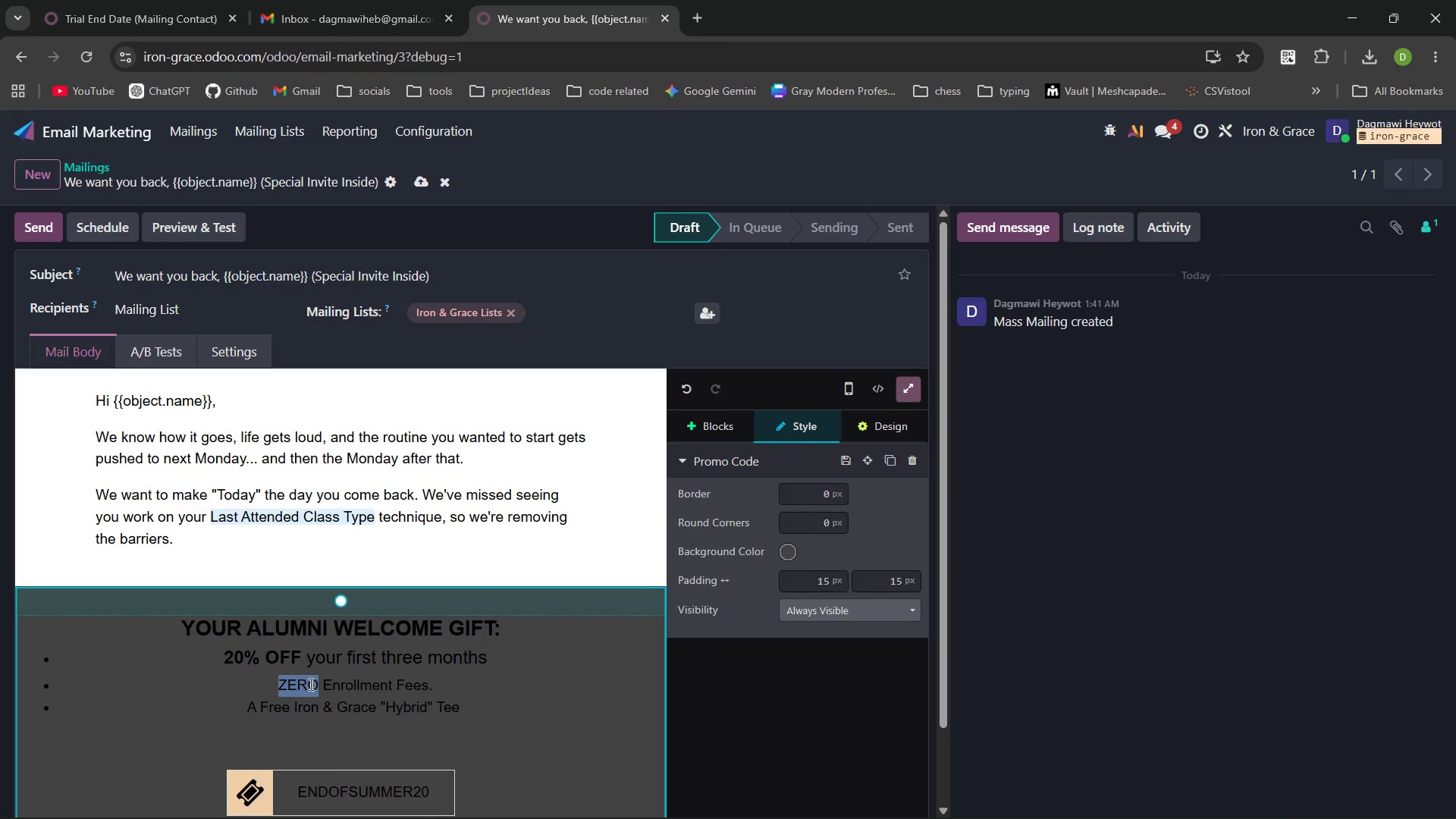 
key(Control+B)
 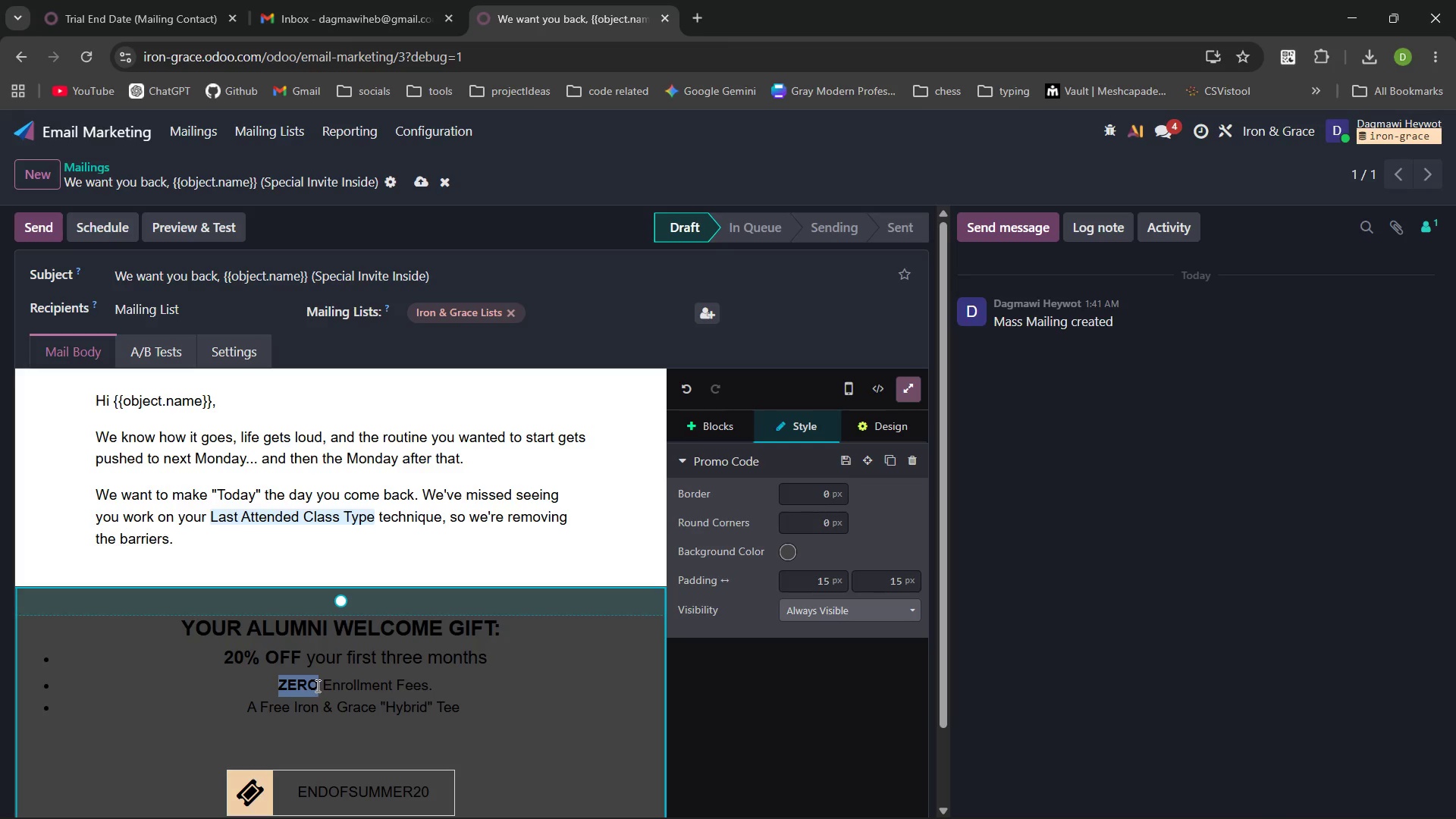 
left_click([310, 686])
 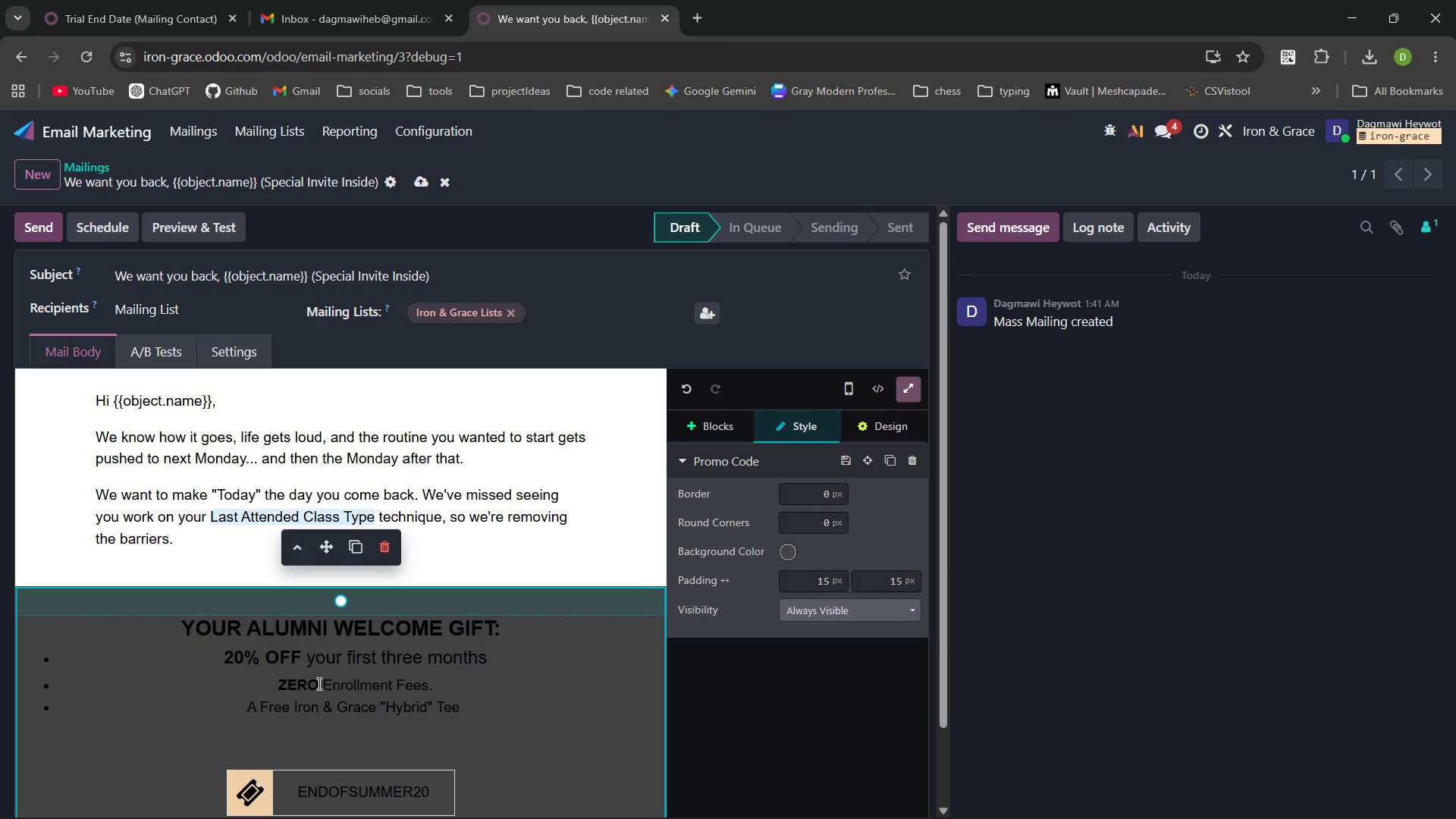 
left_click_drag(start_coordinate=[318, 683], to_coordinate=[275, 683])
 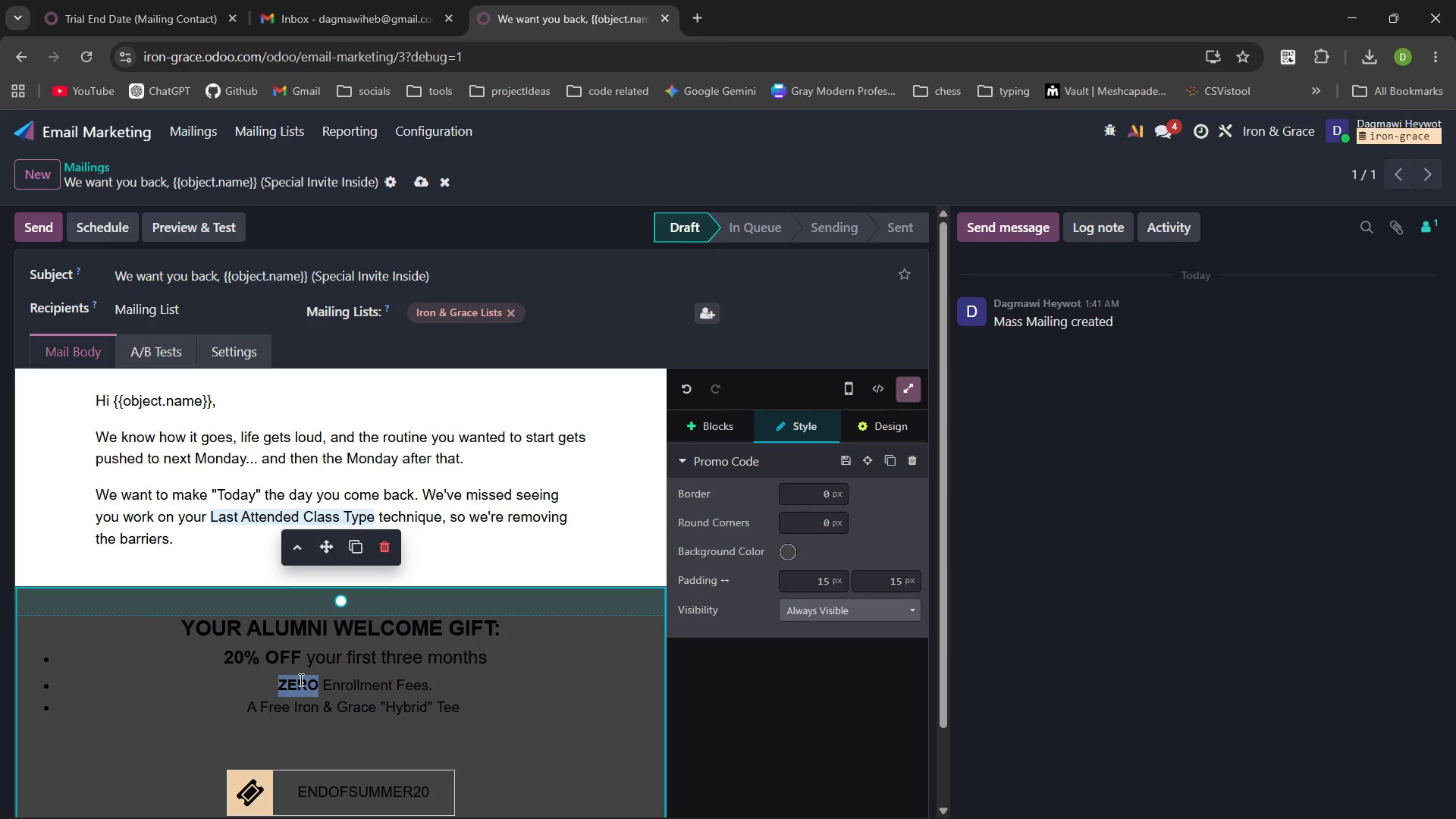 
left_click([300, 679])
 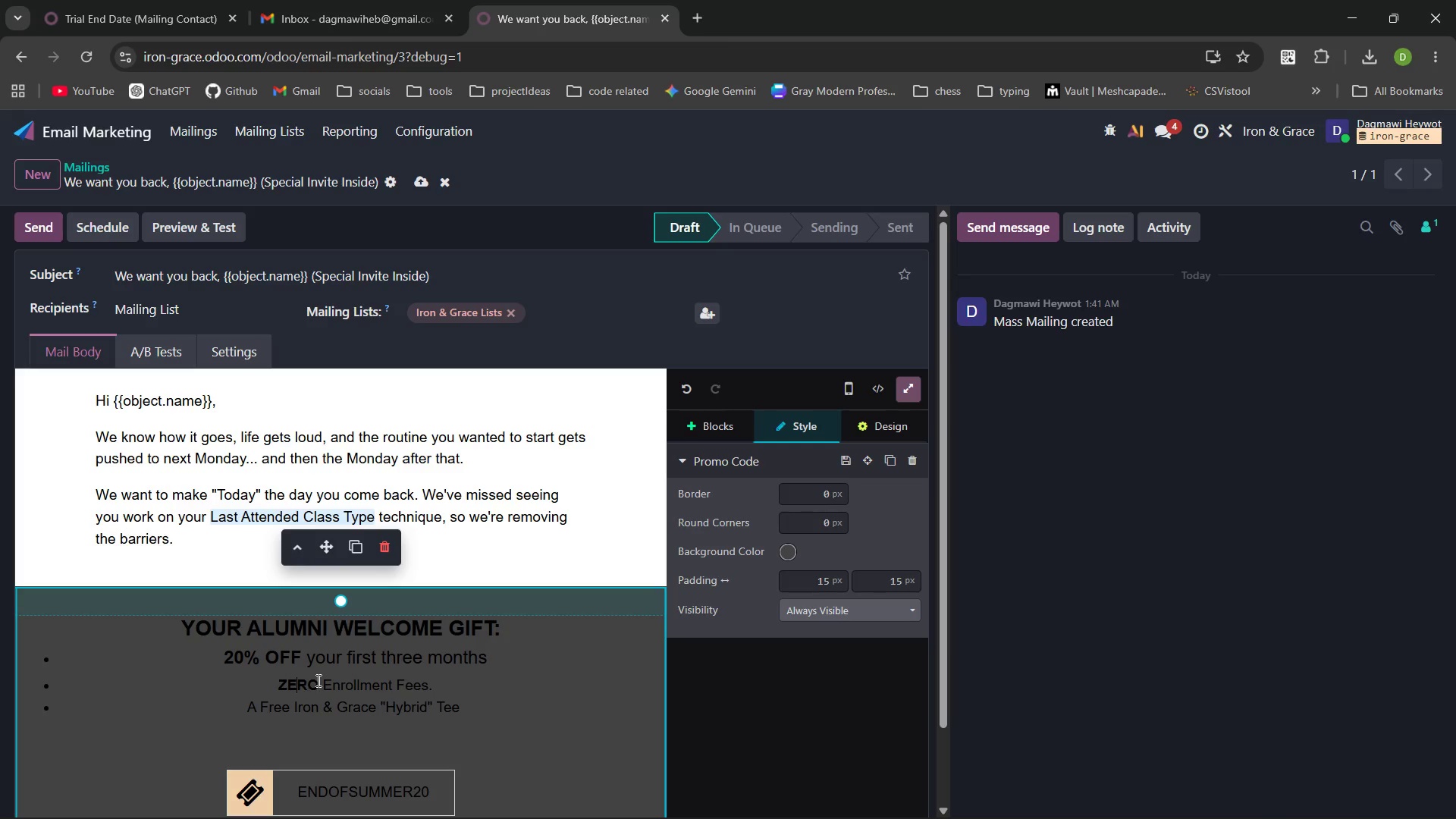 
left_click_drag(start_coordinate=[318, 683], to_coordinate=[281, 683])
 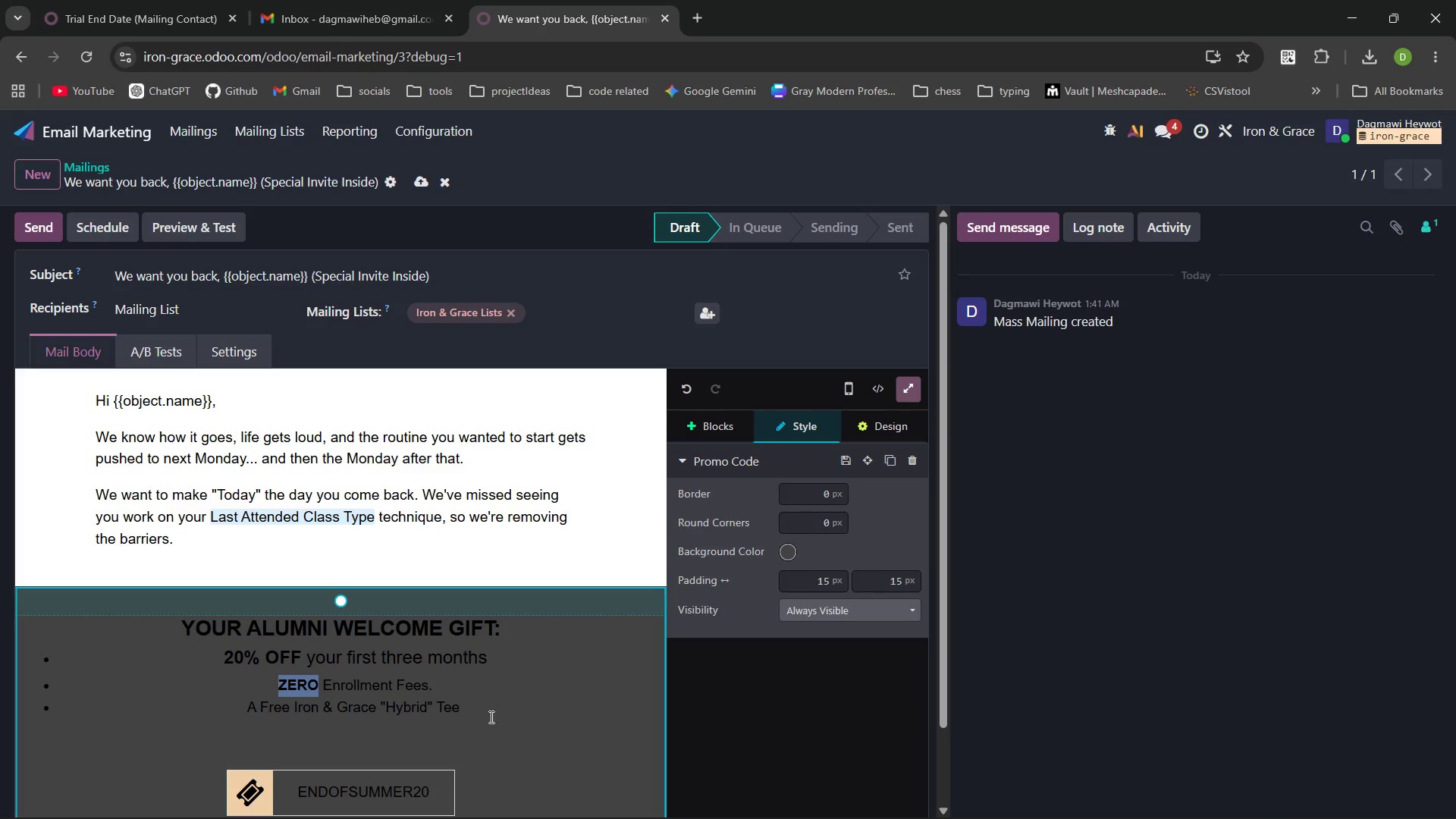 
wait(7.42)
 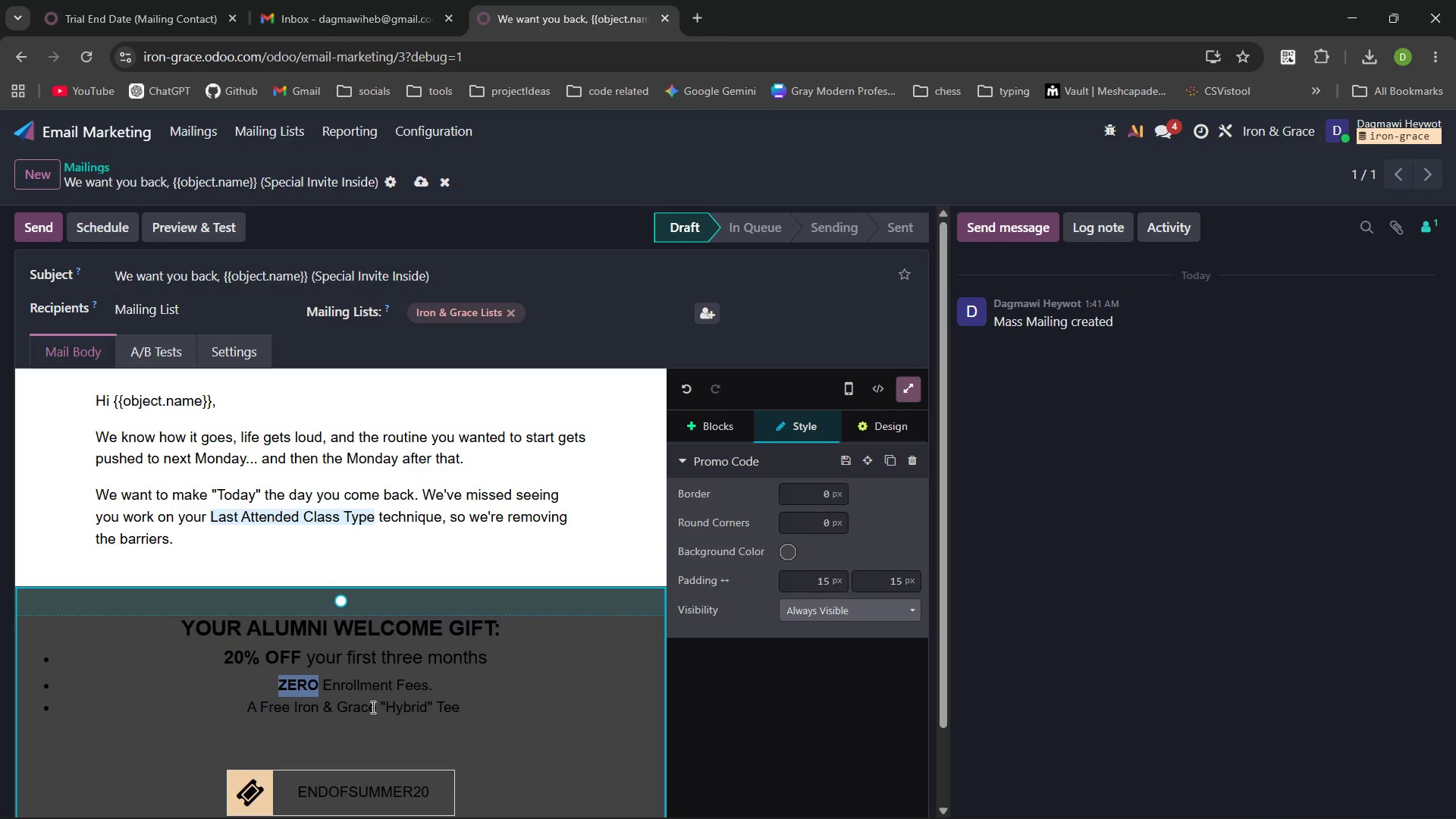 
left_click_drag(start_coordinate=[468, 708], to_coordinate=[249, 708])
 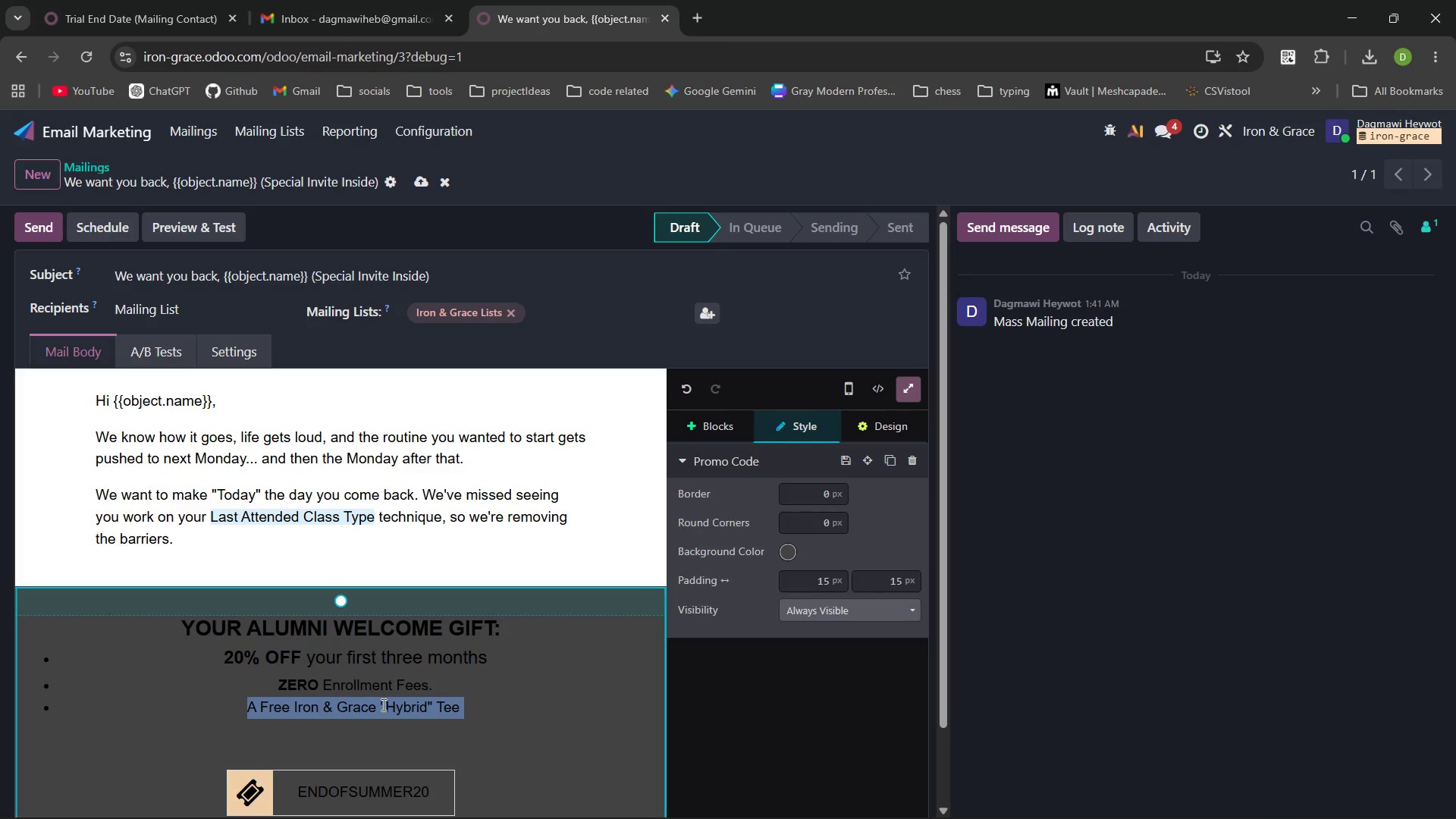 
double_click([382, 704])
 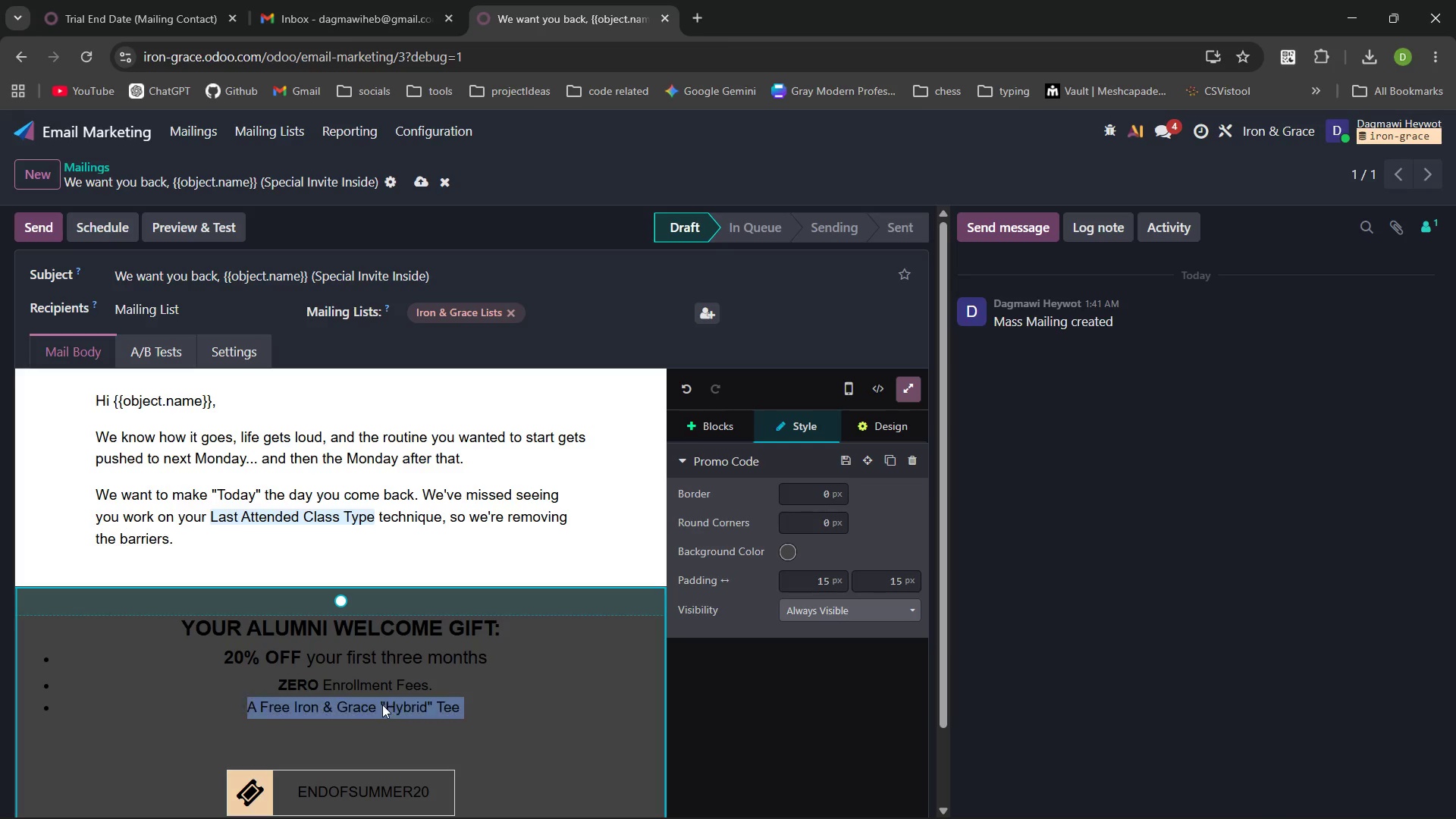 
triple_click([382, 704])
 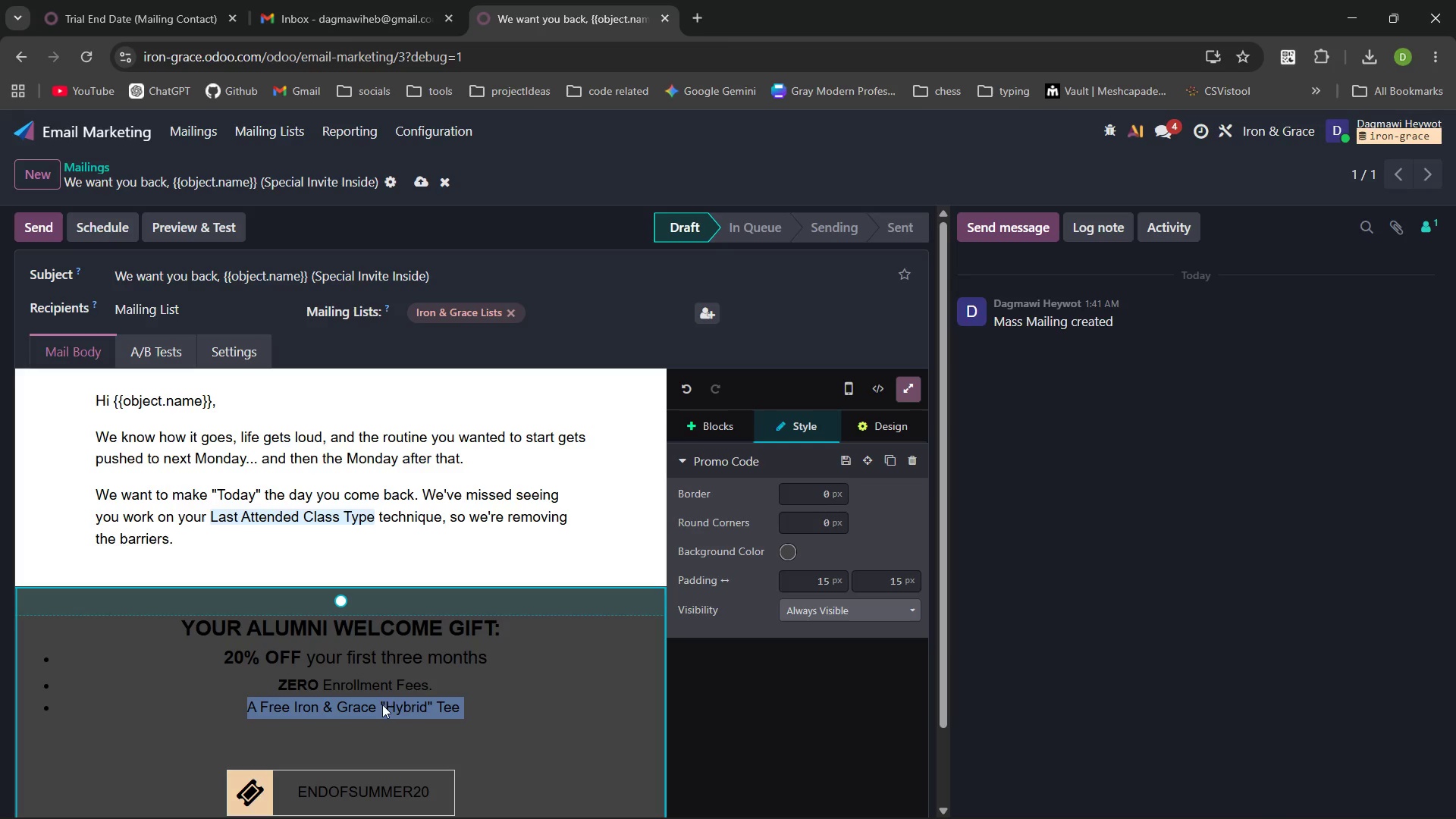 
triple_click([382, 704])
 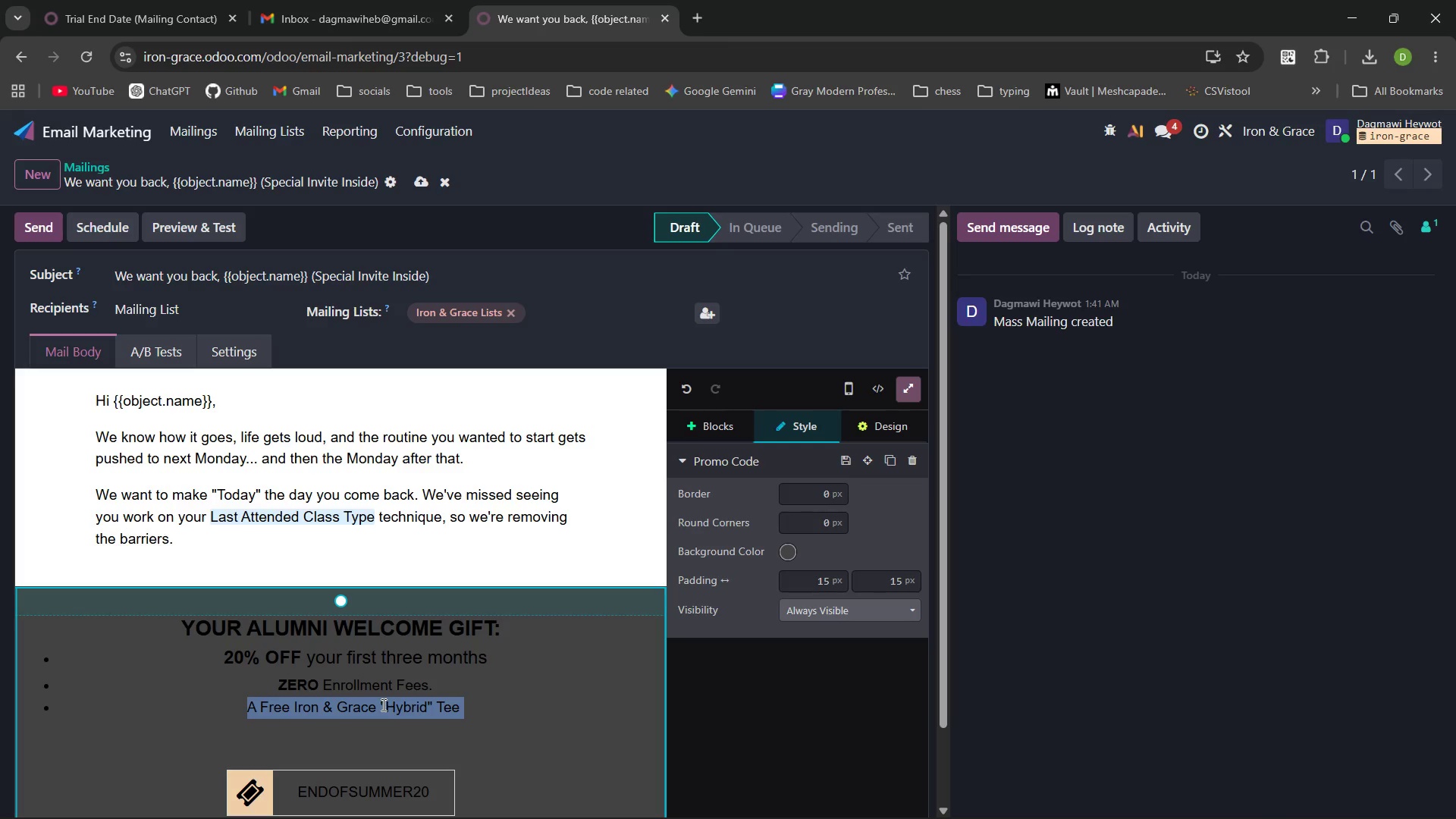 
left_click([382, 704])
 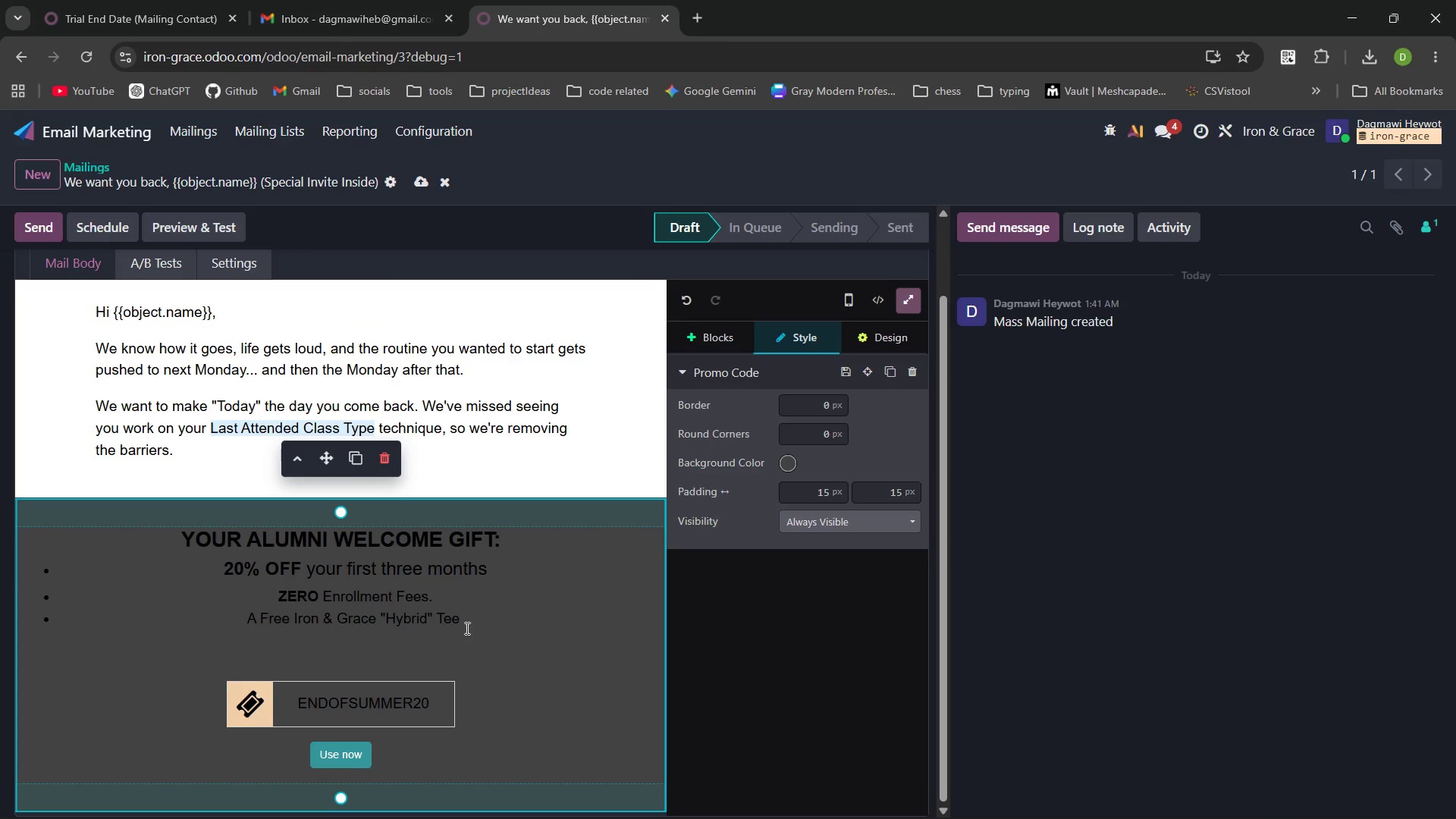 
left_click_drag(start_coordinate=[417, 617], to_coordinate=[378, 619])
 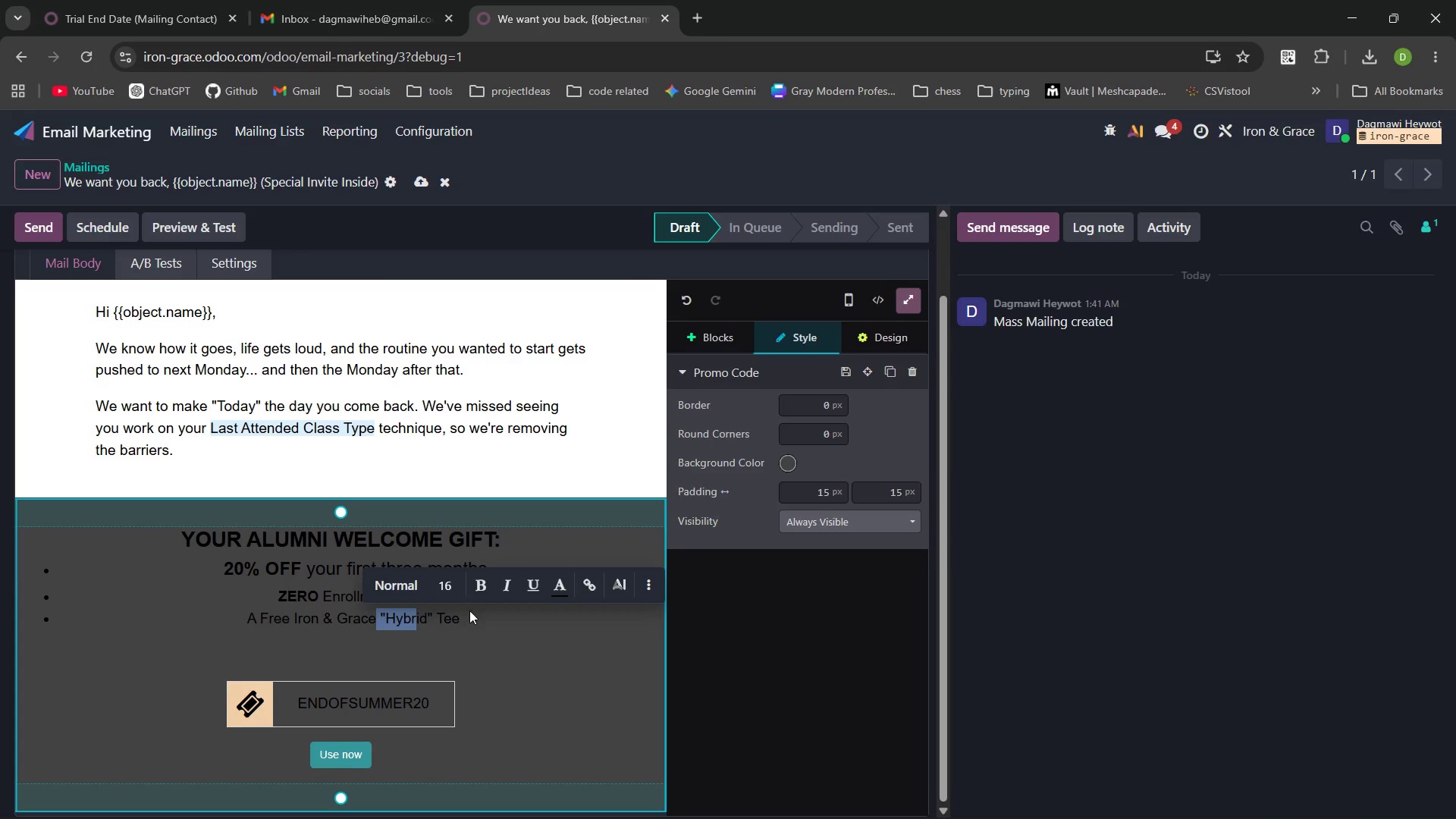 
left_click_drag(start_coordinate=[471, 618], to_coordinate=[245, 609])
 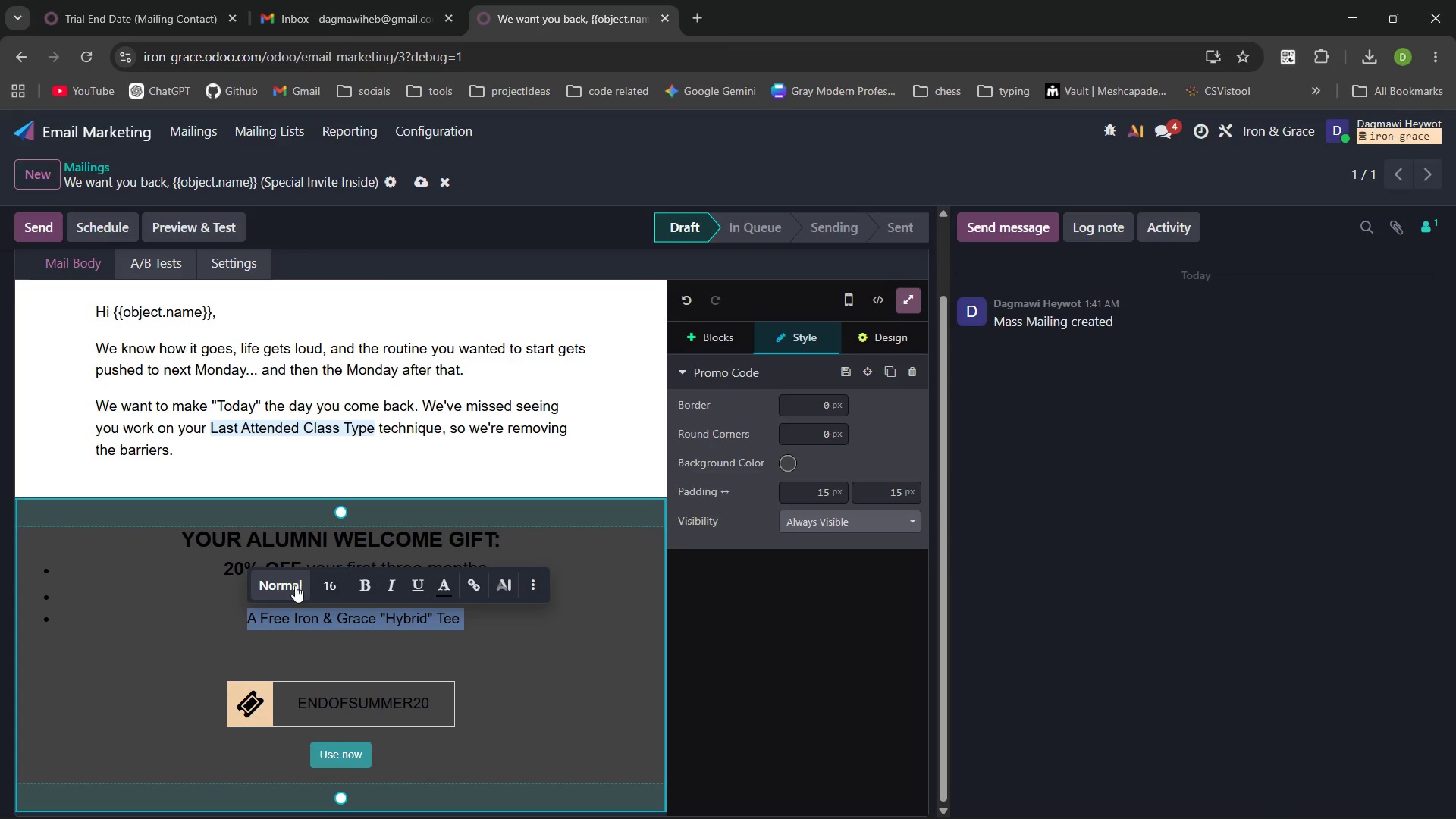 
left_click([290, 585])
 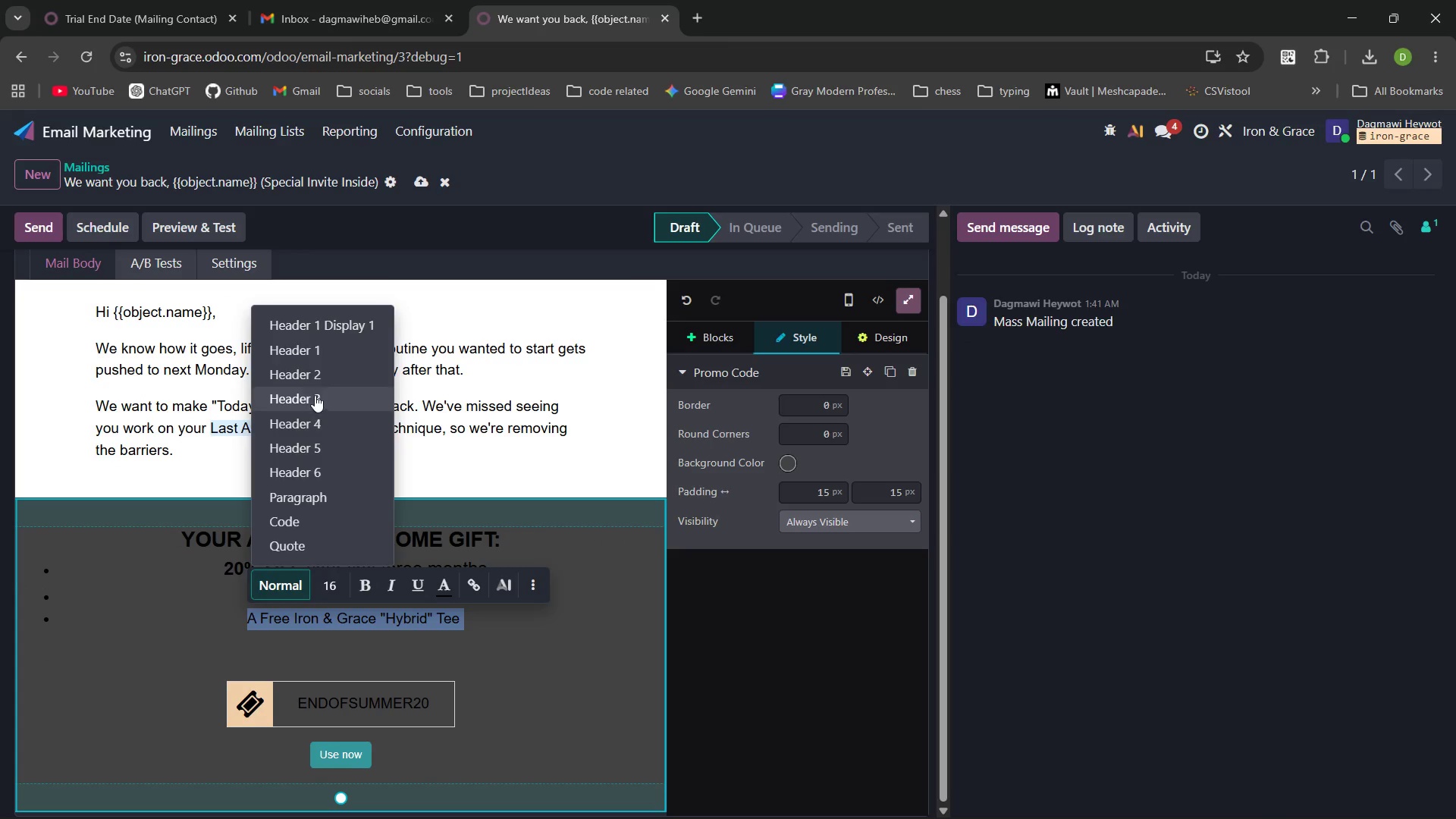 
left_click([315, 393])
 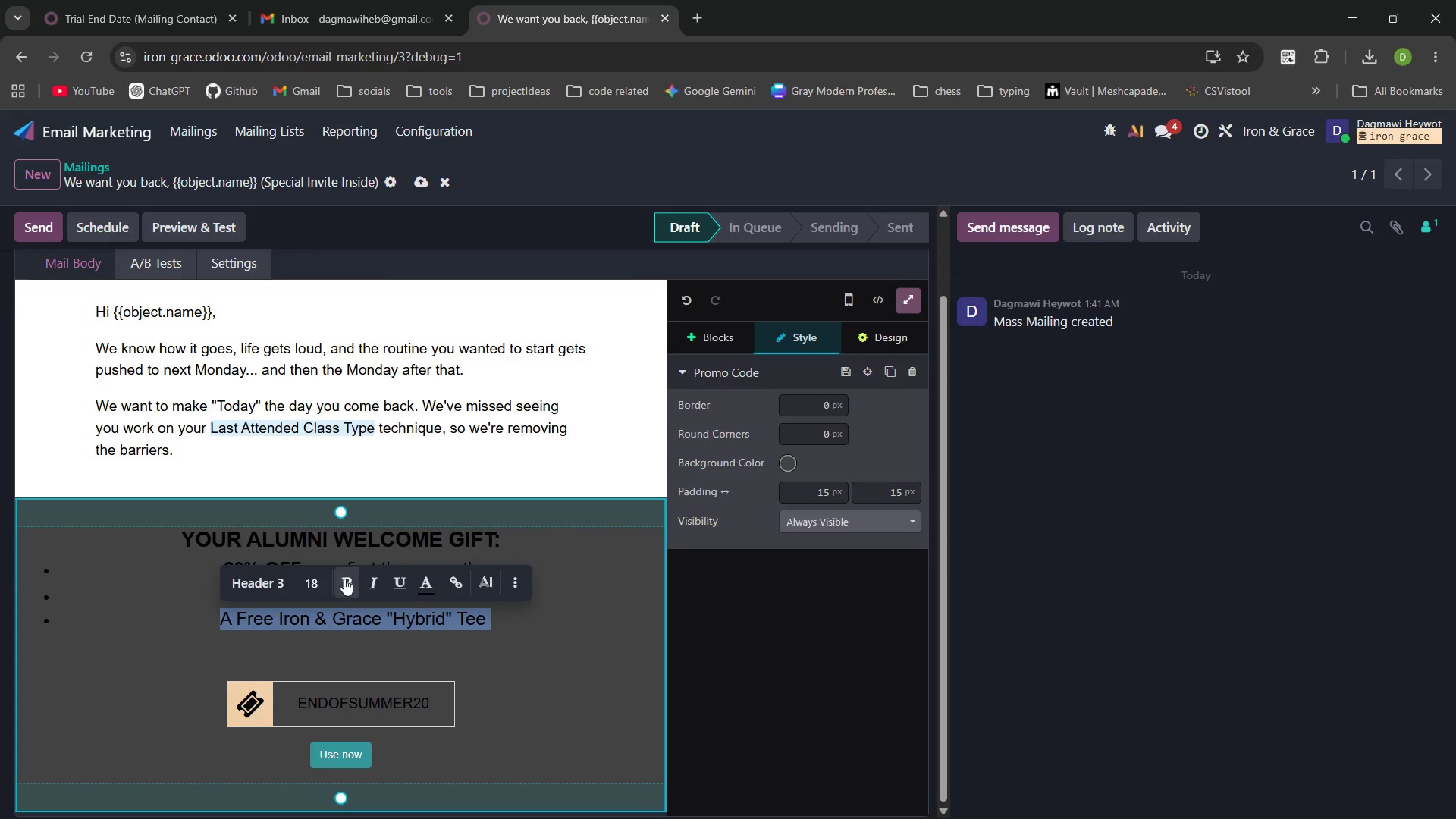 
left_click([348, 582])
 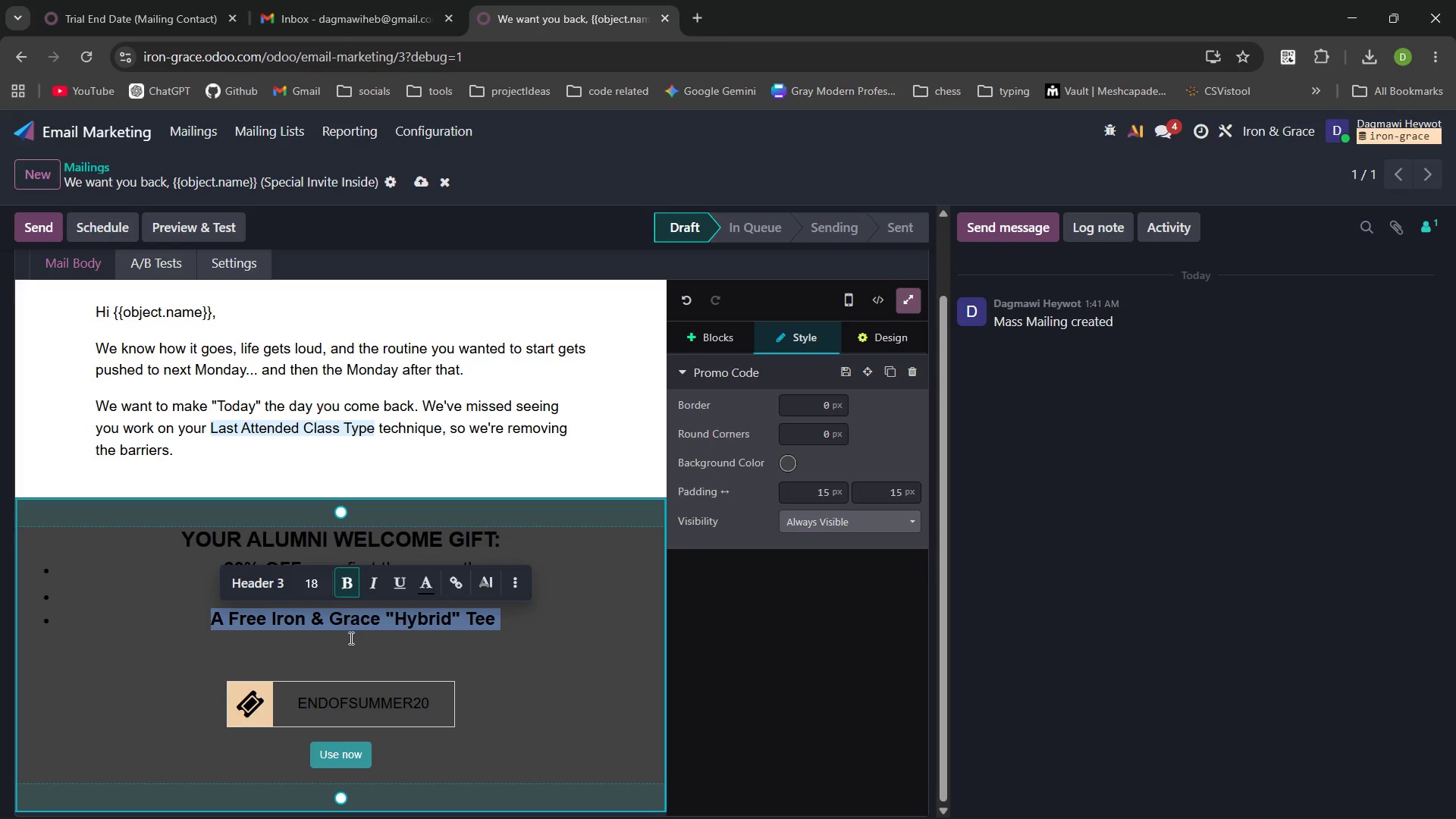 
left_click([350, 638])
 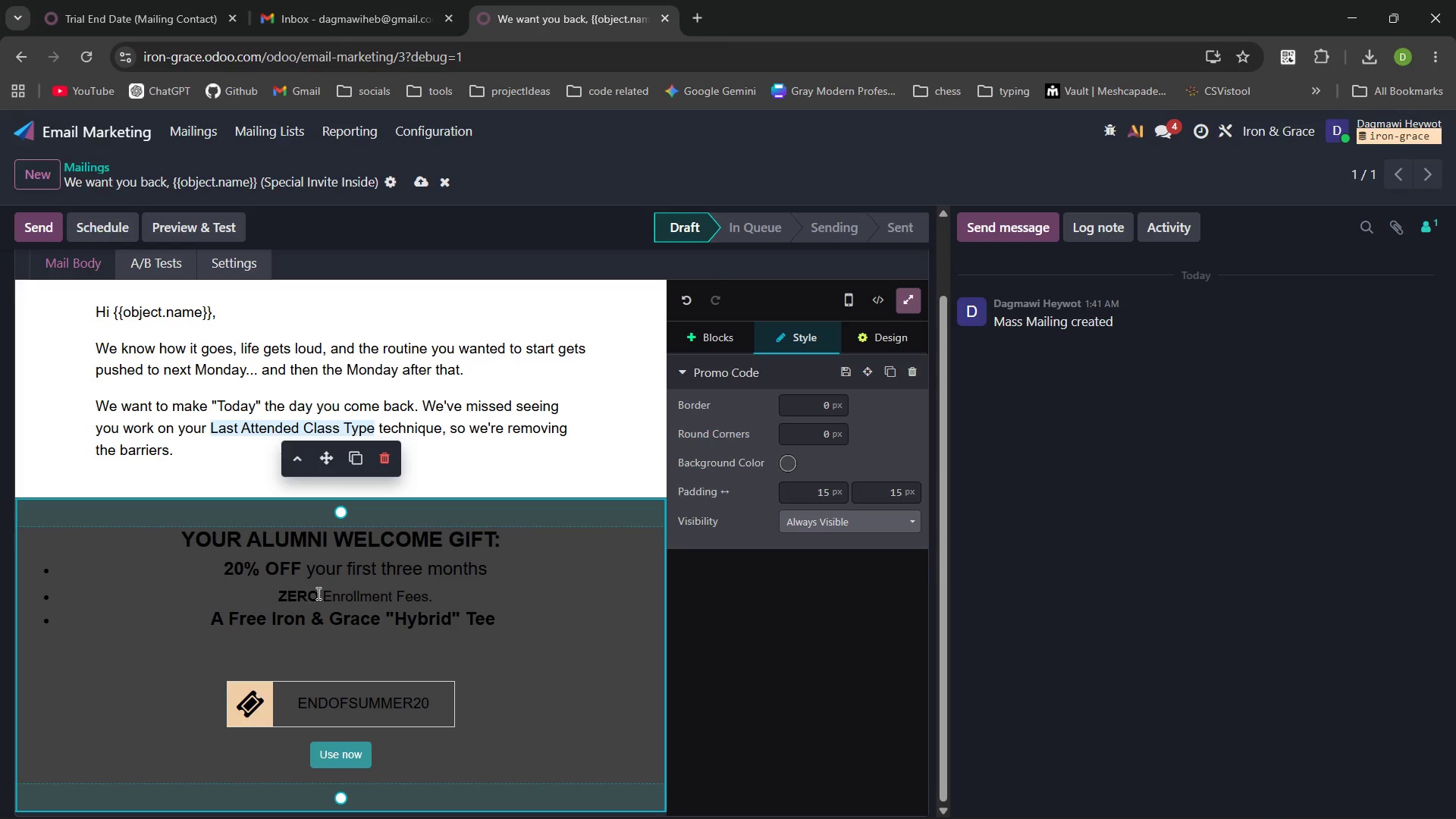 
left_click_drag(start_coordinate=[322, 595], to_coordinate=[281, 595])
 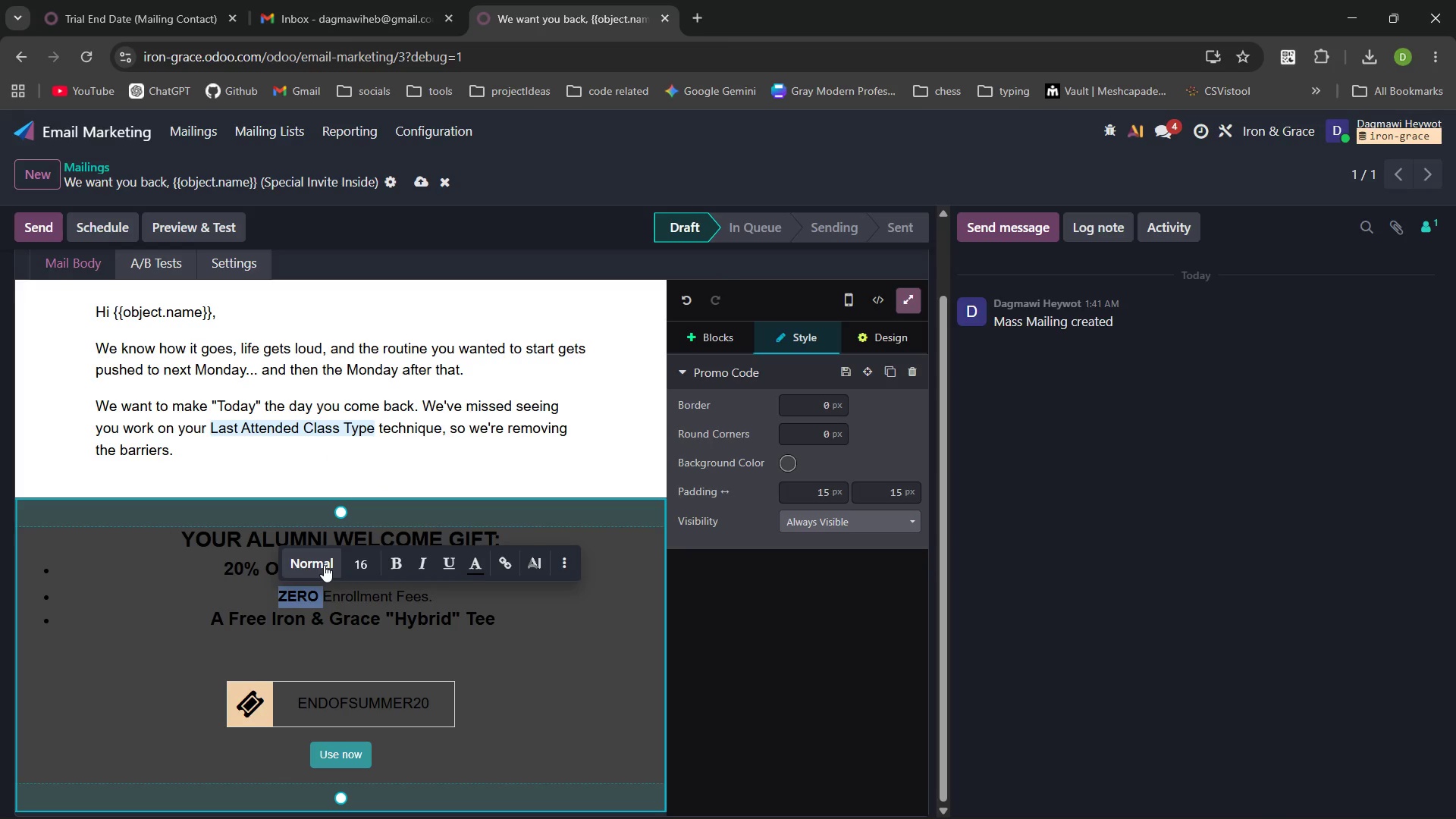 
left_click([324, 565])
 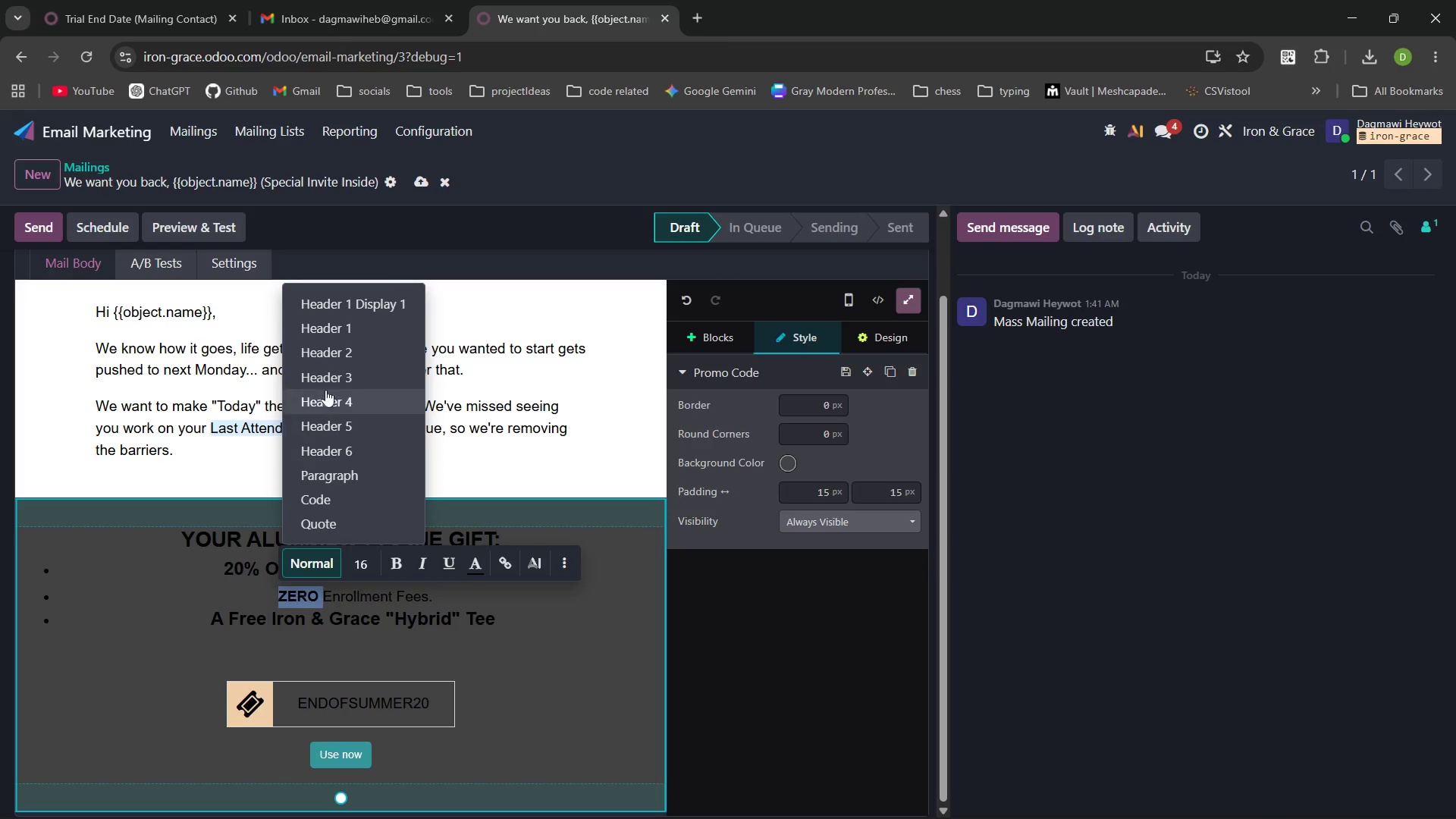 
left_click([329, 375])
 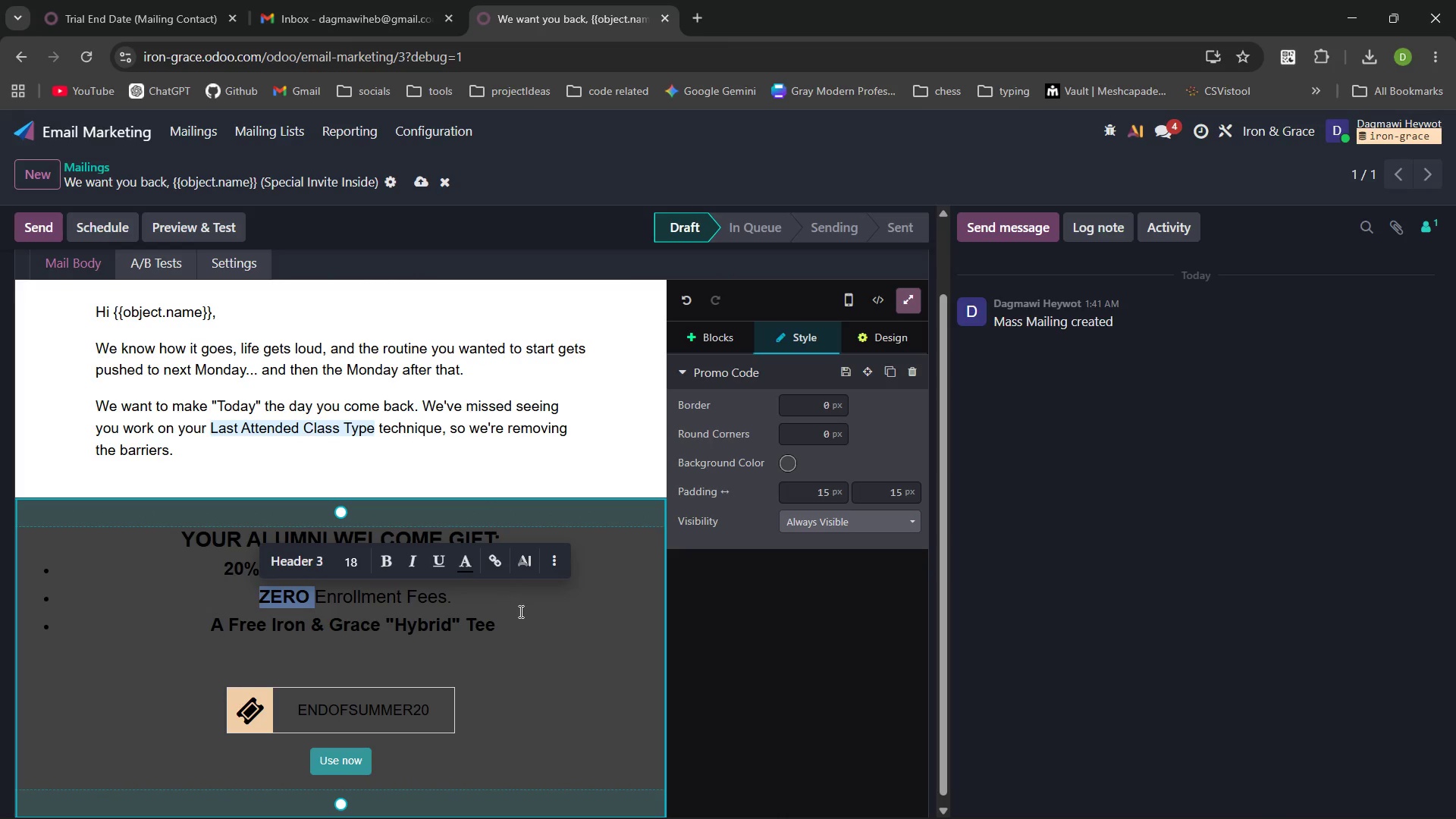 
left_click([505, 627])
 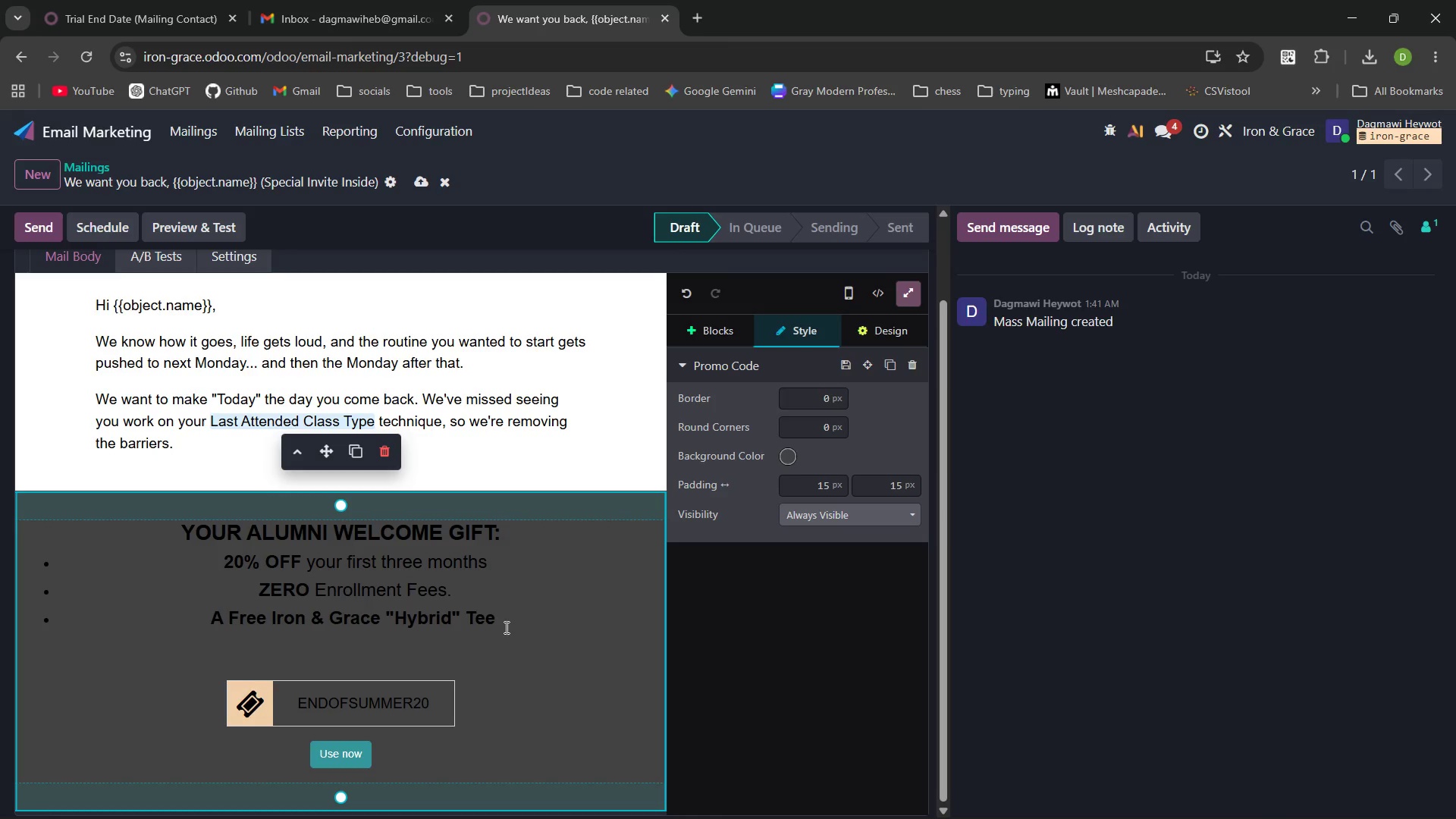 
wait(5.25)
 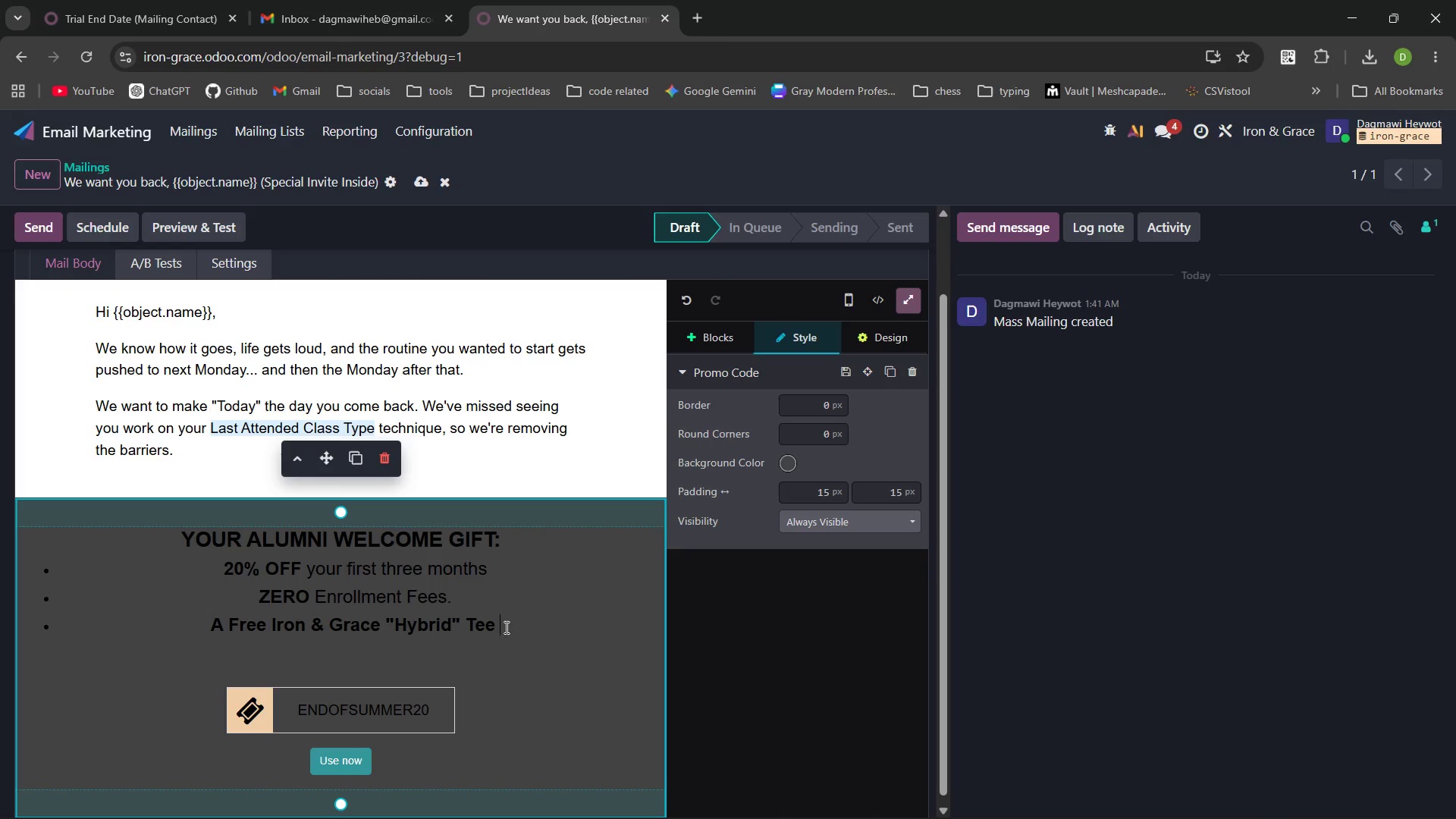 
key(Enter)
 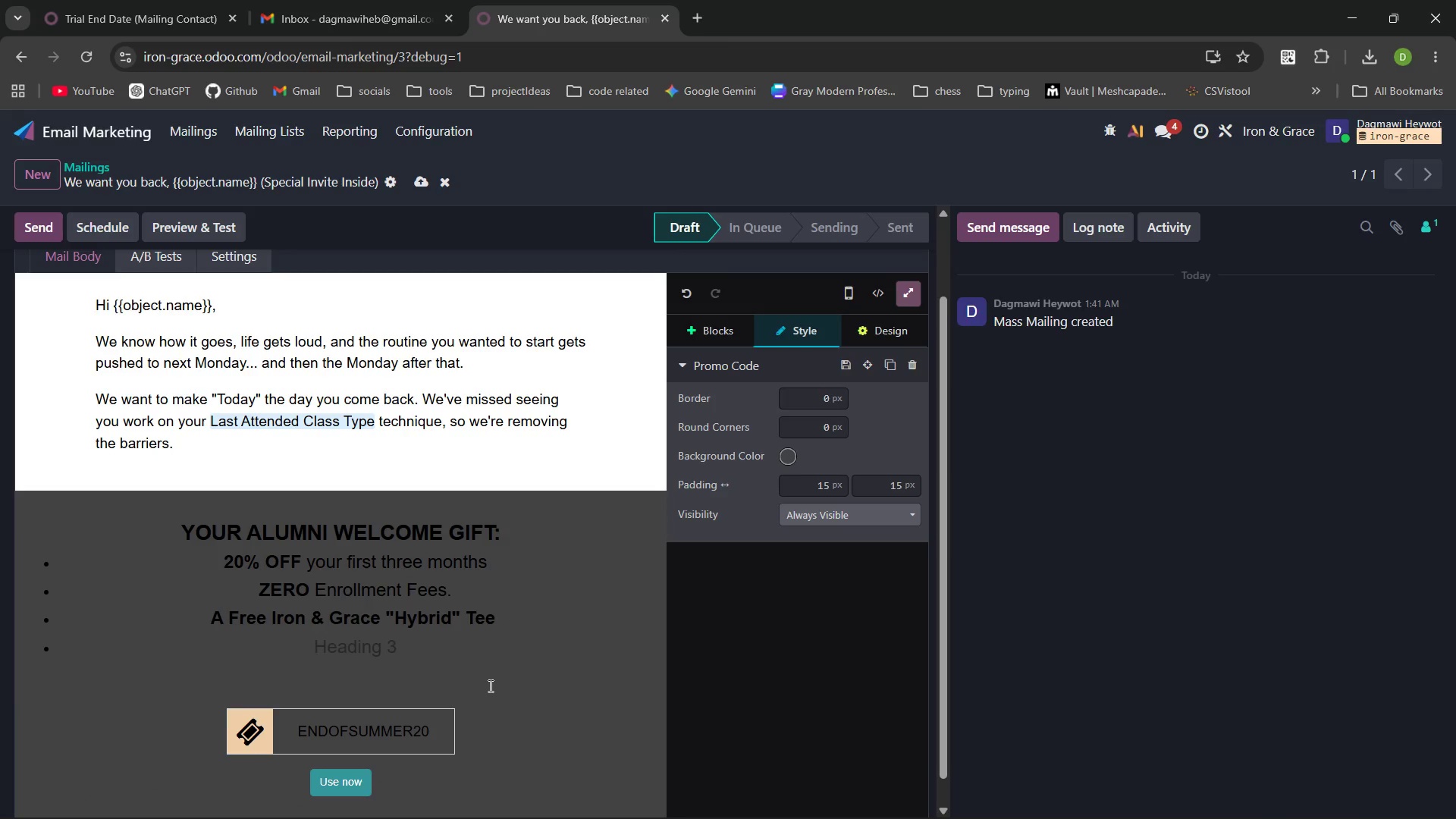 
key(Equal)
 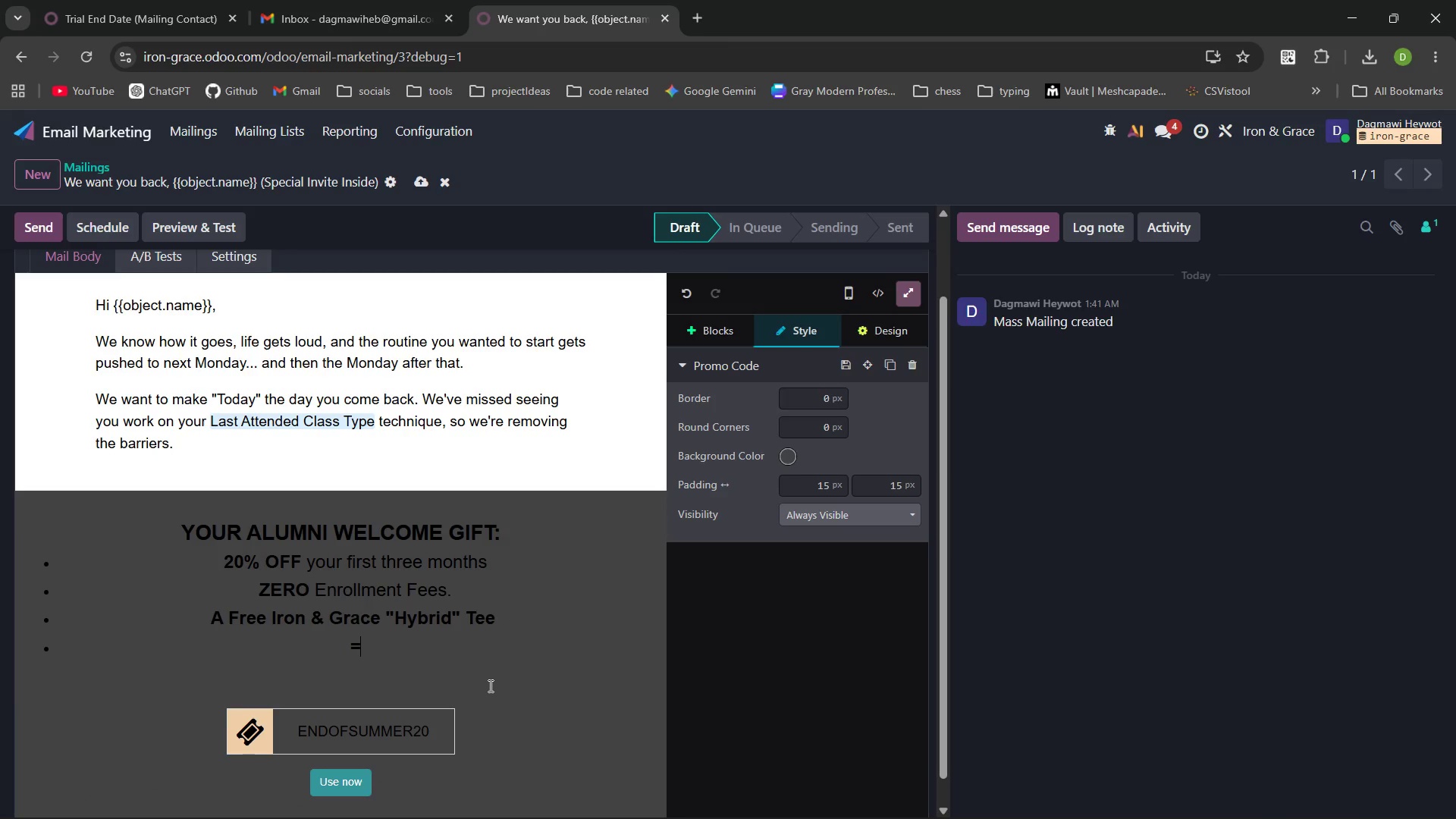 
key(Backspace)
 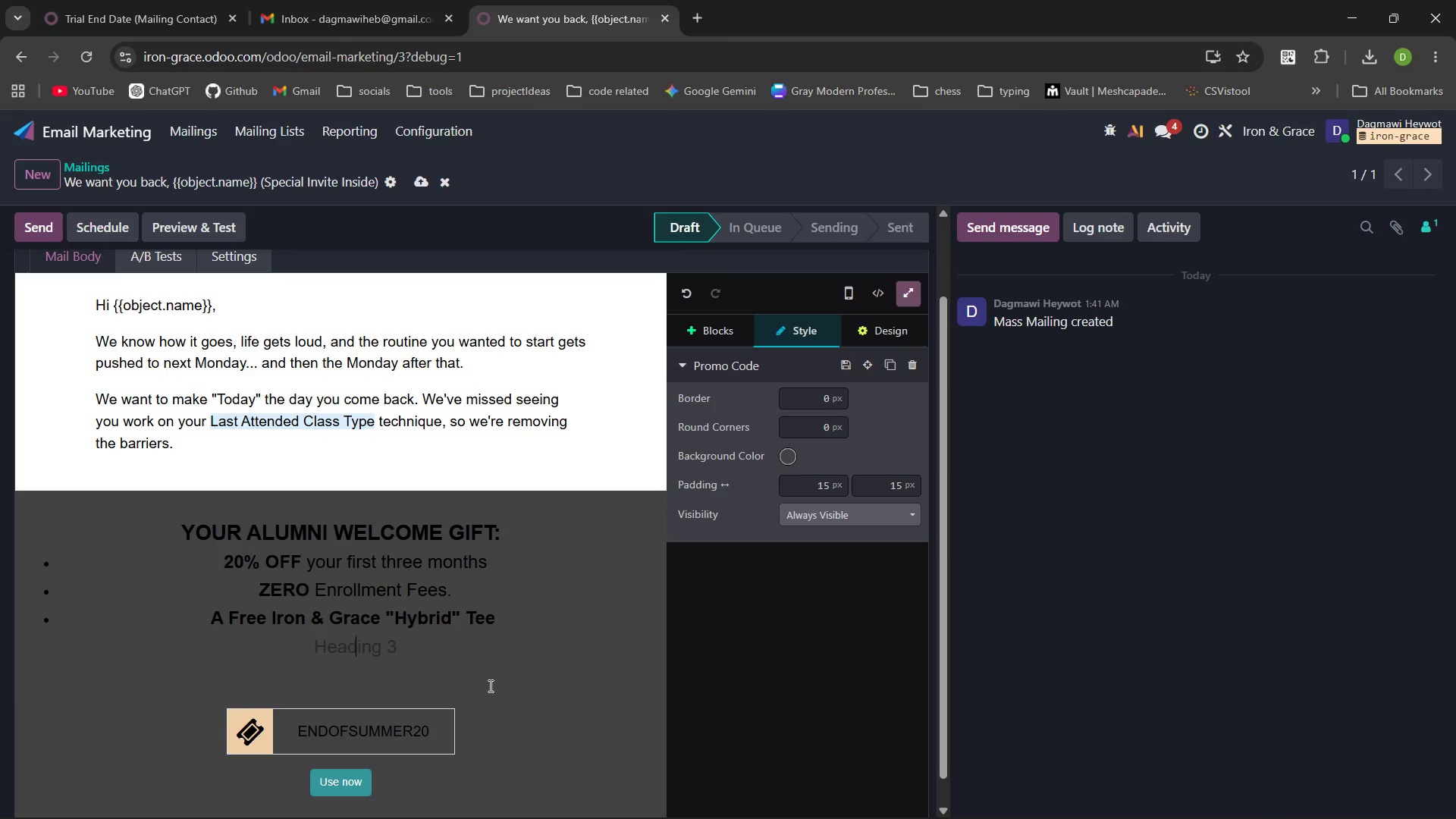 
key(Backspace)
 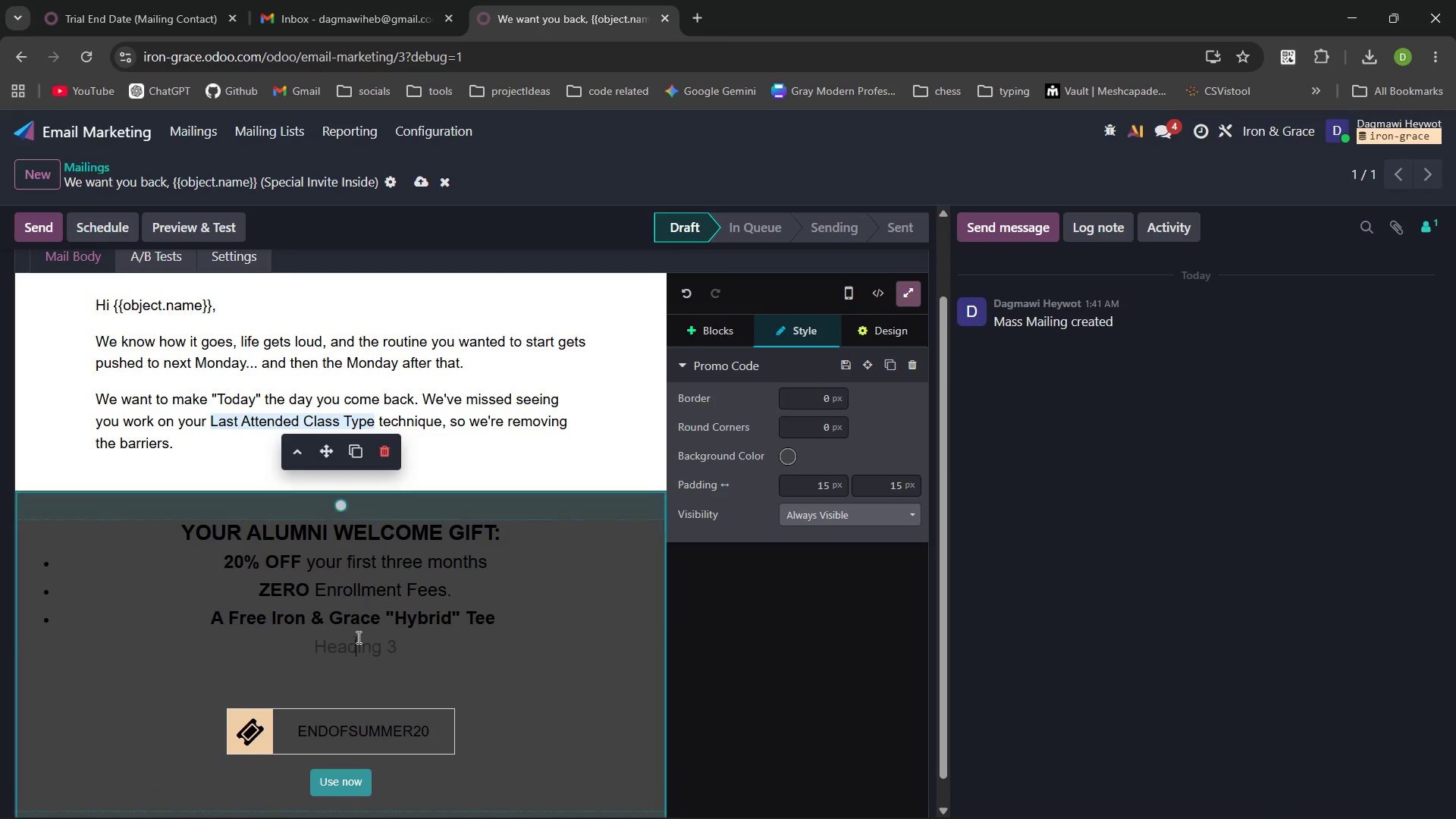 
left_click_drag(start_coordinate=[360, 644], to_coordinate=[356, 644])
 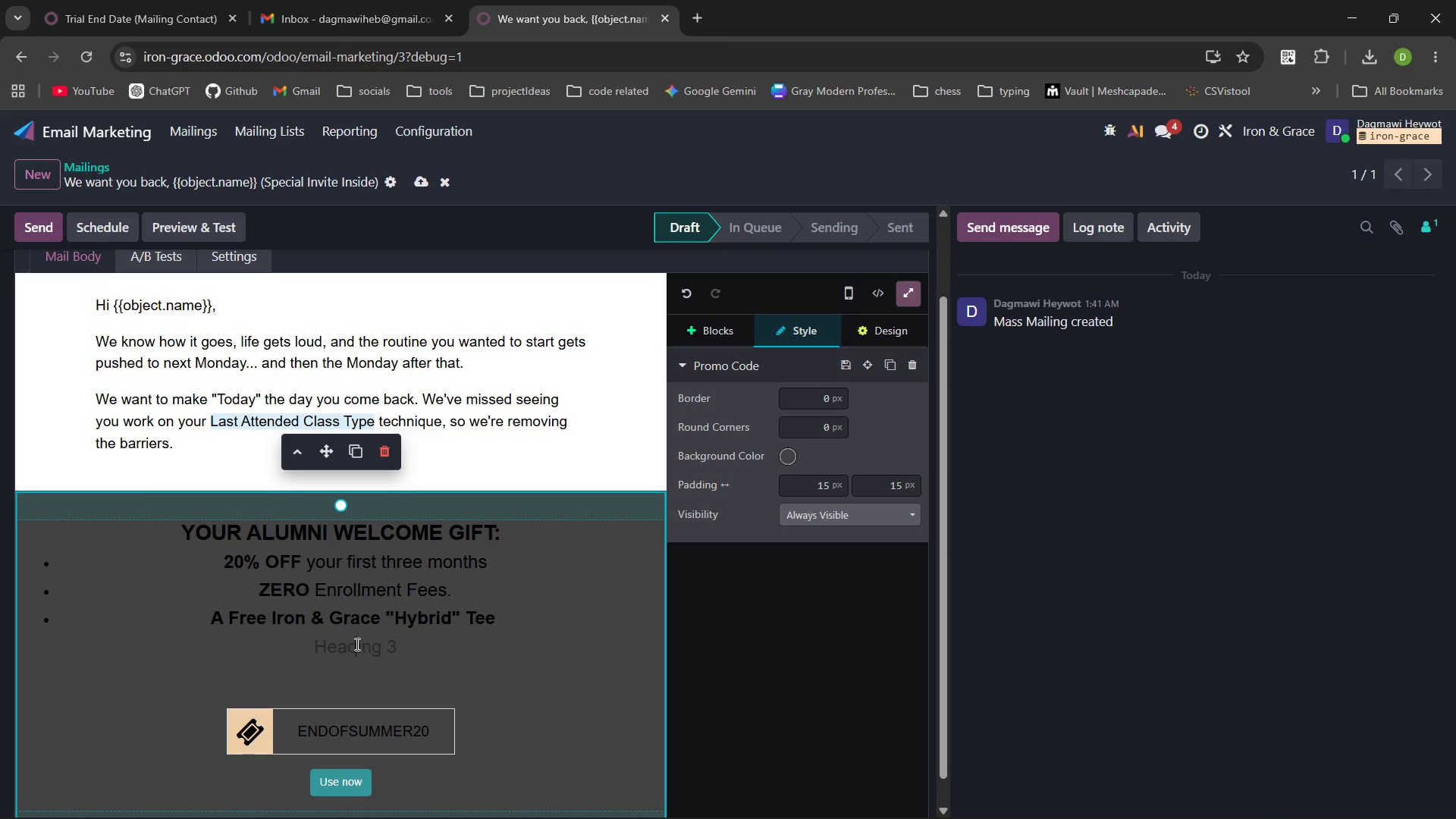 
double_click([356, 644])
 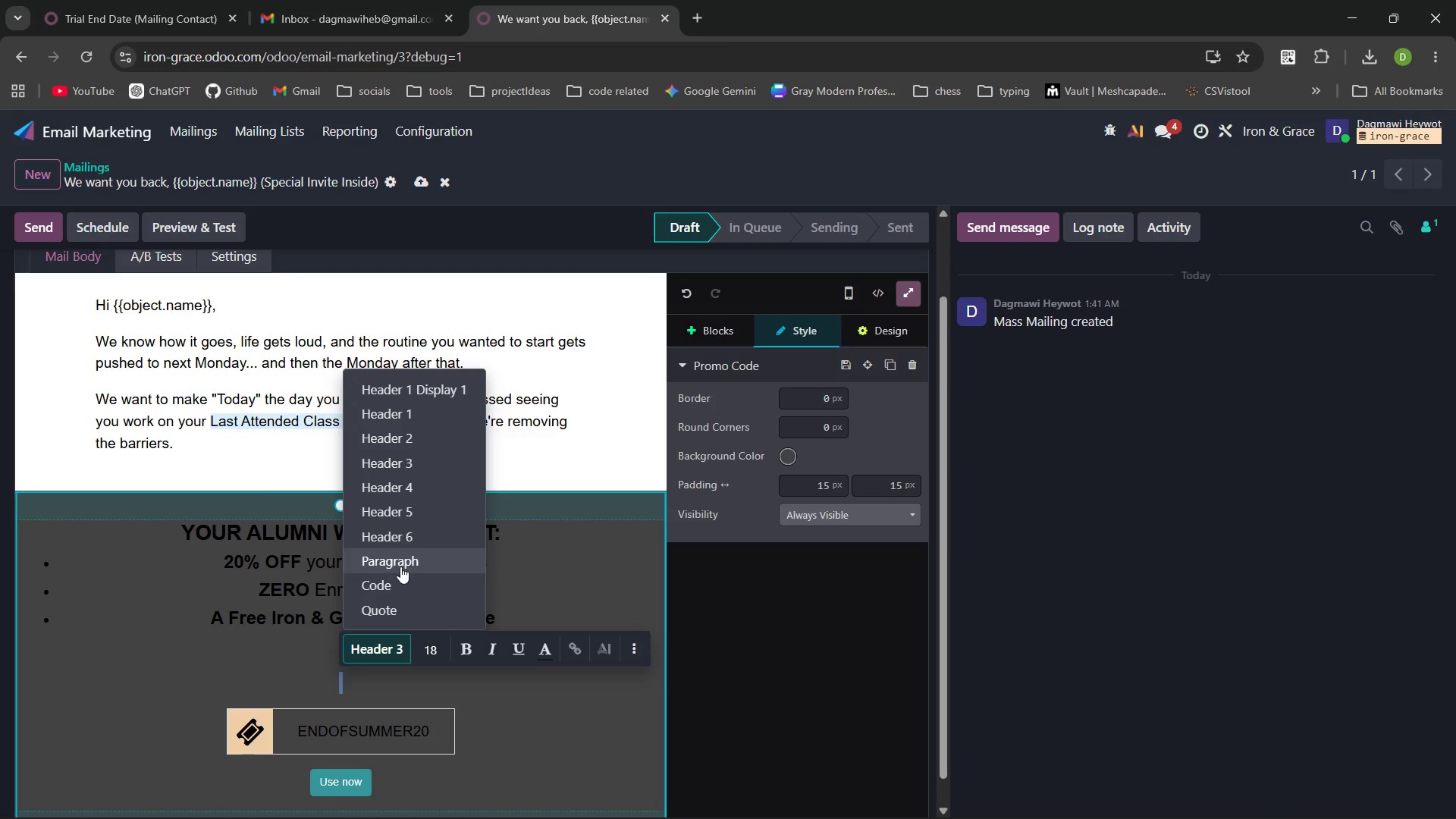 
left_click([400, 566])
 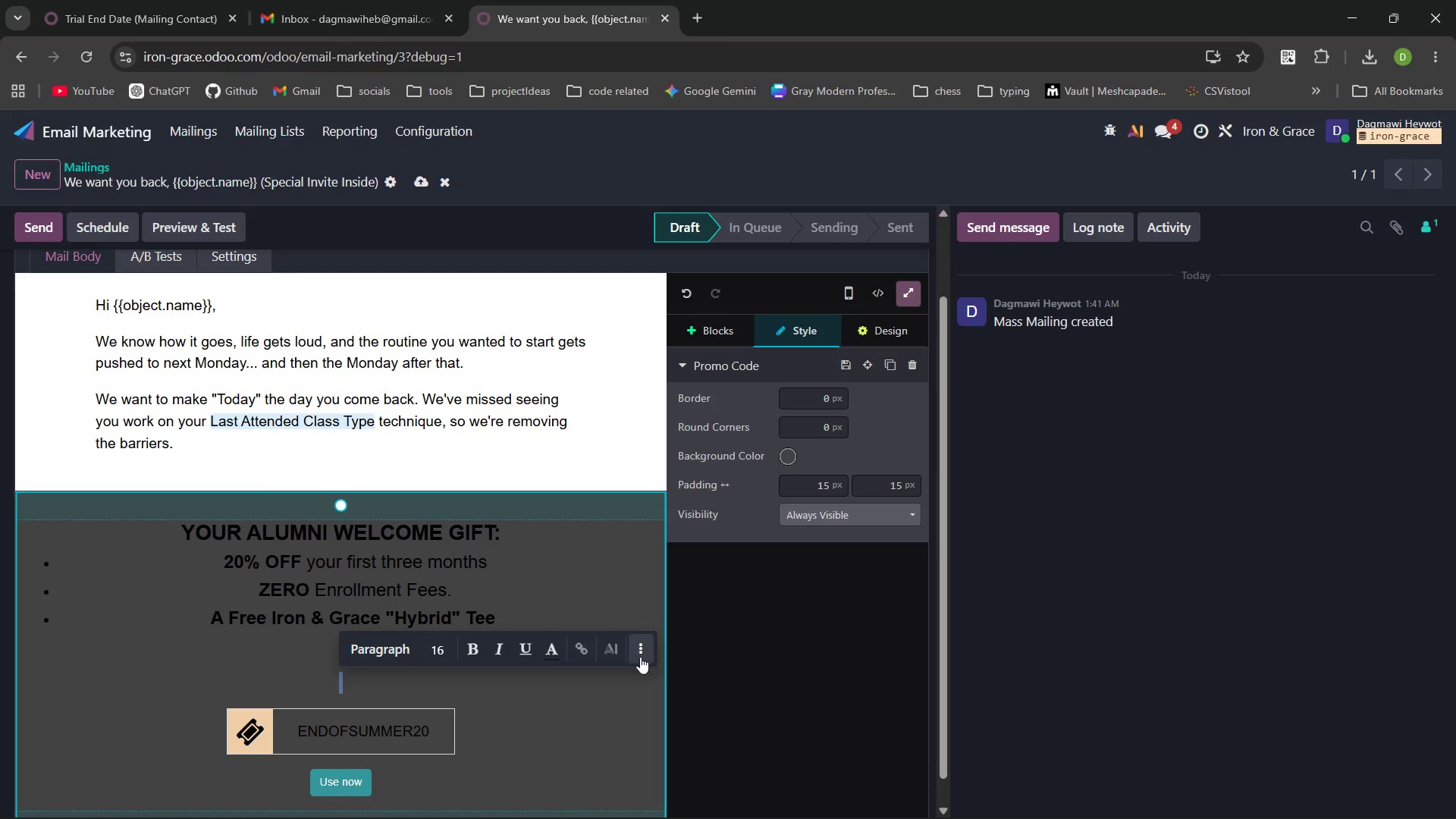 
left_click([640, 645])
 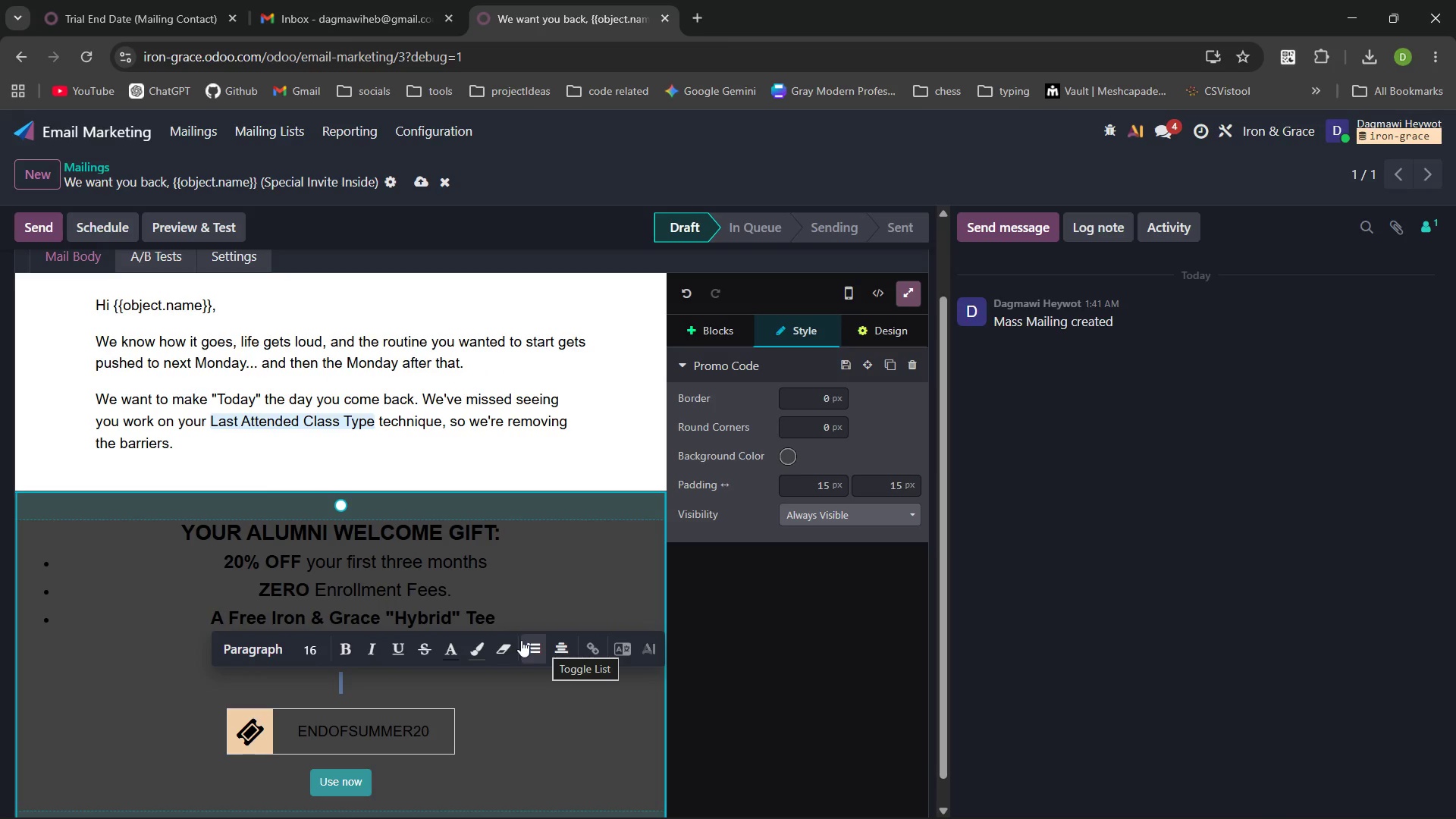 
wait(8.81)
 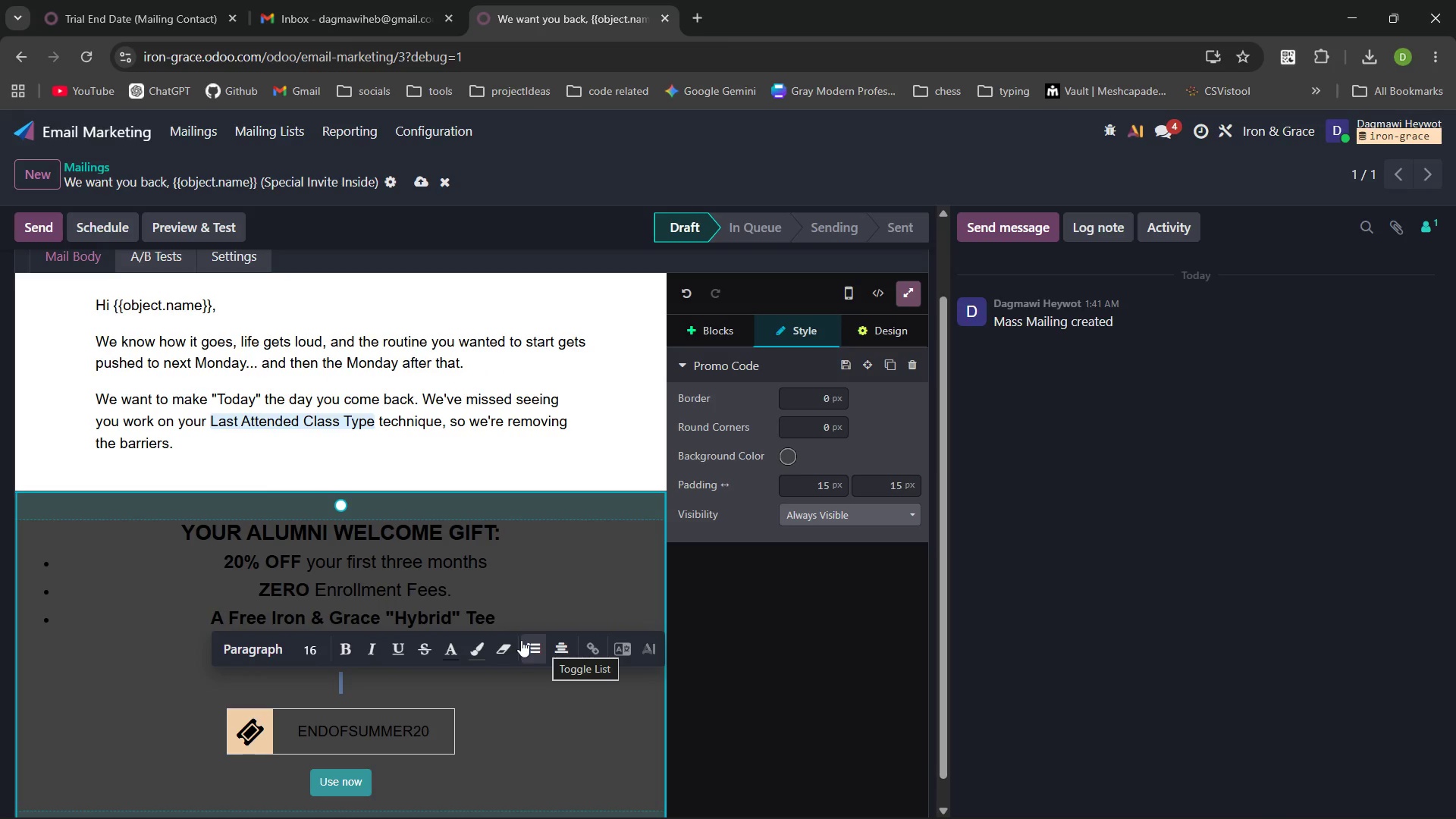 
left_click([560, 645])
 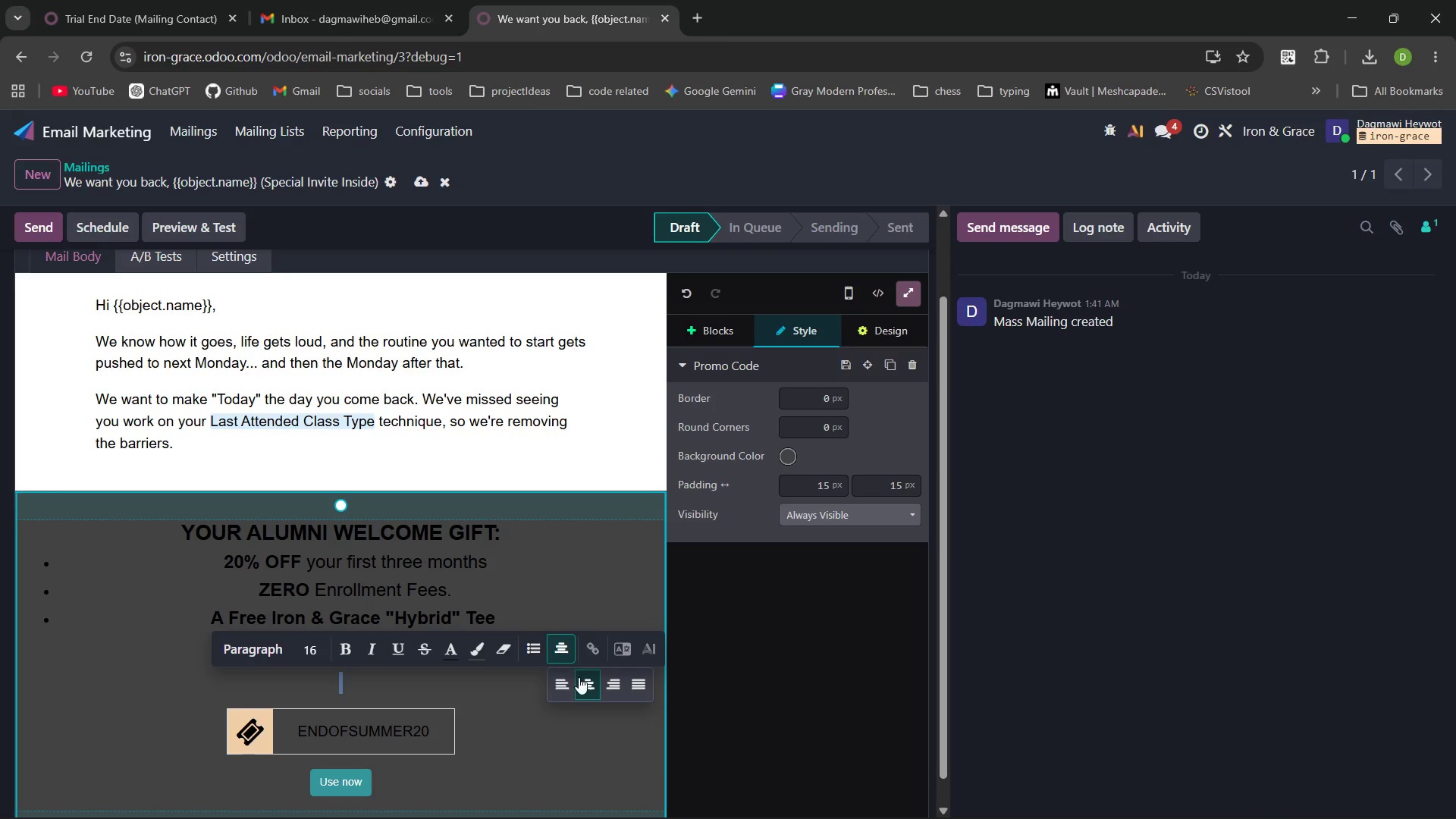 
wait(5.08)
 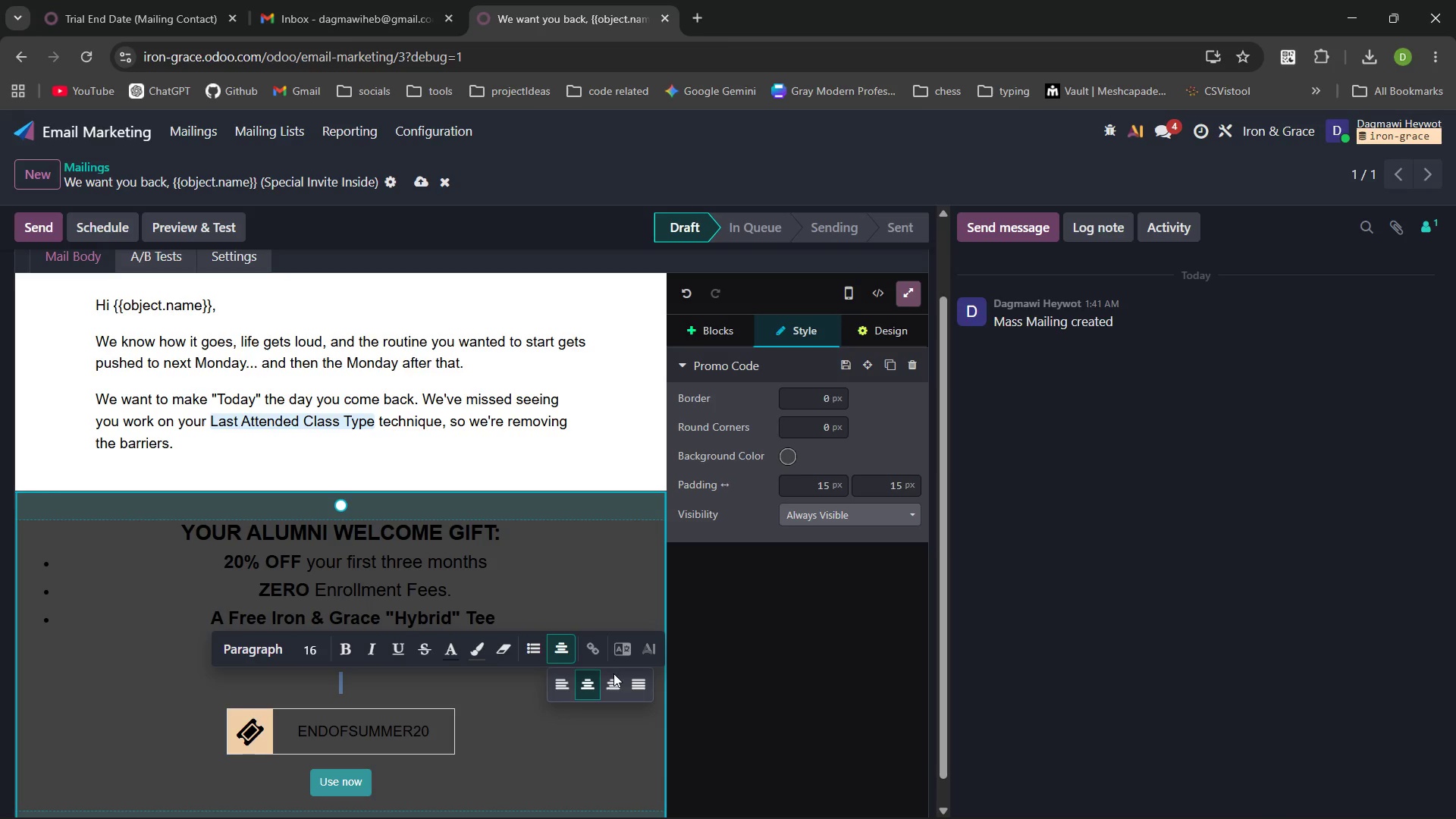 
left_click([562, 680])
 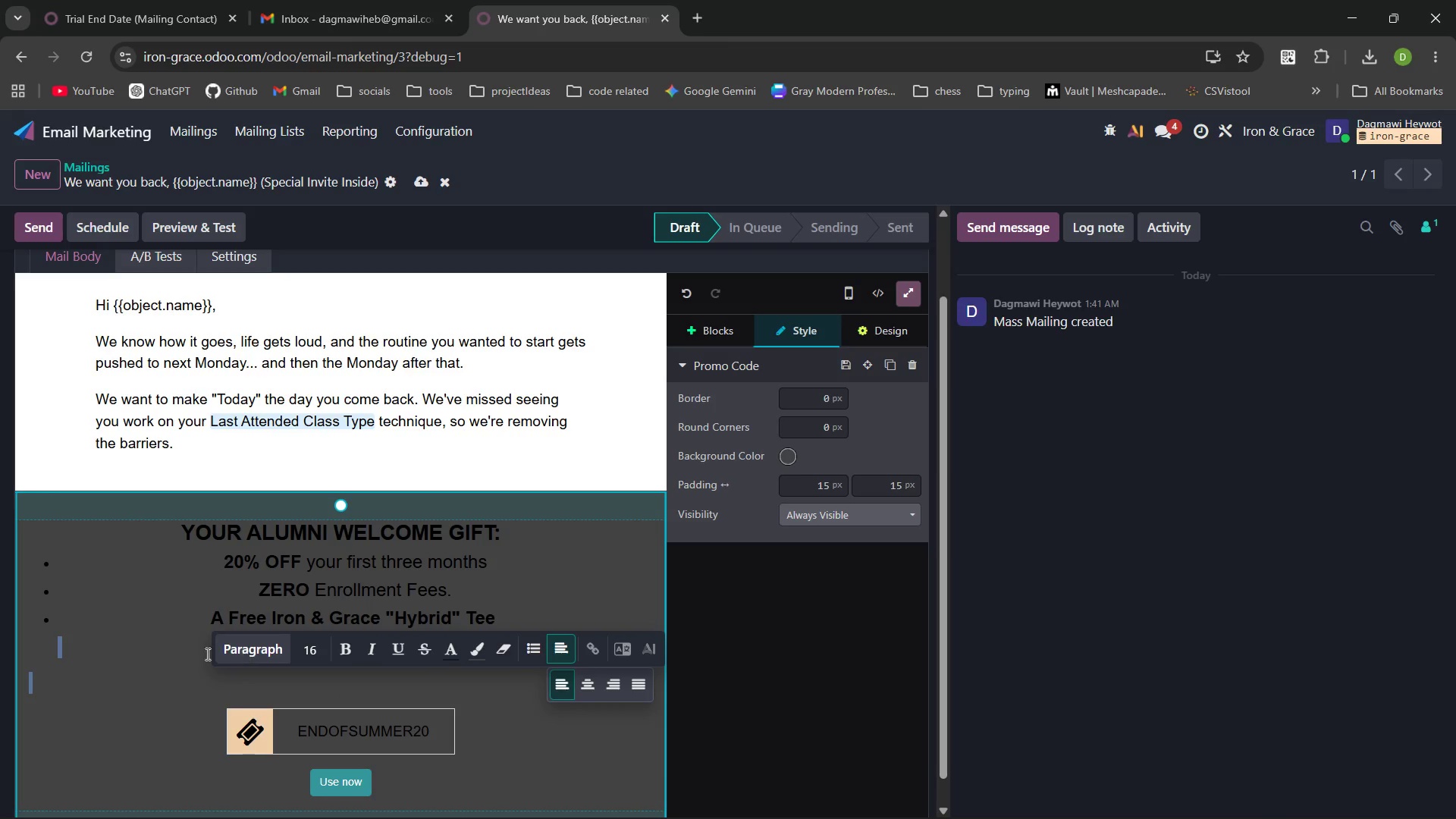 
left_click([149, 664])
 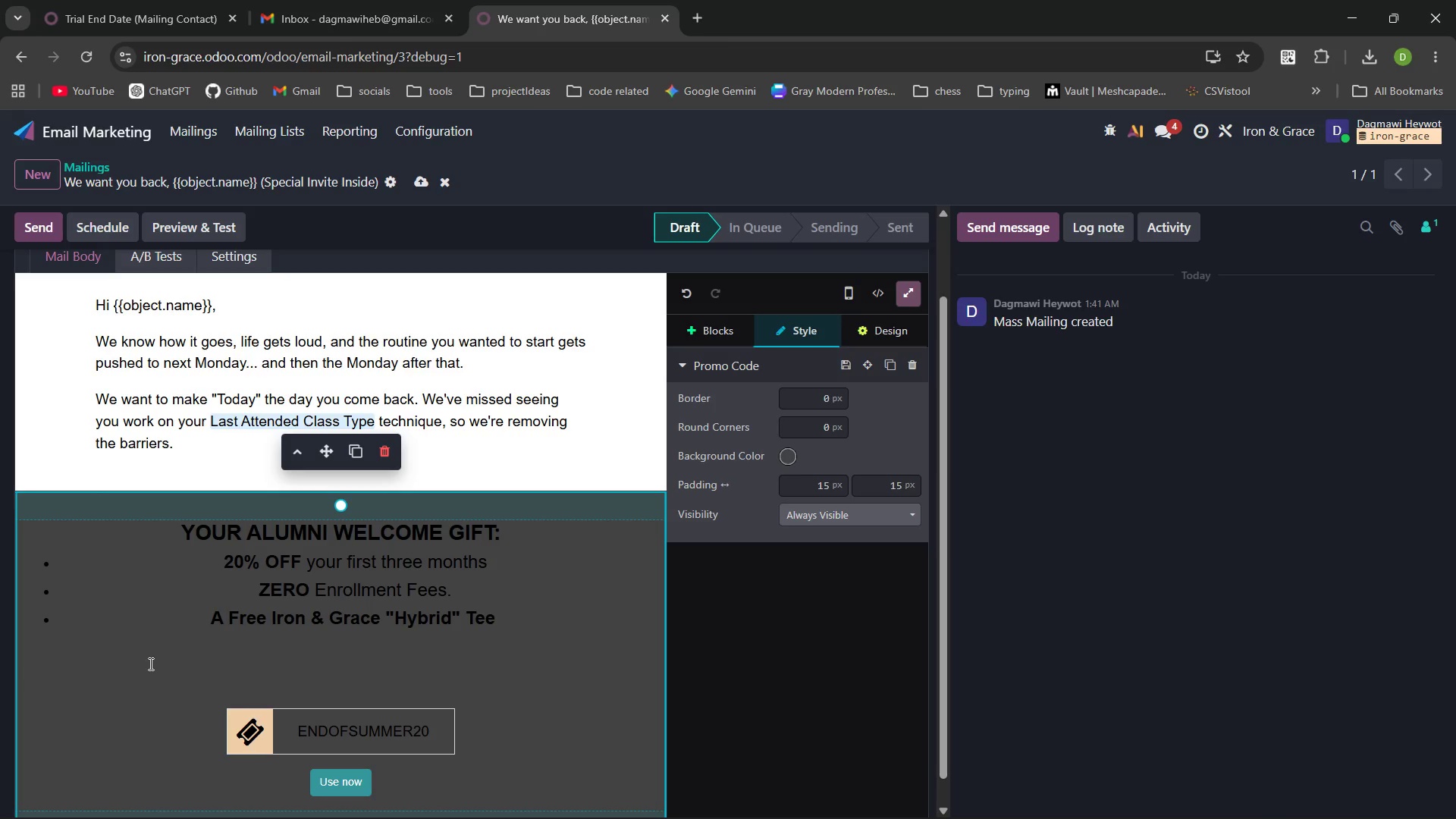 
wait(5.19)
 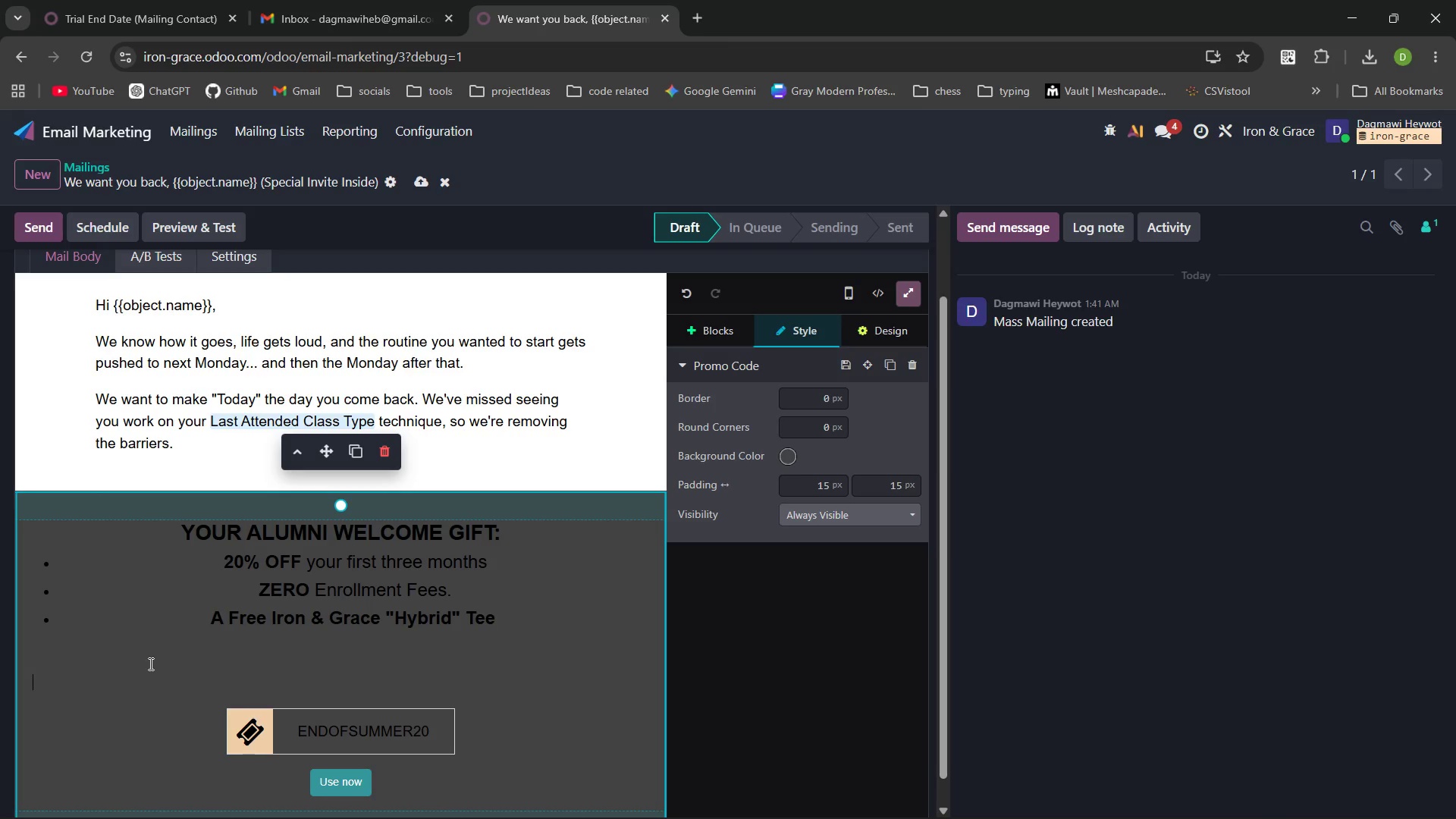 
left_click([222, 566])
 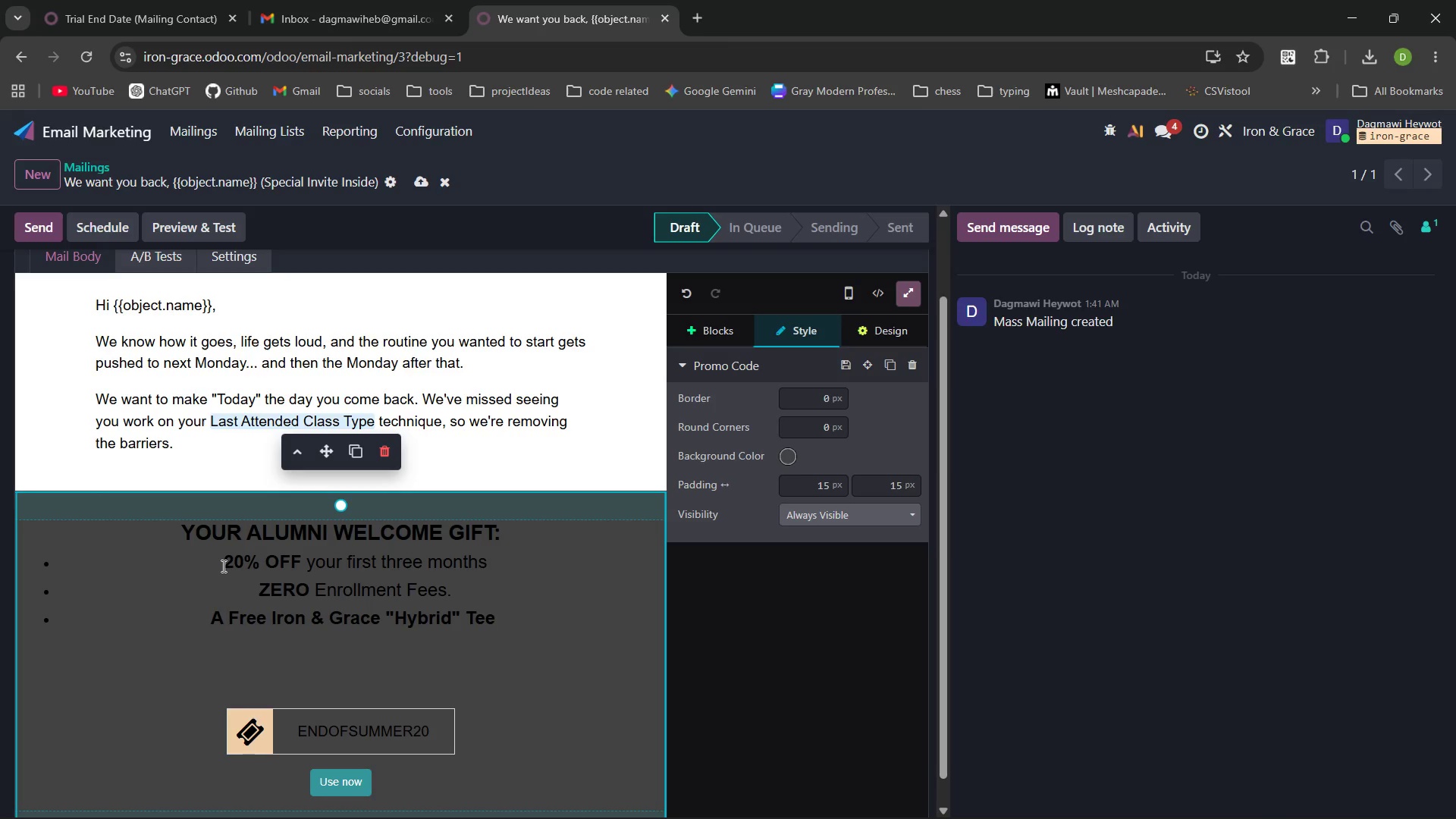 
type(/bu)
 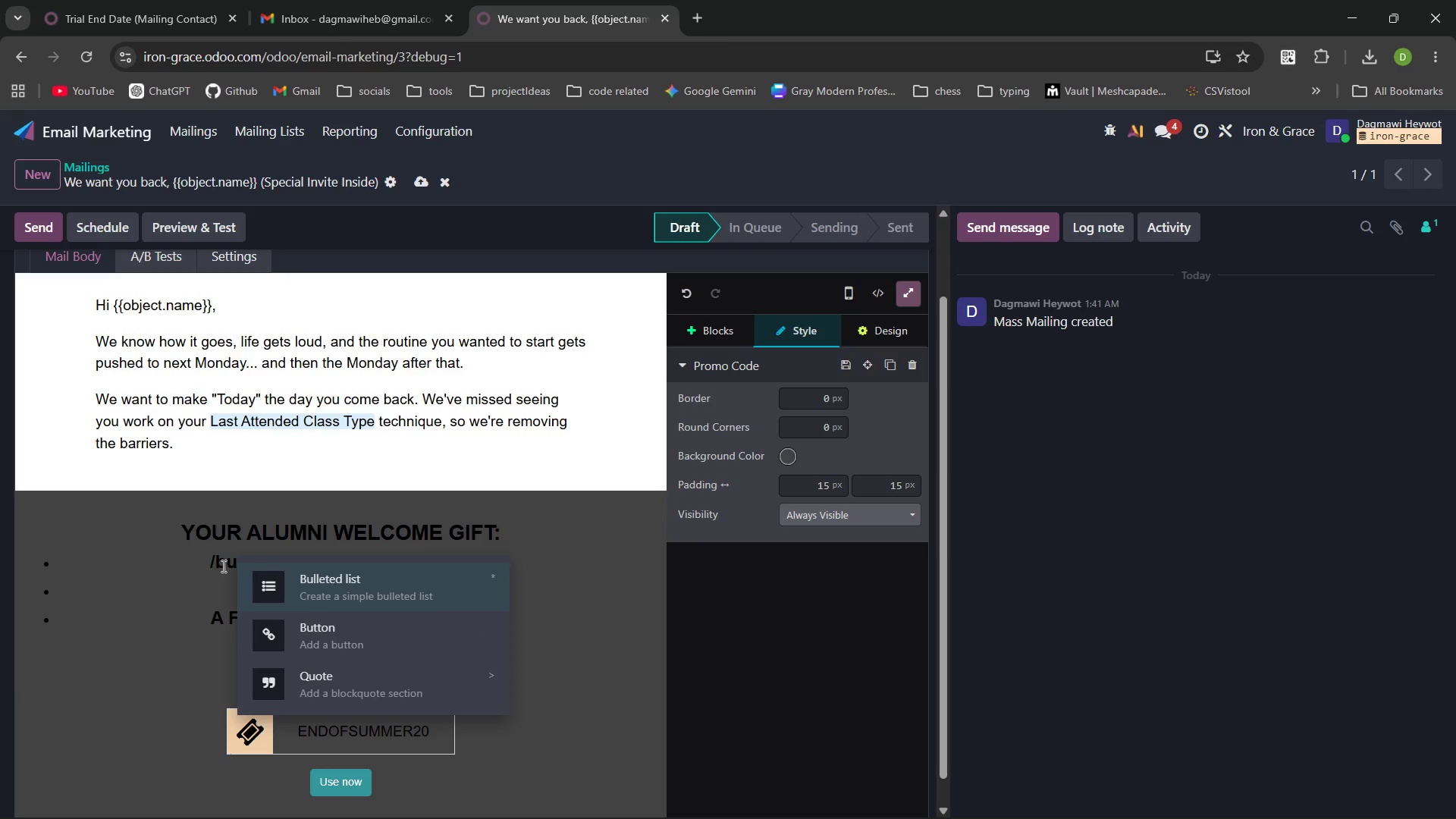 
key(Enter)
 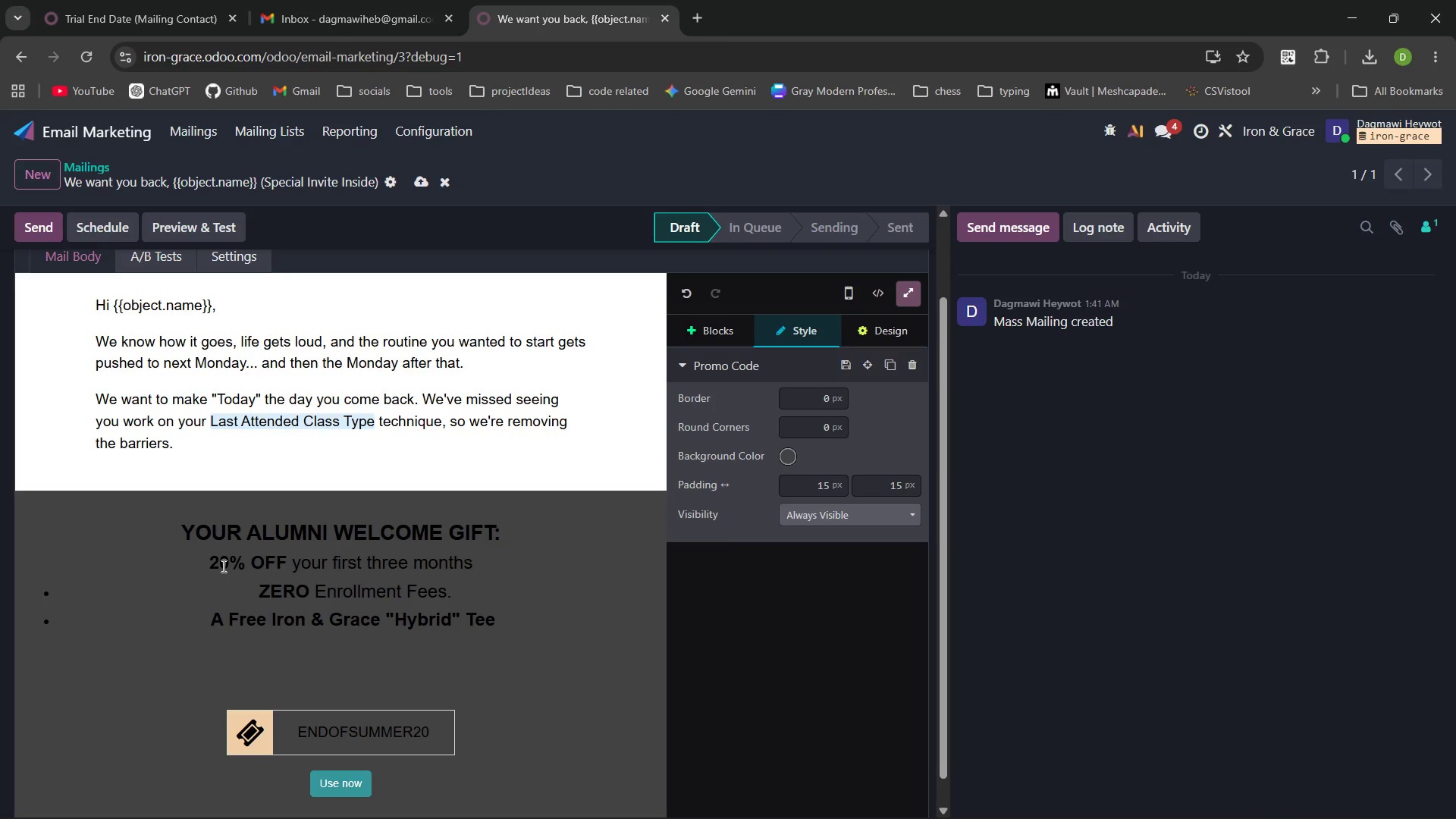 
type(/bul)
 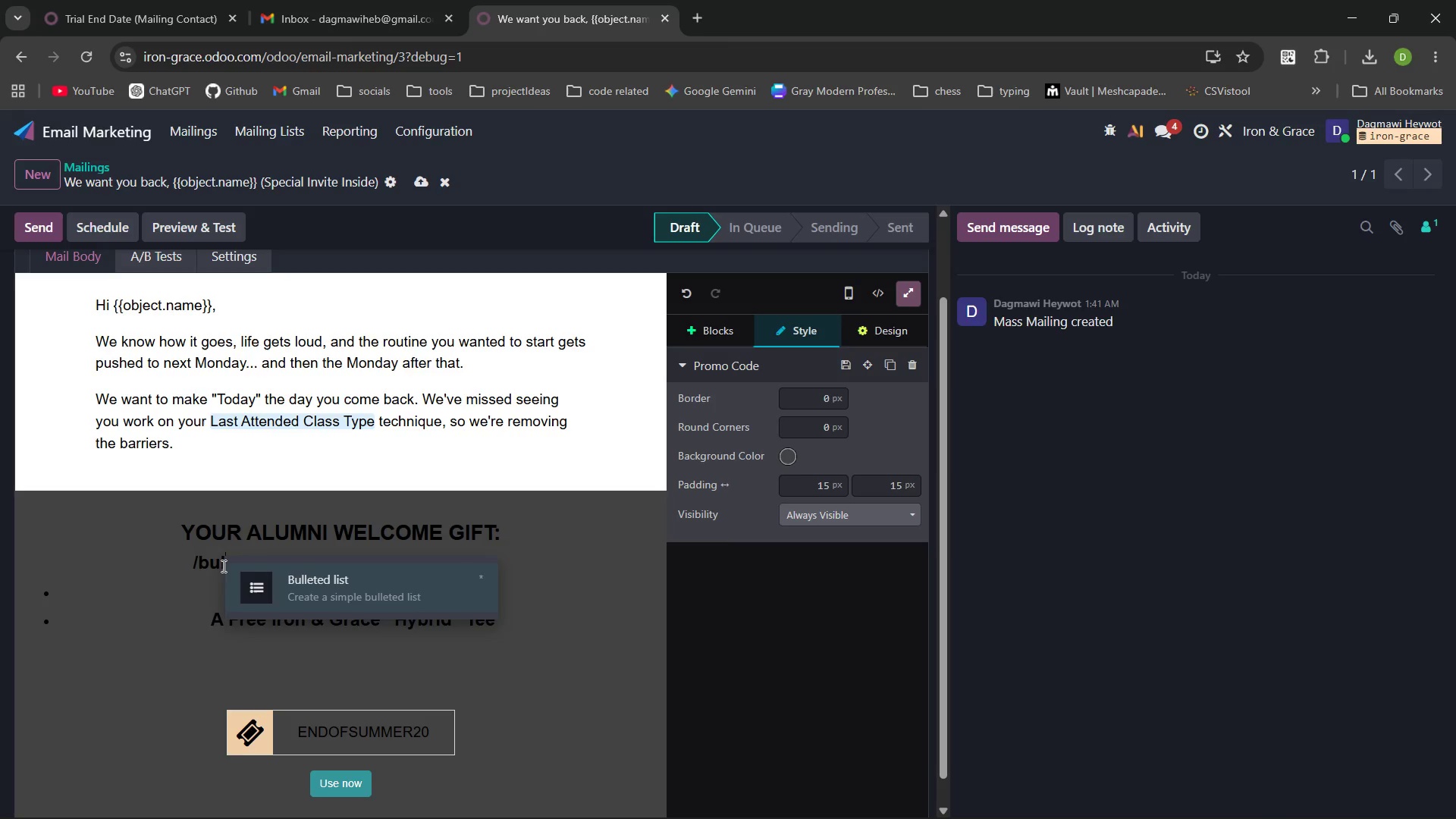 
key(Enter)
 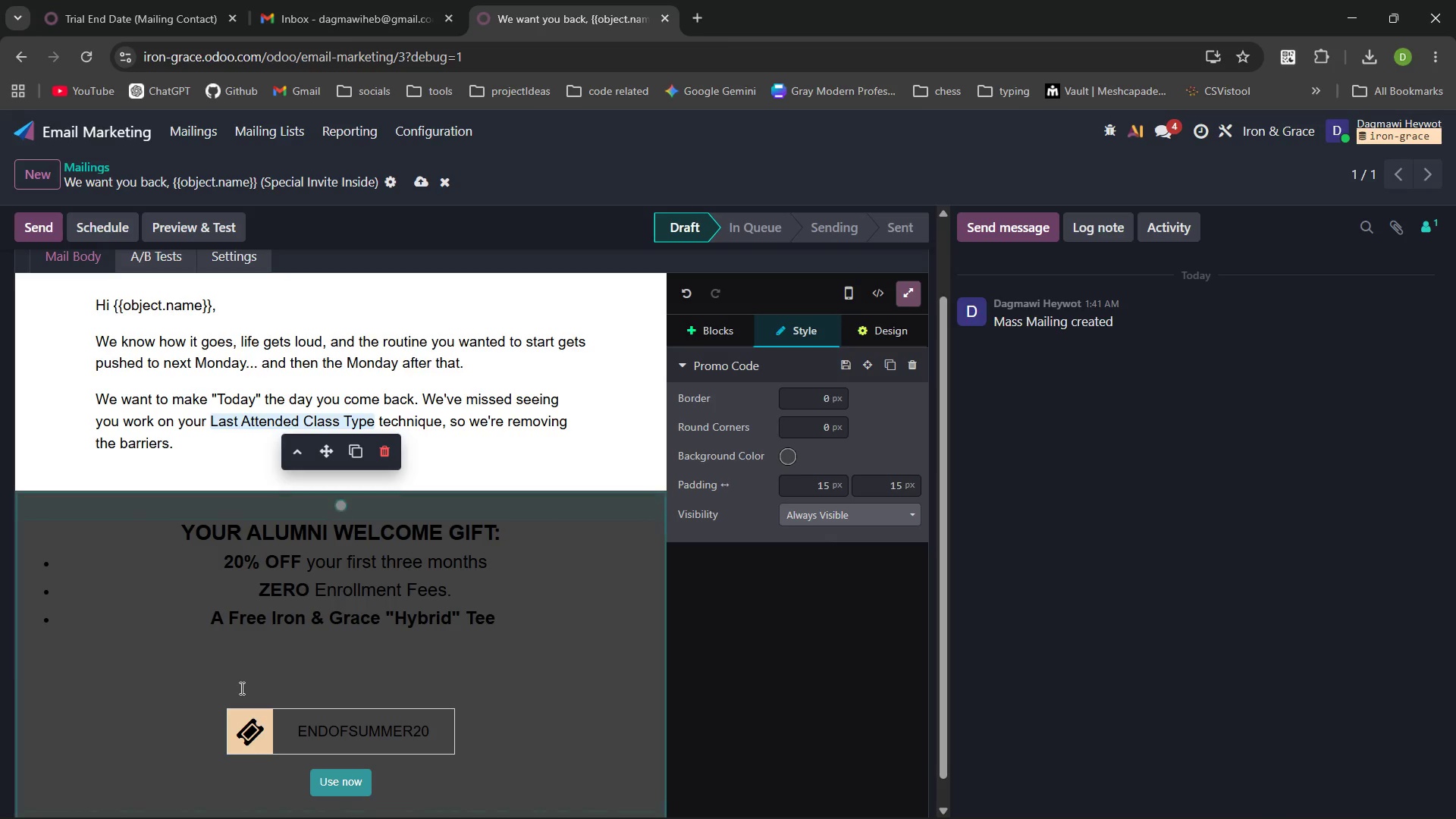 
left_click([228, 668])
 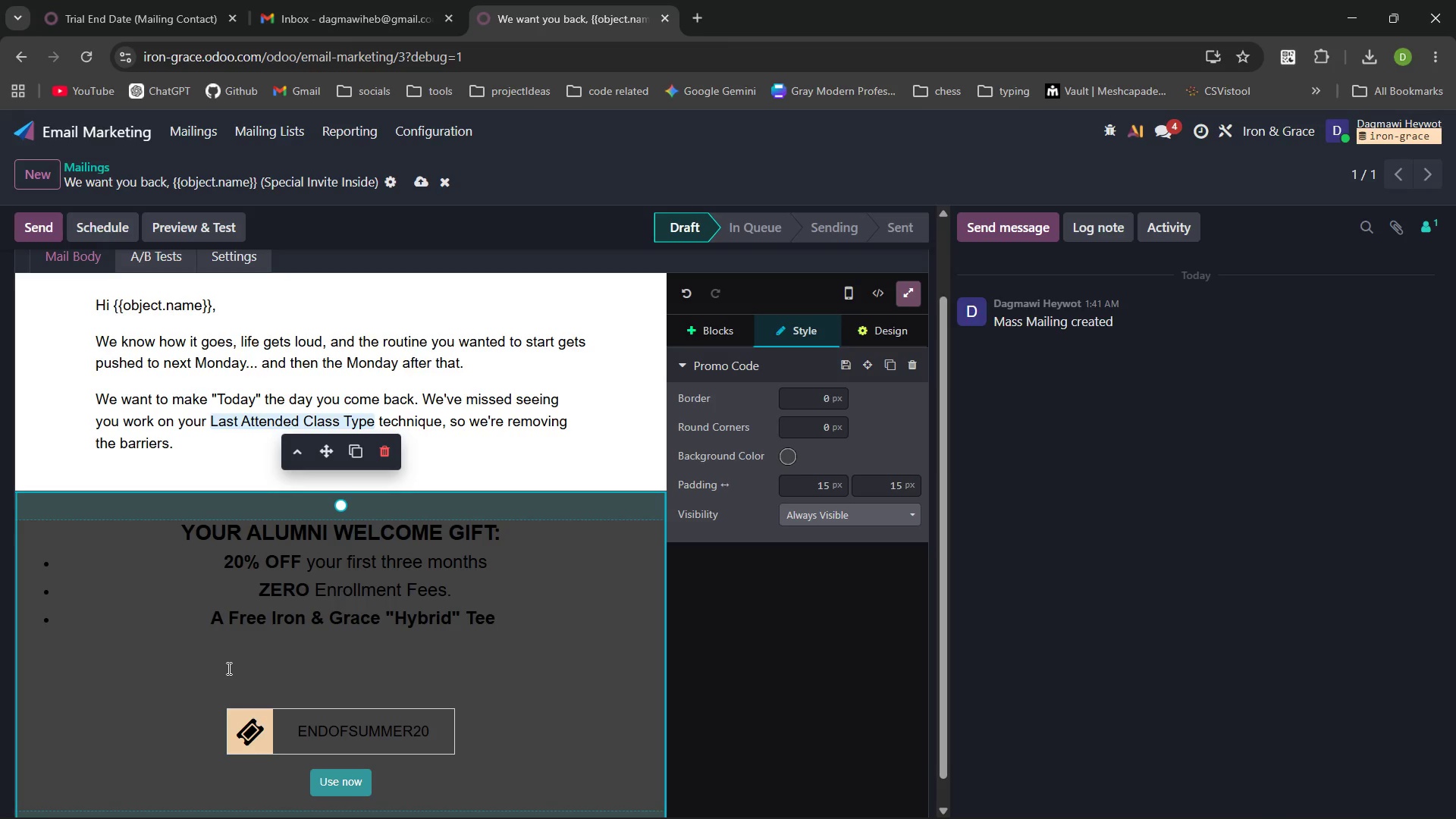 
type(Offer epires )
 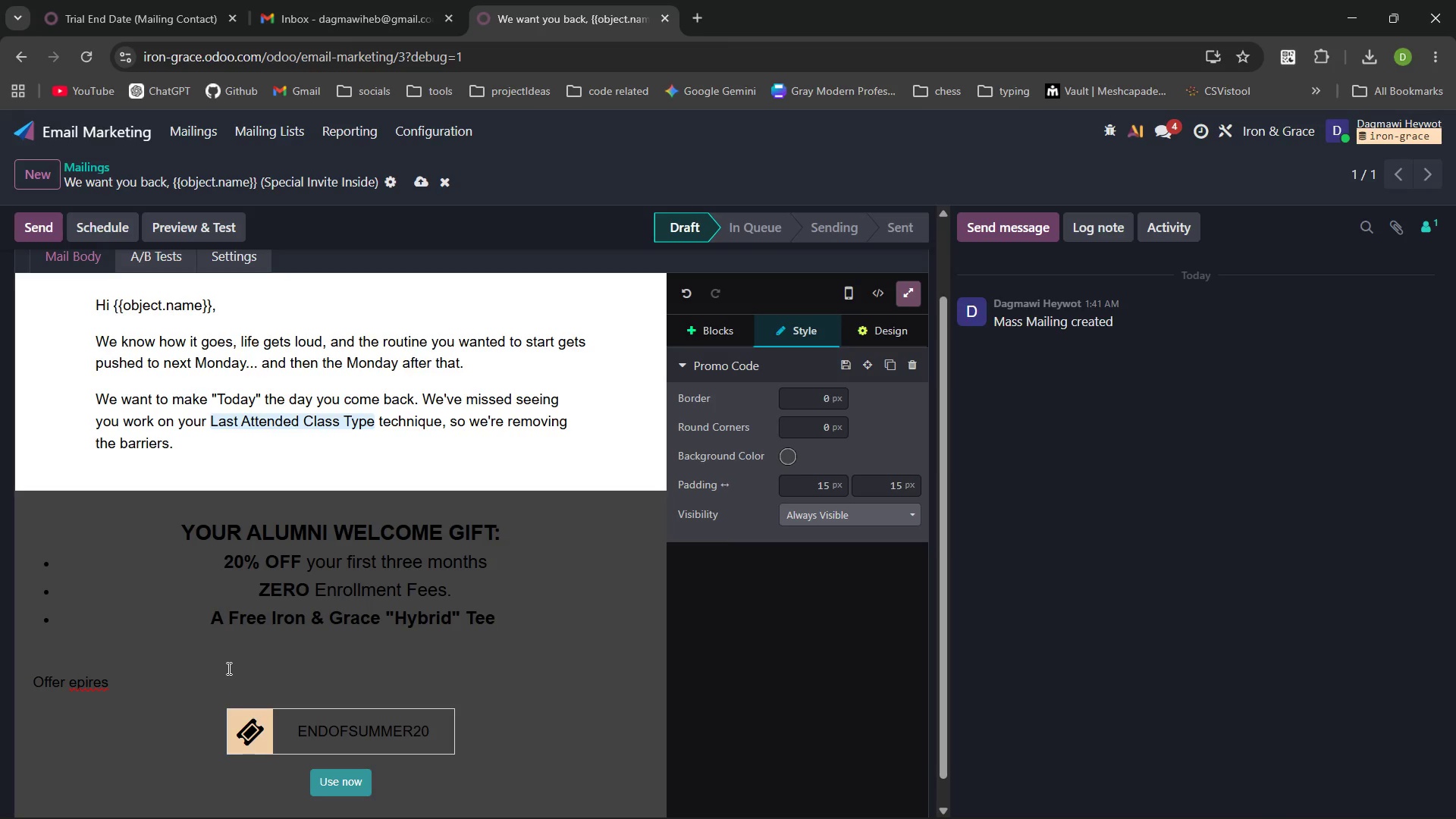 
key(Control+ControlLeft)
 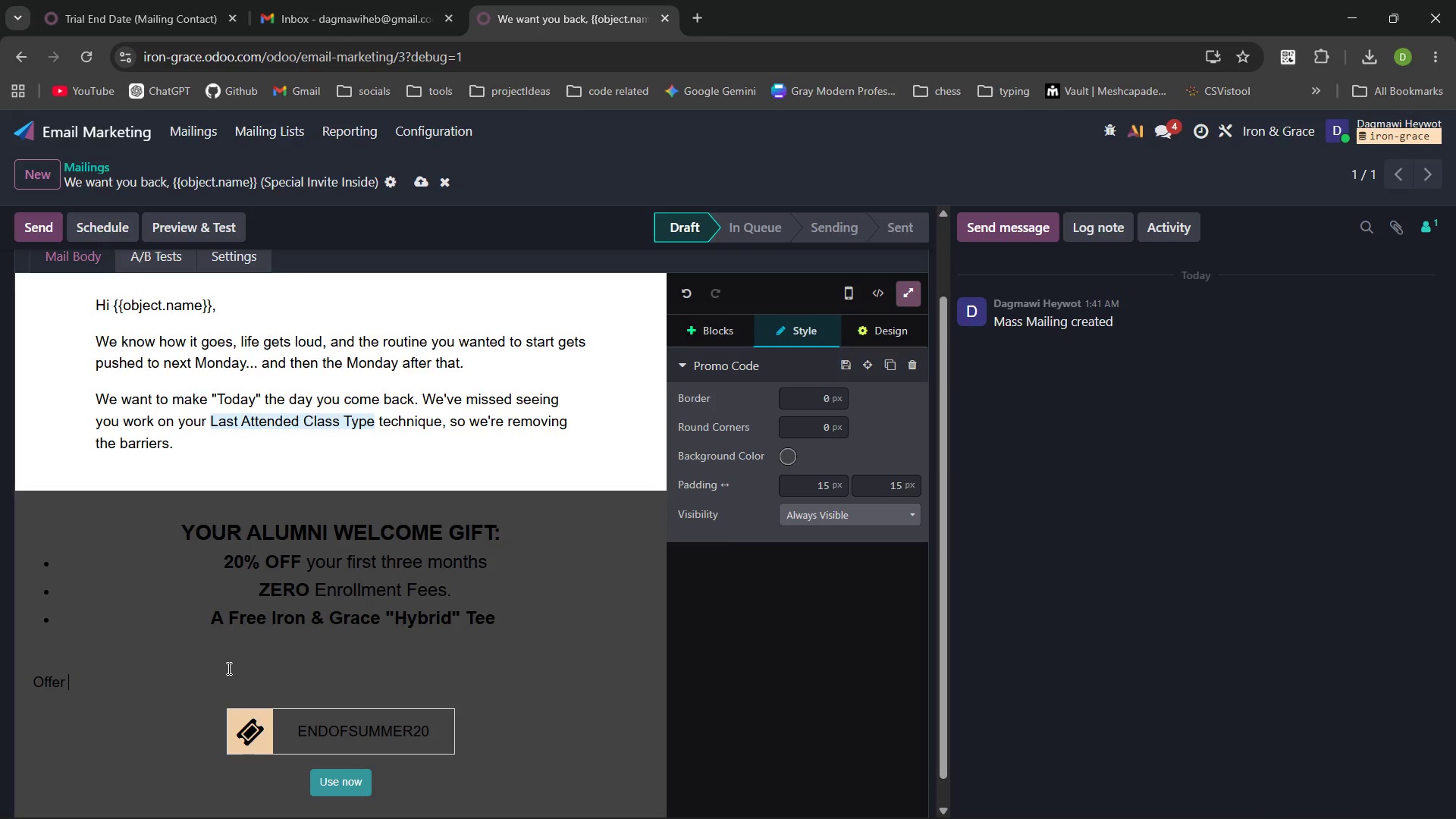 
key(Control+Backspace)
 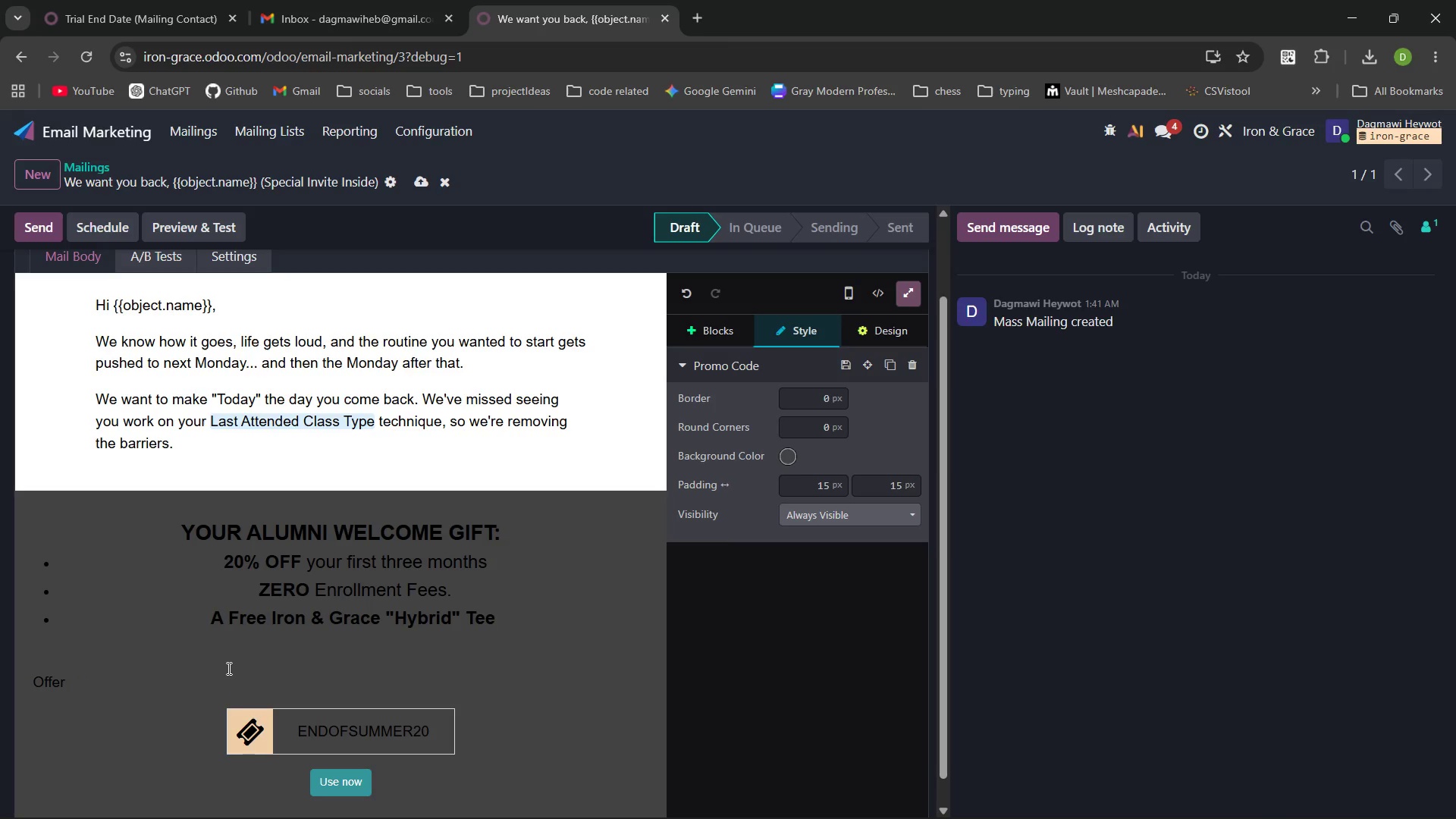 
type(Expires in 48 hous)
 